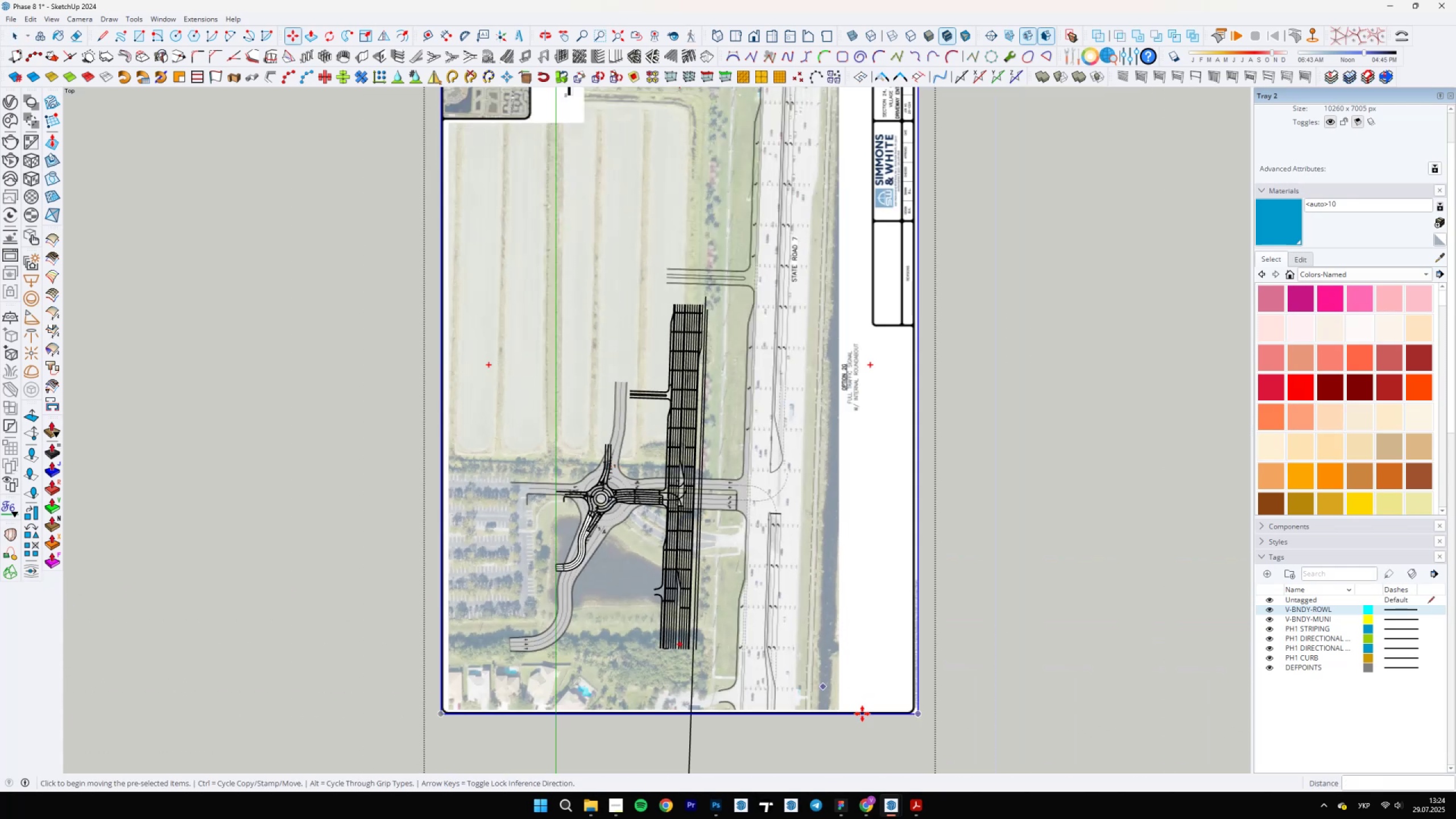 
key(S)
 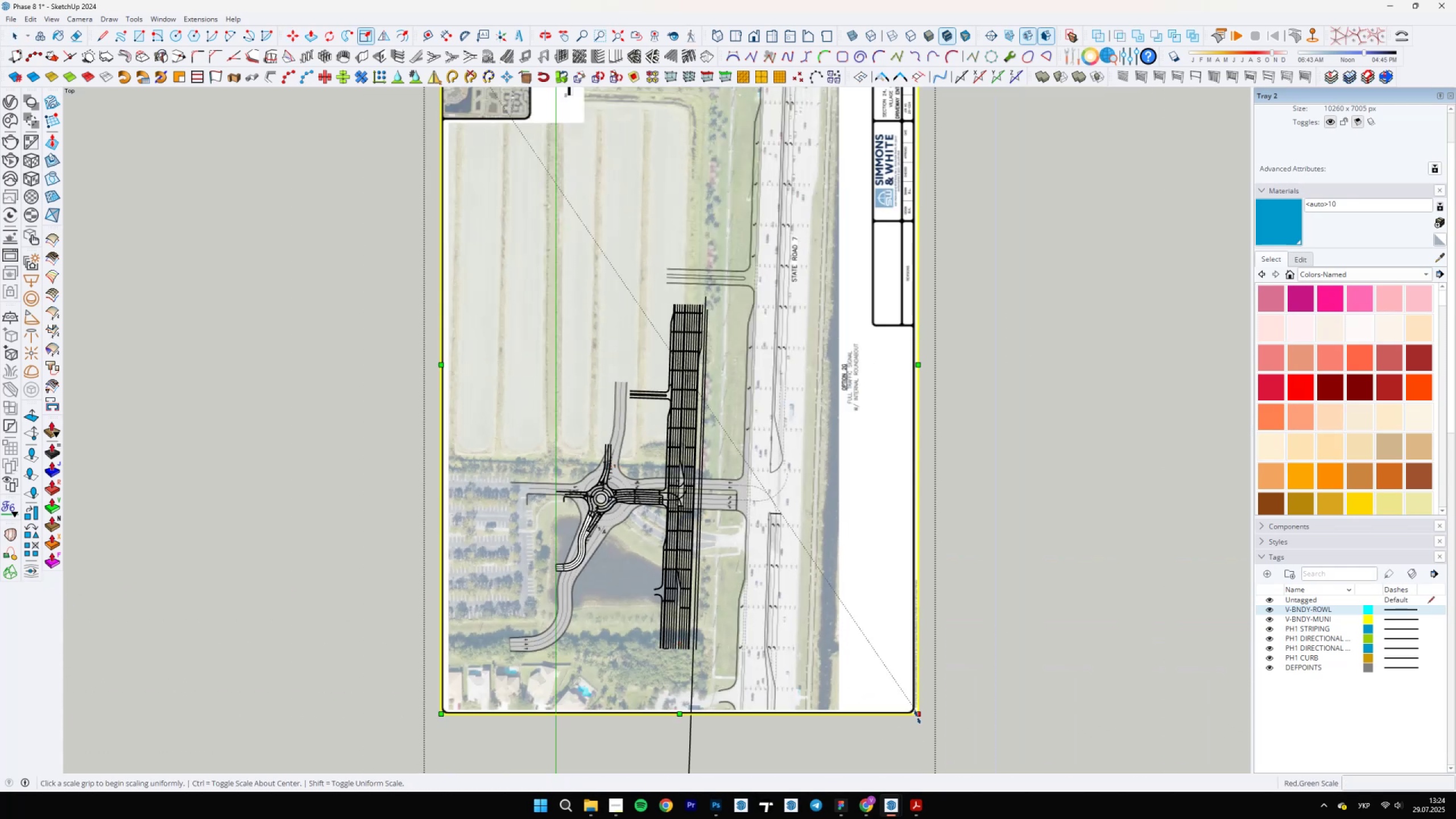 
left_click([917, 715])
 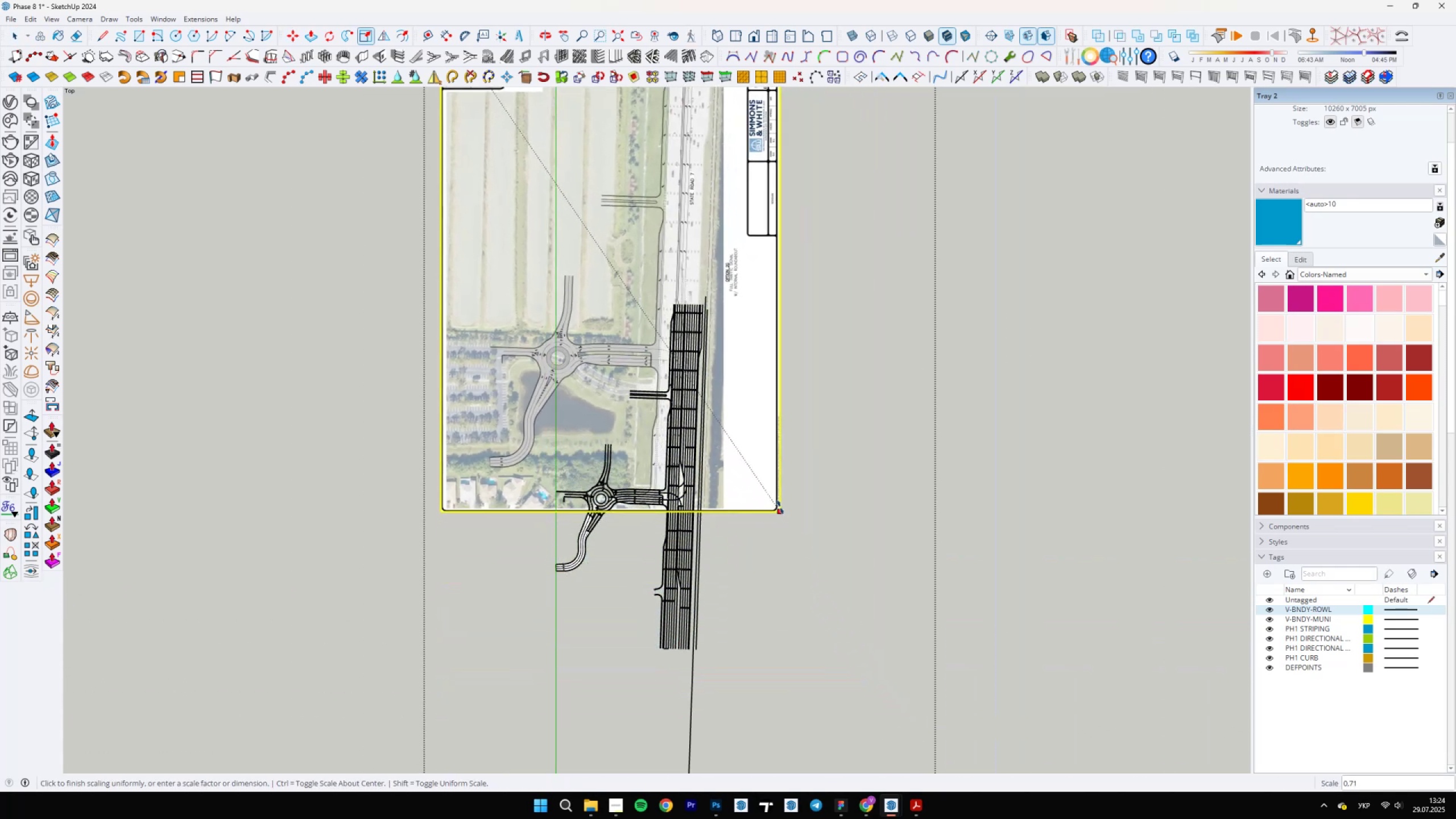 
left_click([768, 488])
 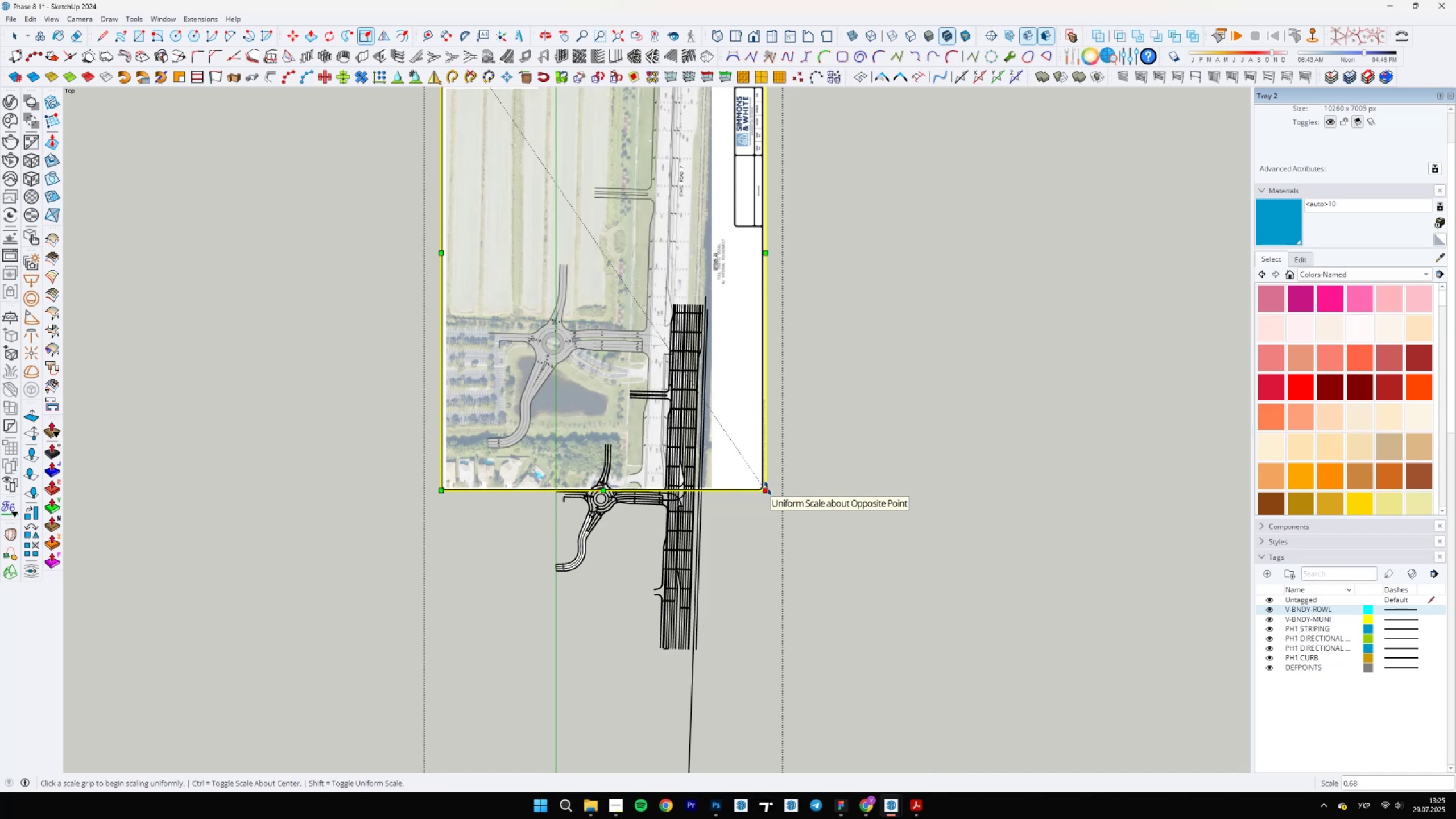 
key(M)
 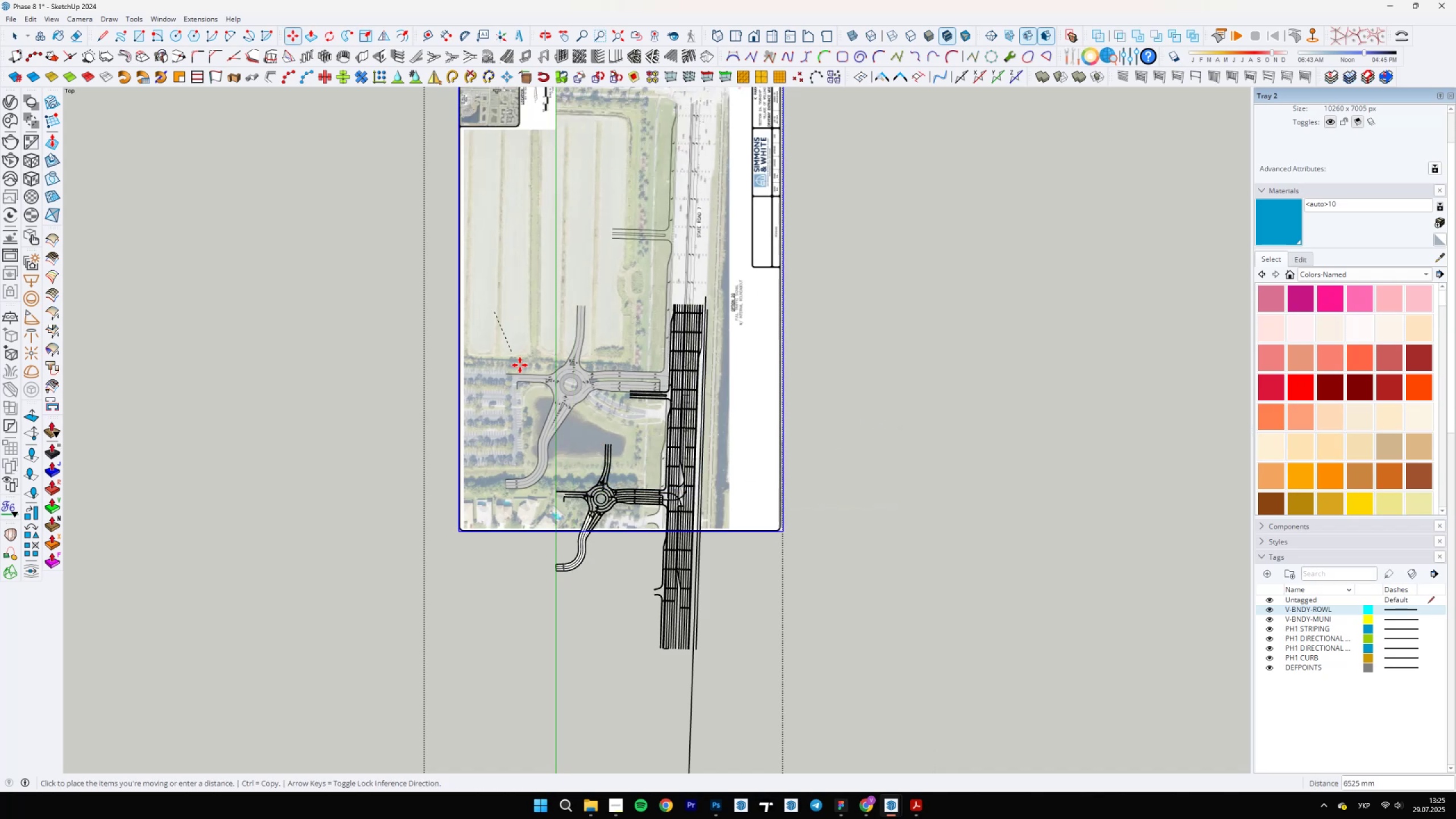 
scroll: coordinate [565, 456], scroll_direction: up, amount: 5.0
 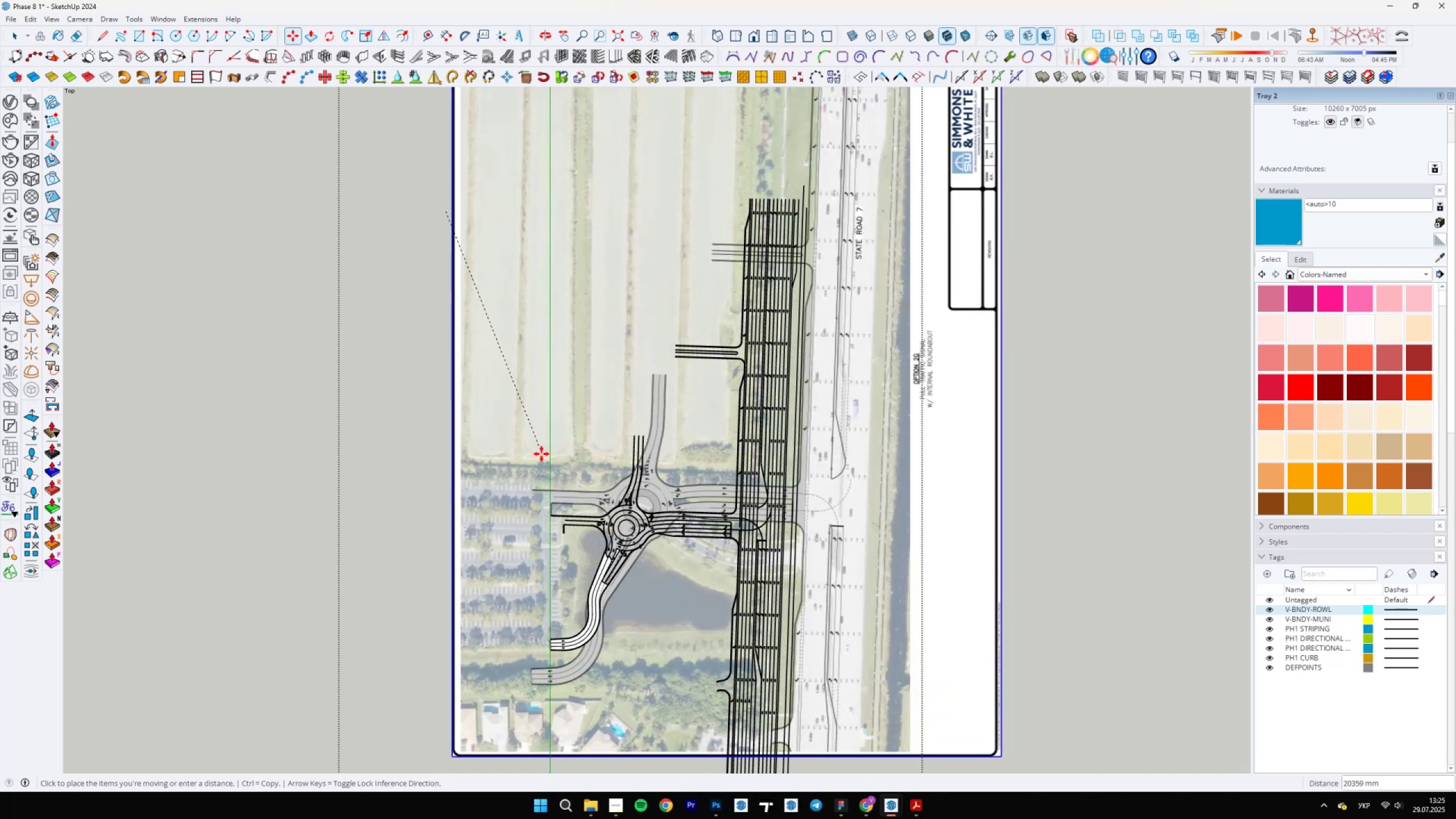 
left_click([539, 455])
 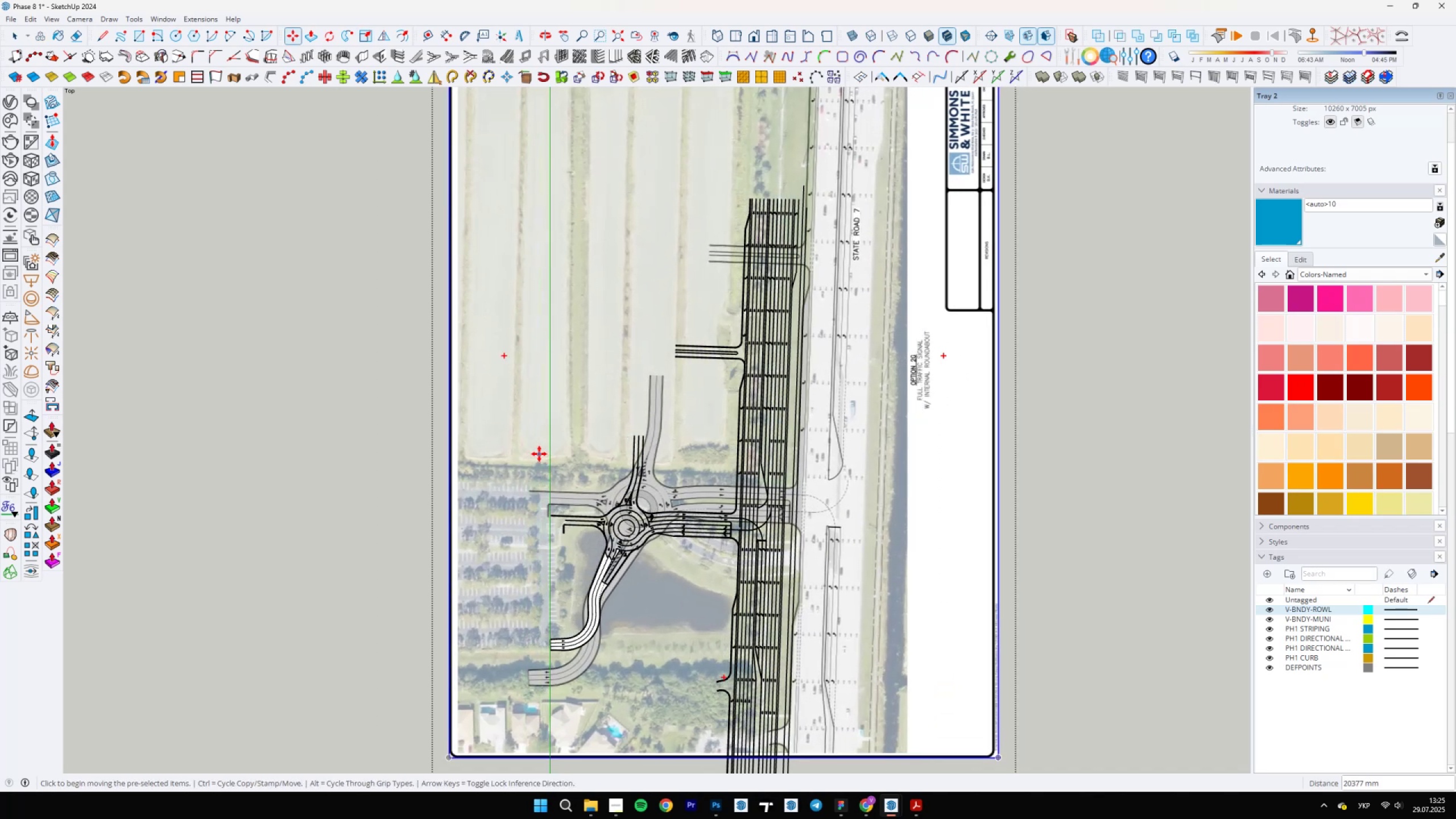 
scroll: coordinate [542, 393], scroll_direction: down, amount: 5.0
 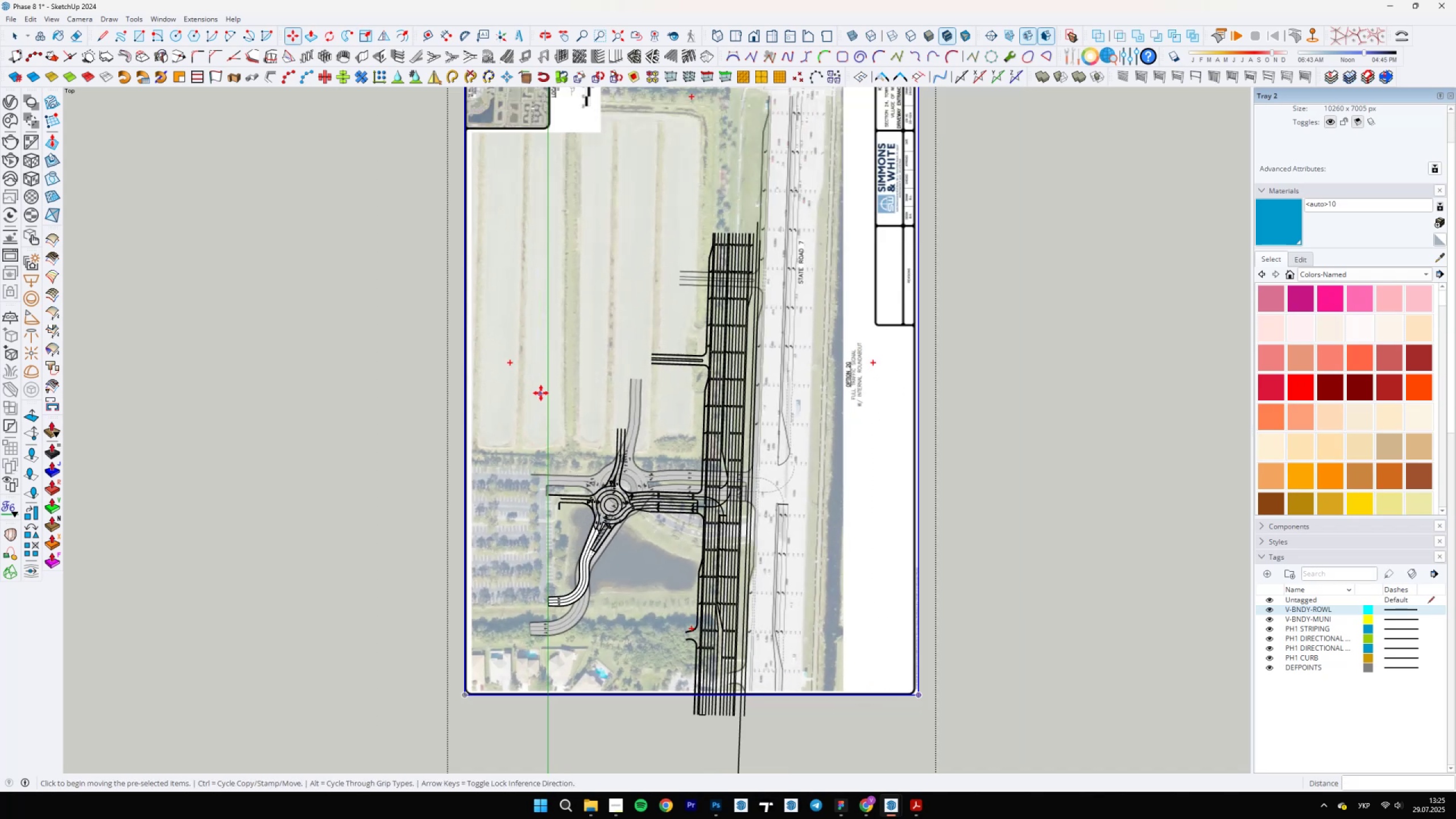 
key(S)
 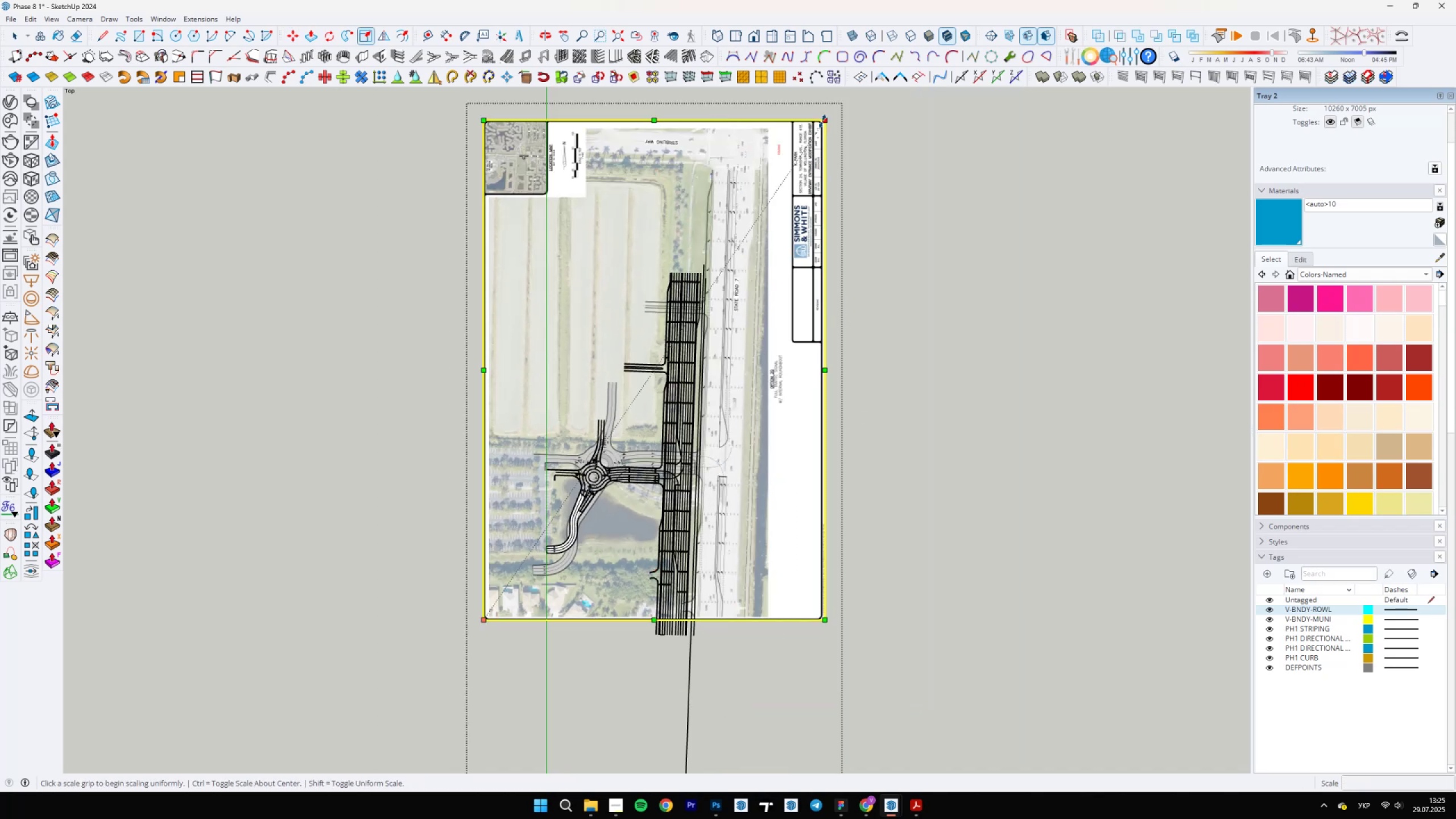 
left_click([827, 115])
 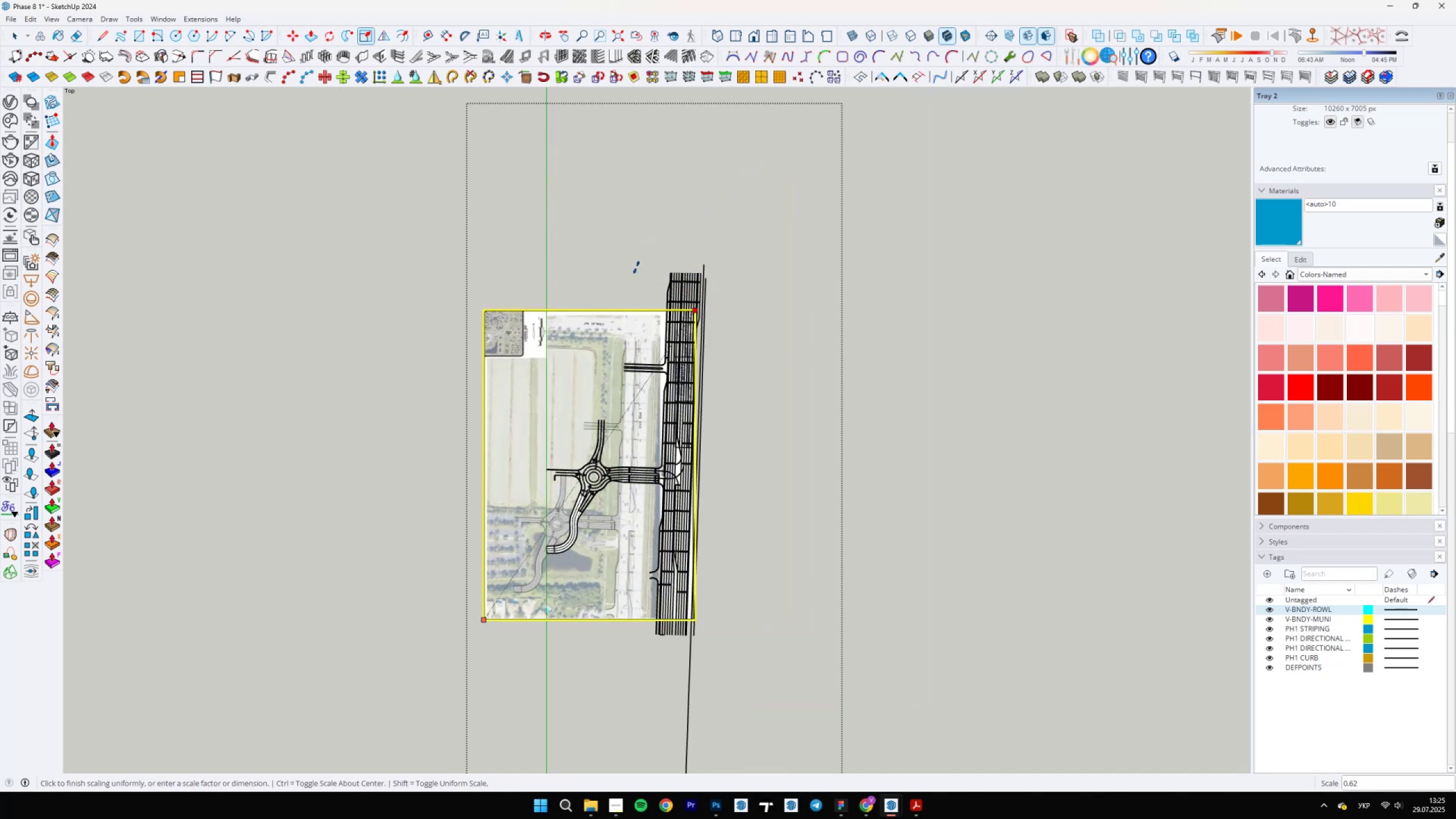 
left_click([624, 287])
 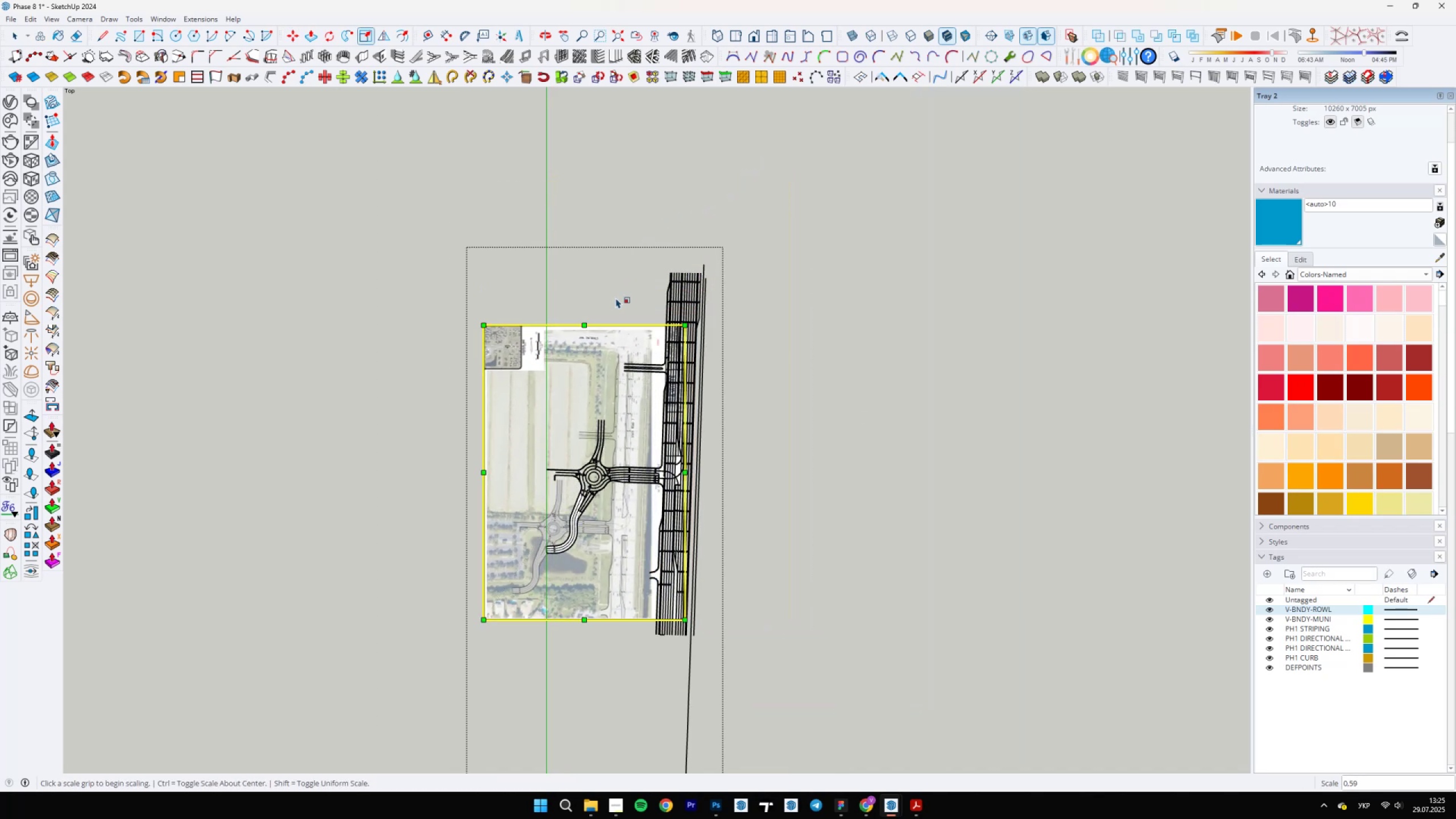 
scroll: coordinate [552, 533], scroll_direction: up, amount: 11.0
 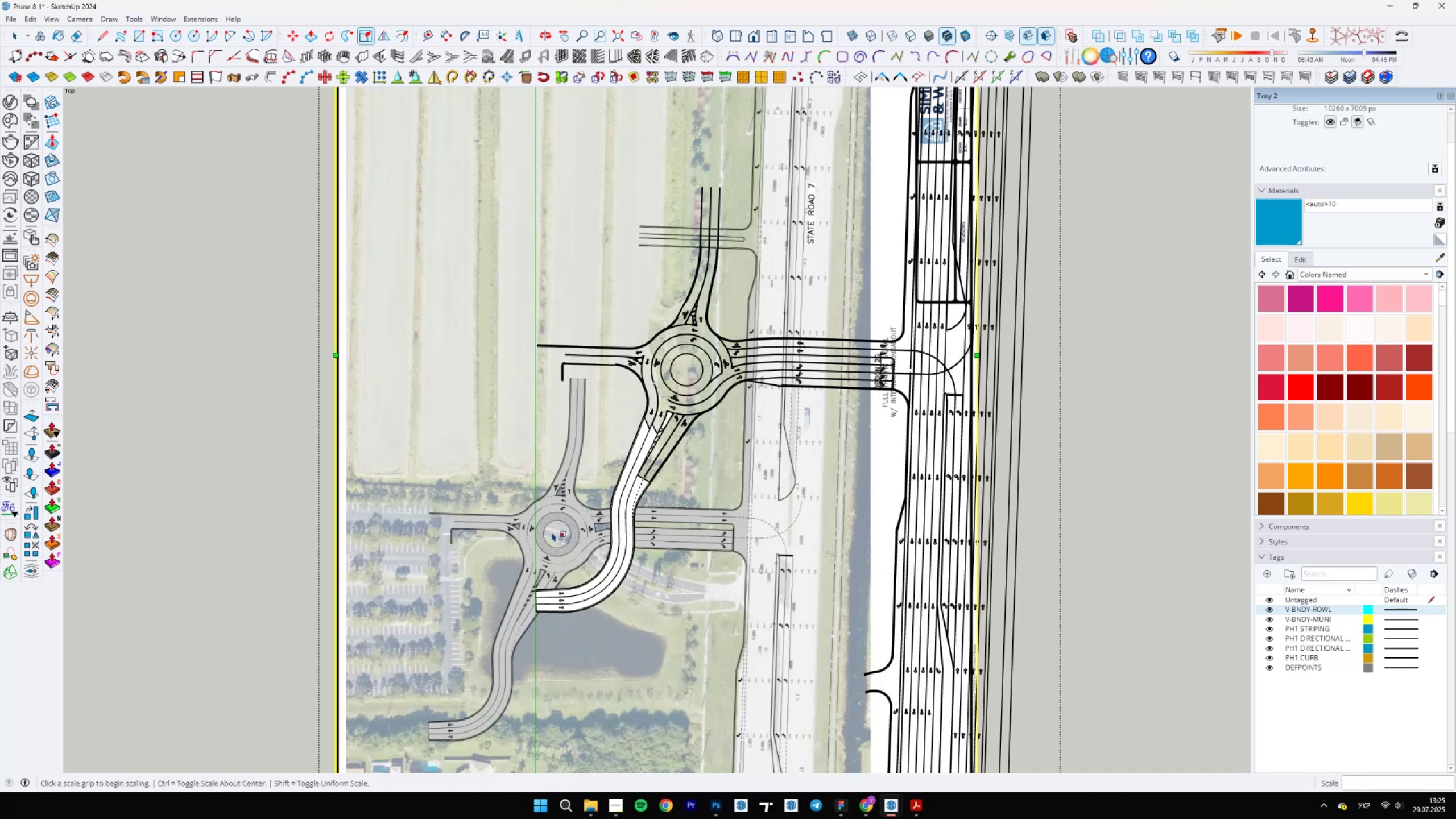 
key(M)
 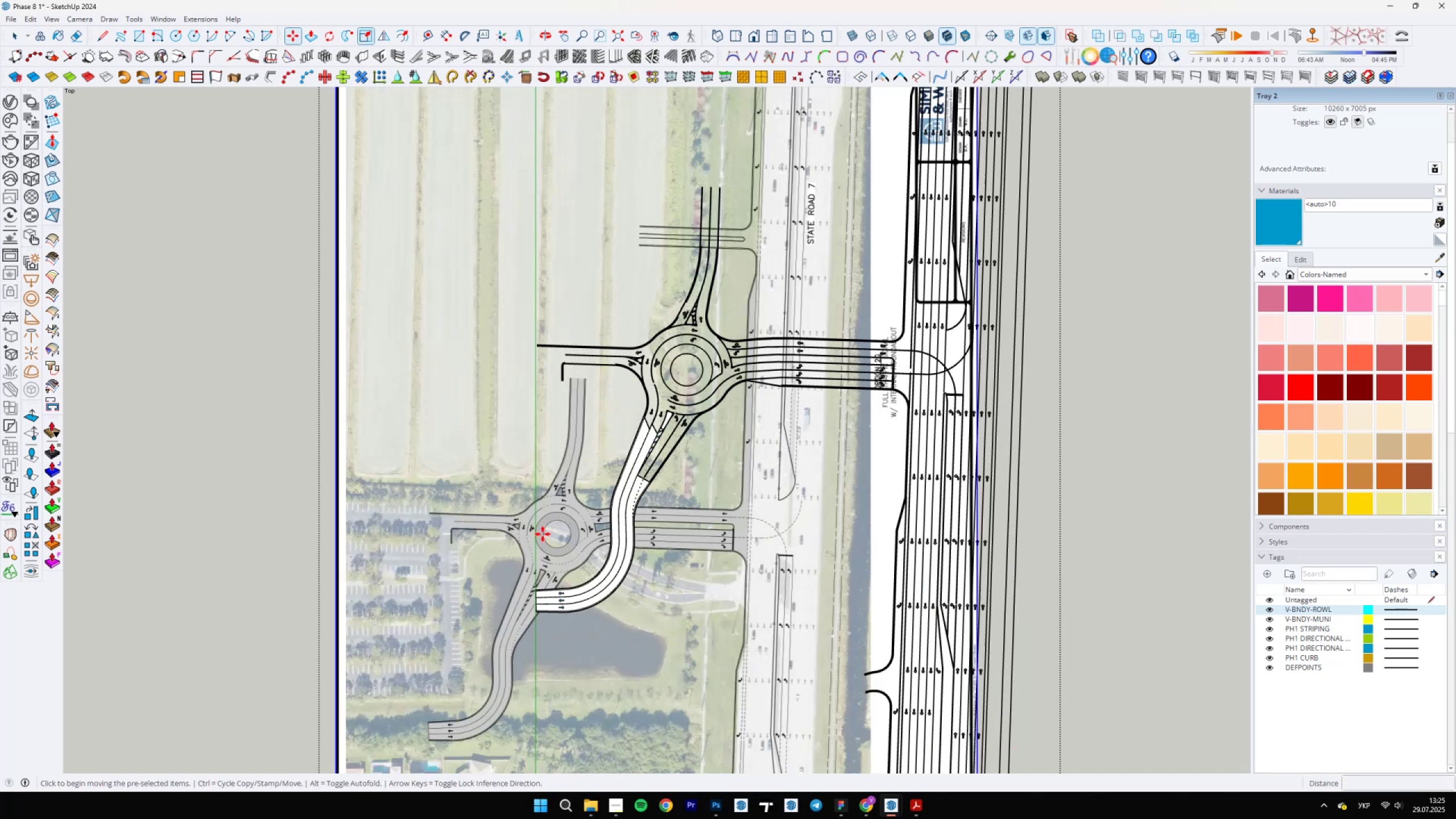 
left_click([543, 534])
 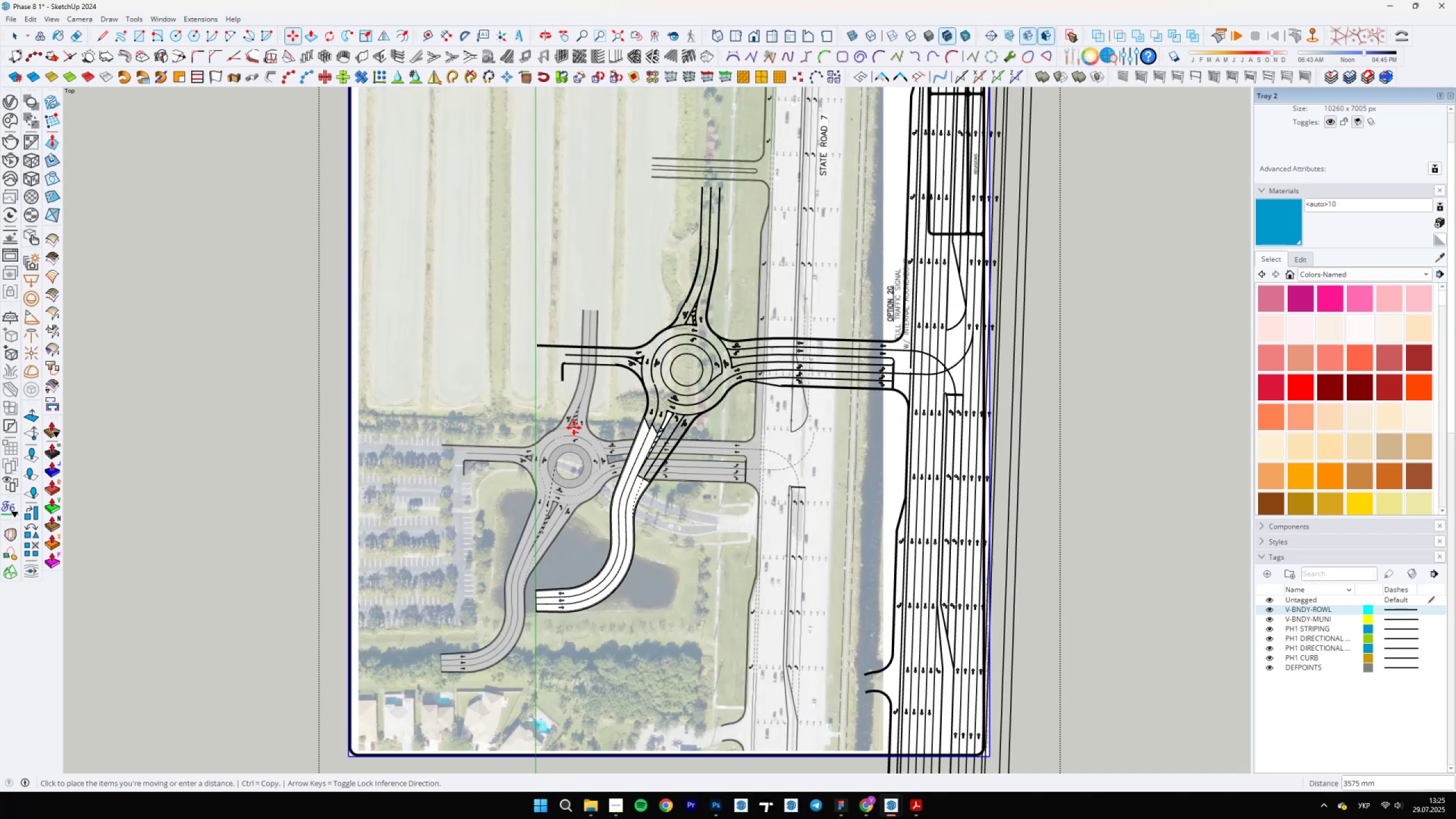 
scroll: coordinate [685, 365], scroll_direction: up, amount: 9.0
 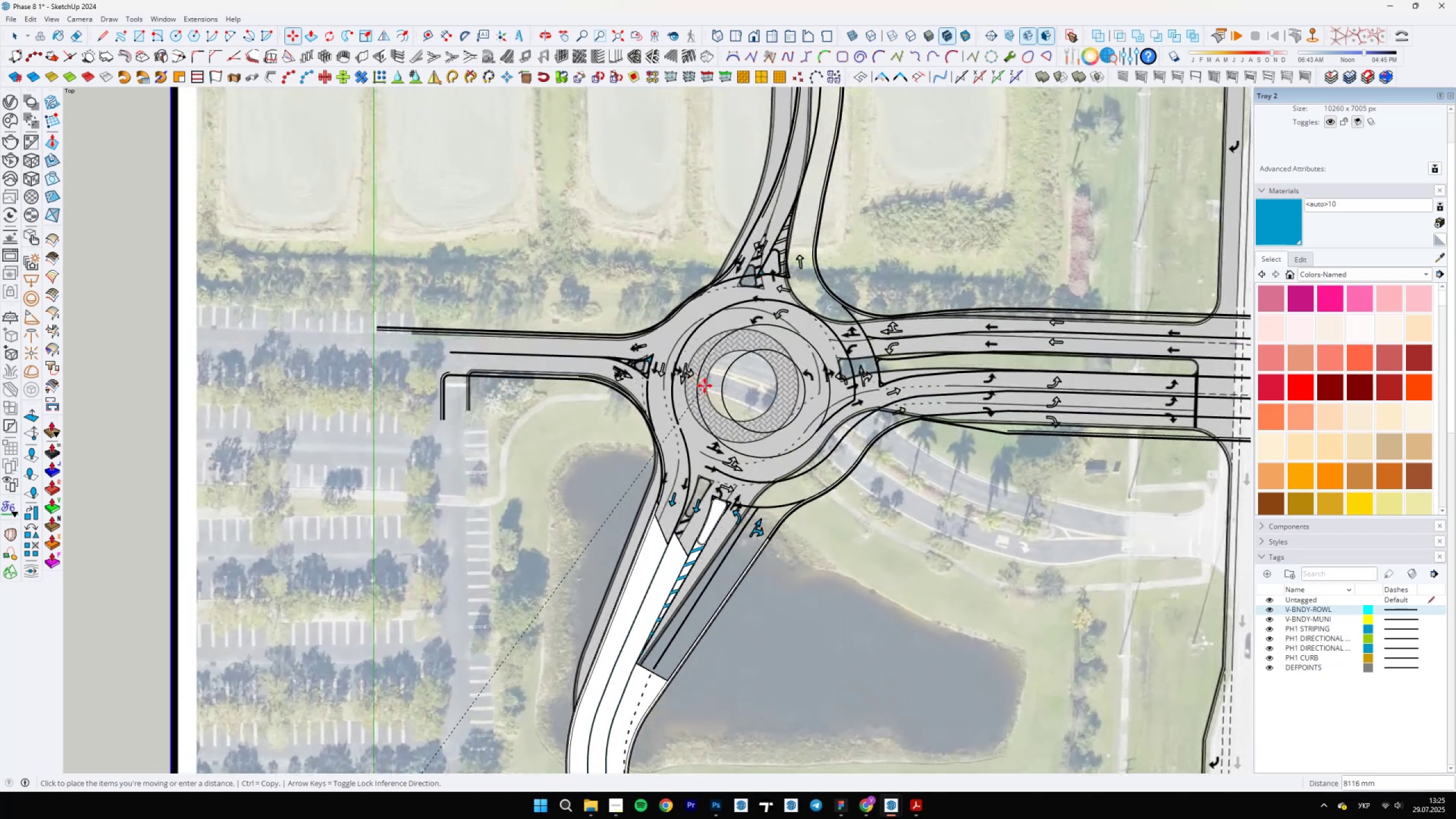 
left_click([708, 386])
 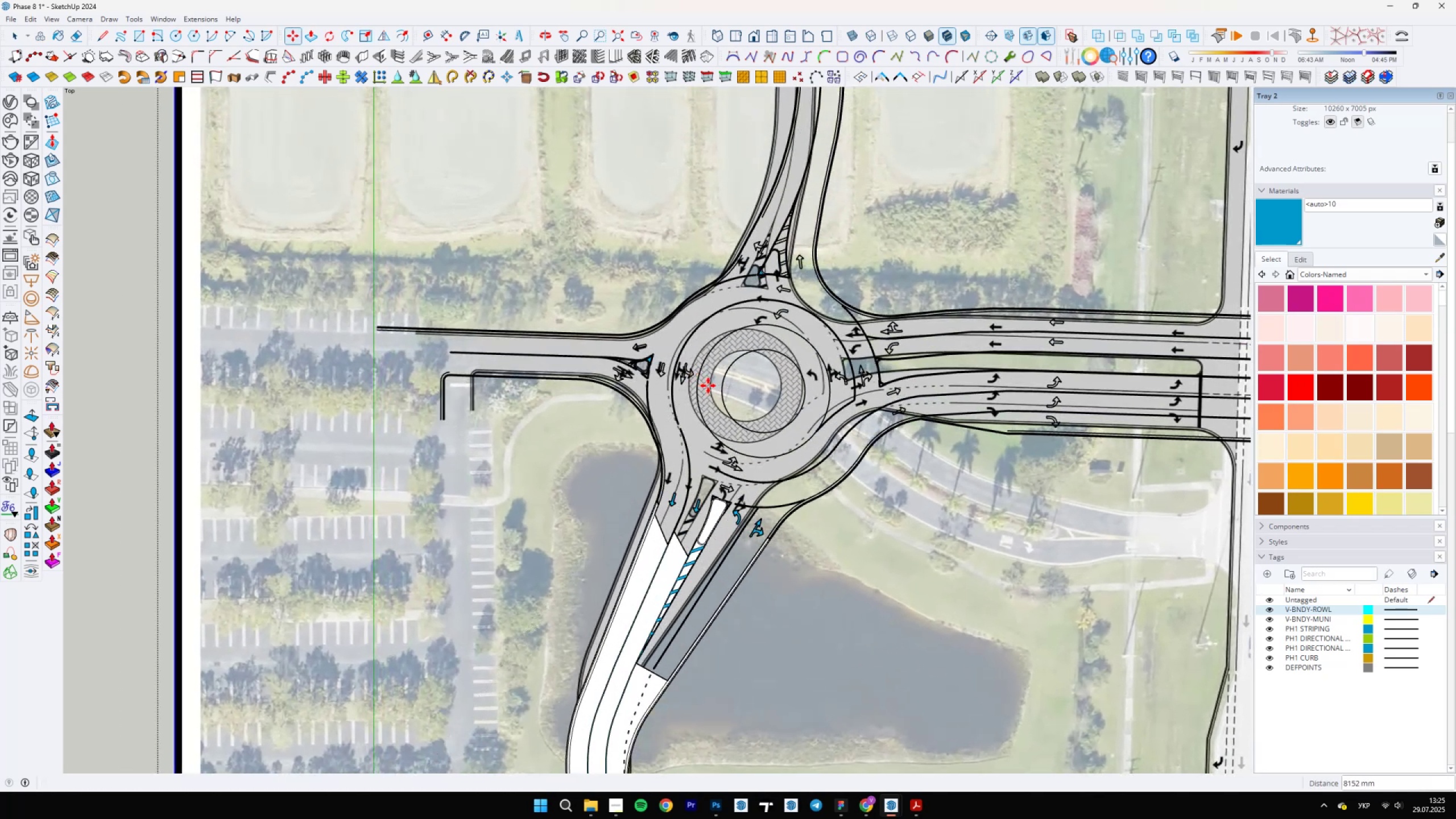 
scroll: coordinate [764, 390], scroll_direction: up, amount: 10.0
 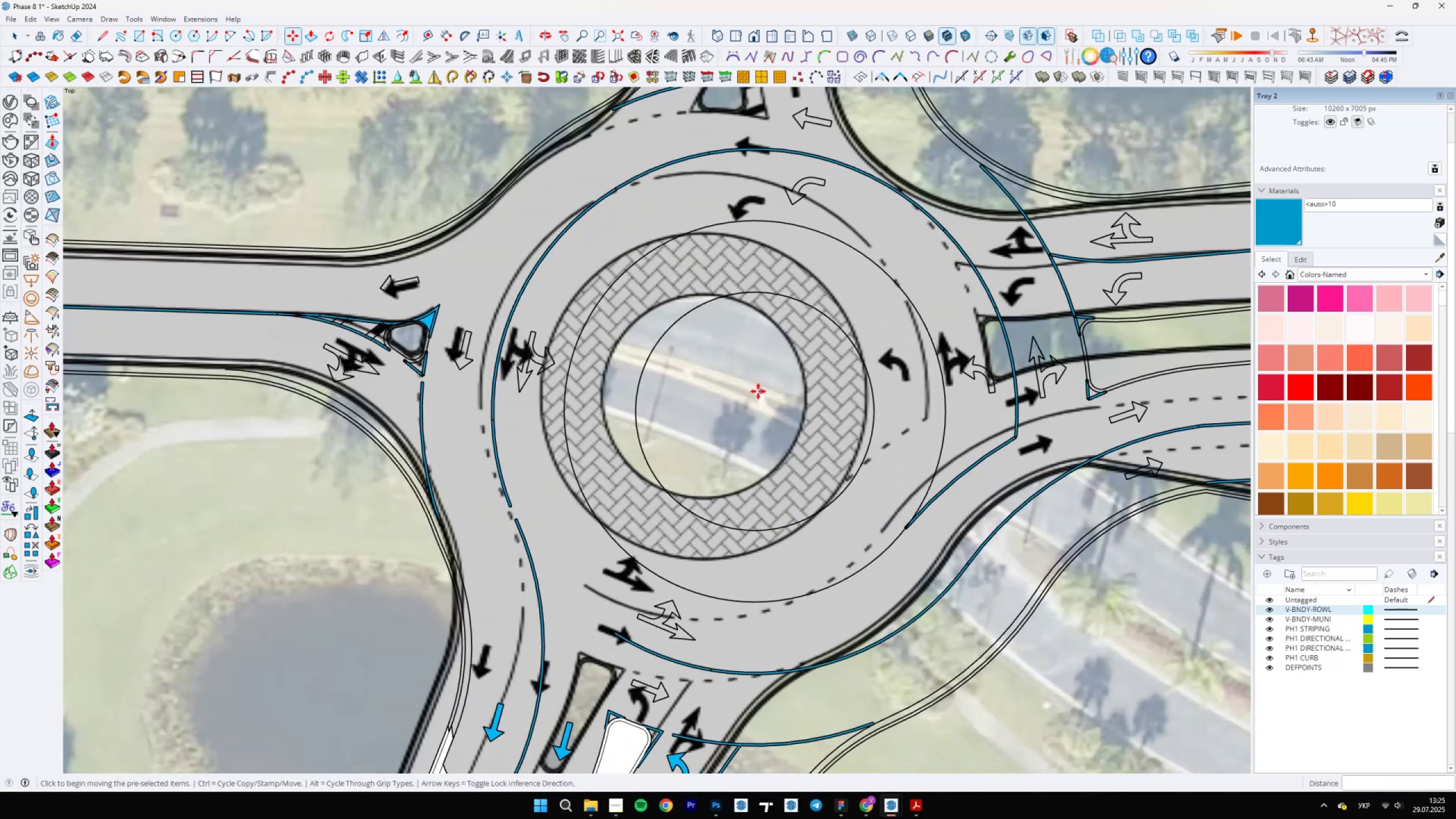 
left_click([747, 392])
 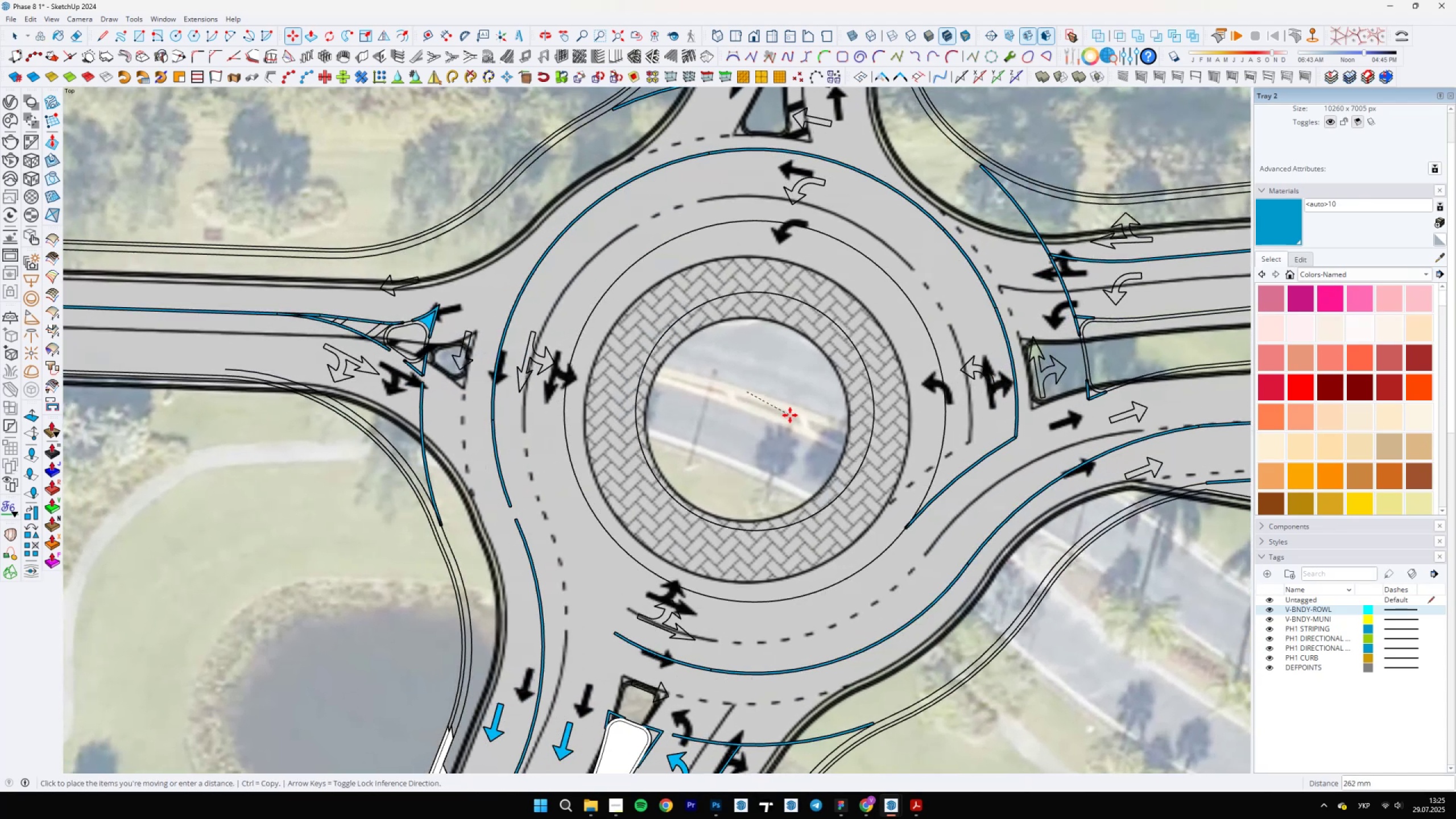 
left_click([792, 412])
 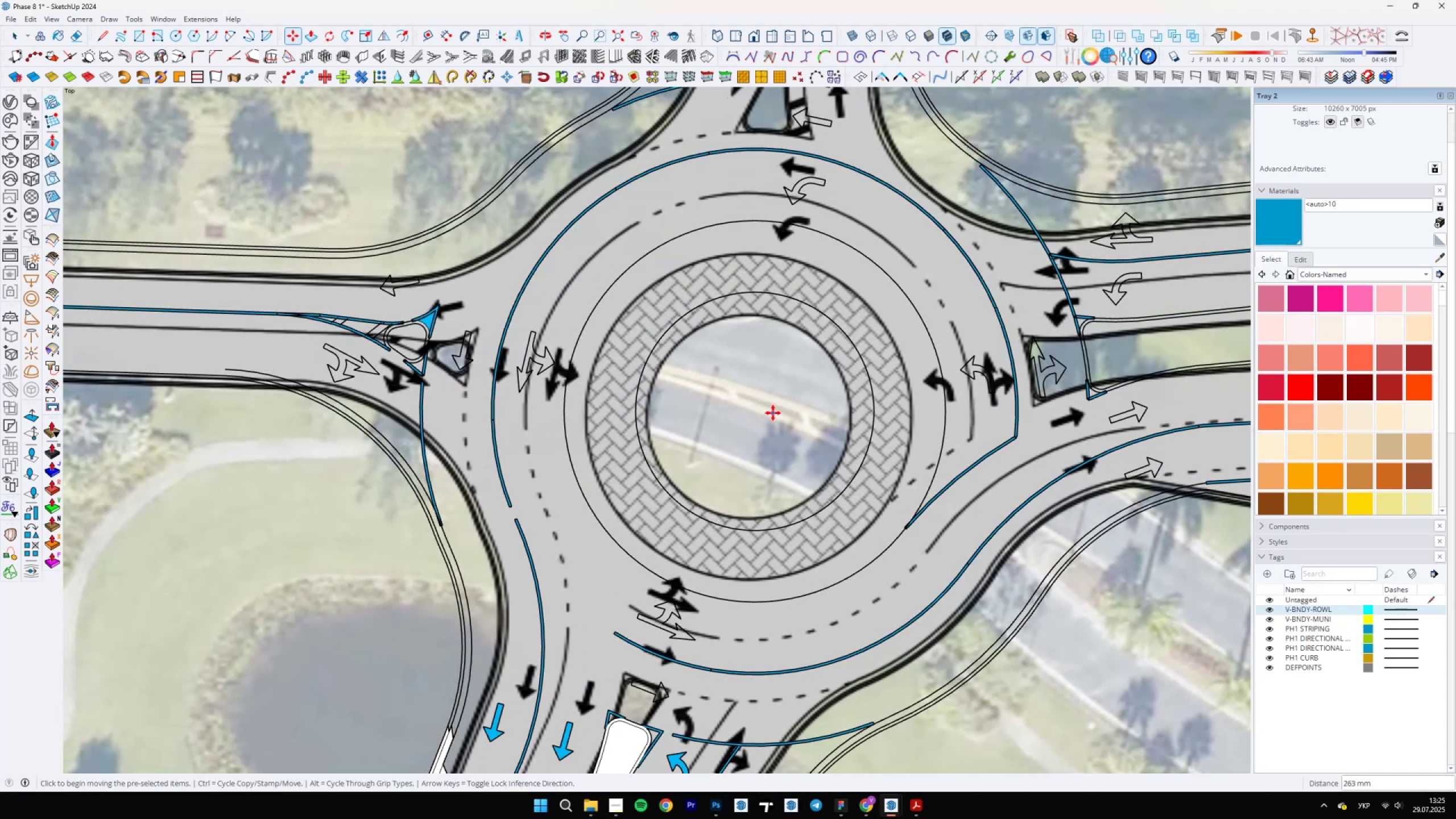 
scroll: coordinate [679, 316], scroll_direction: down, amount: 26.0
 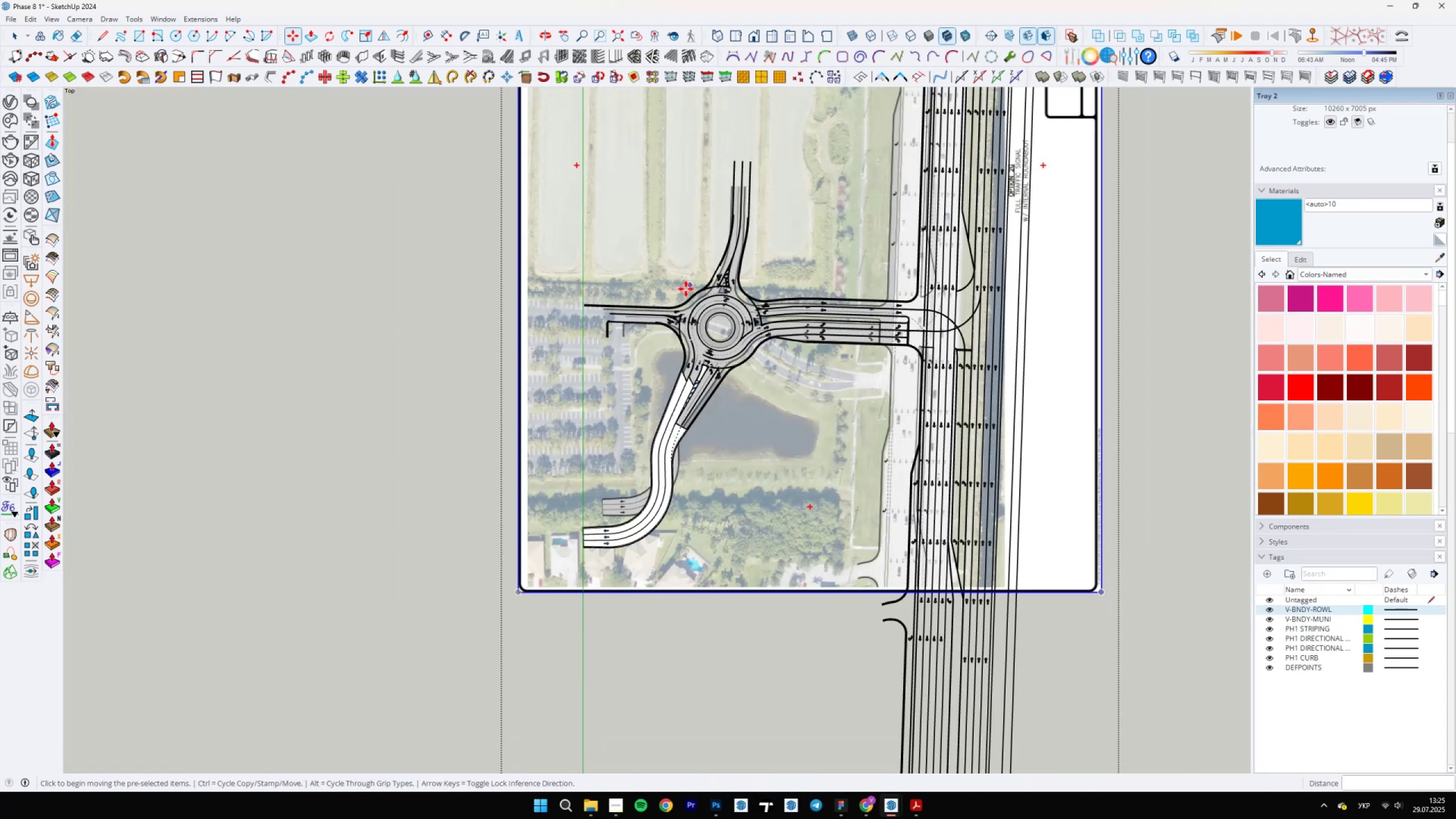 
key(S)
 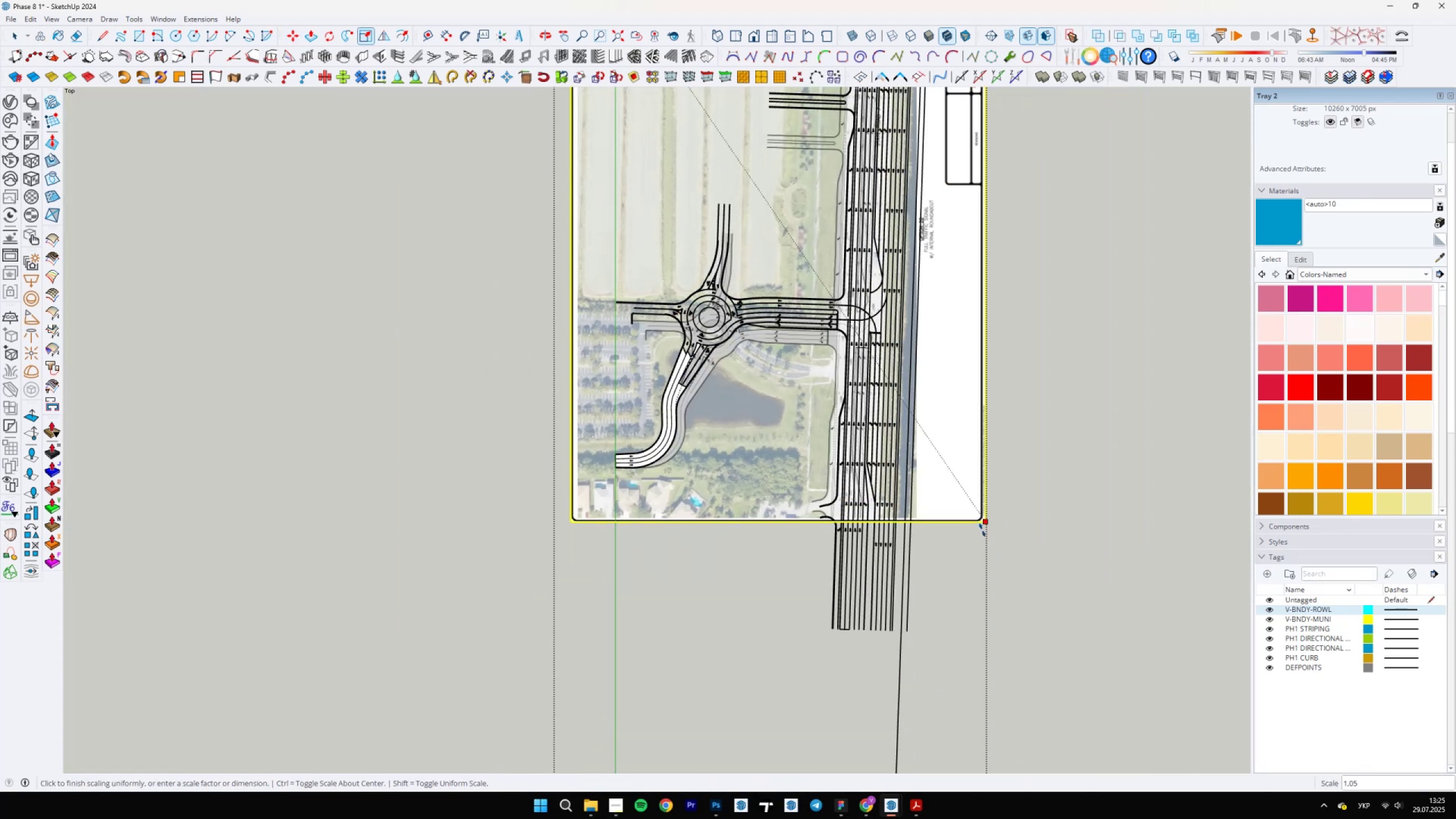 
left_click([989, 541])
 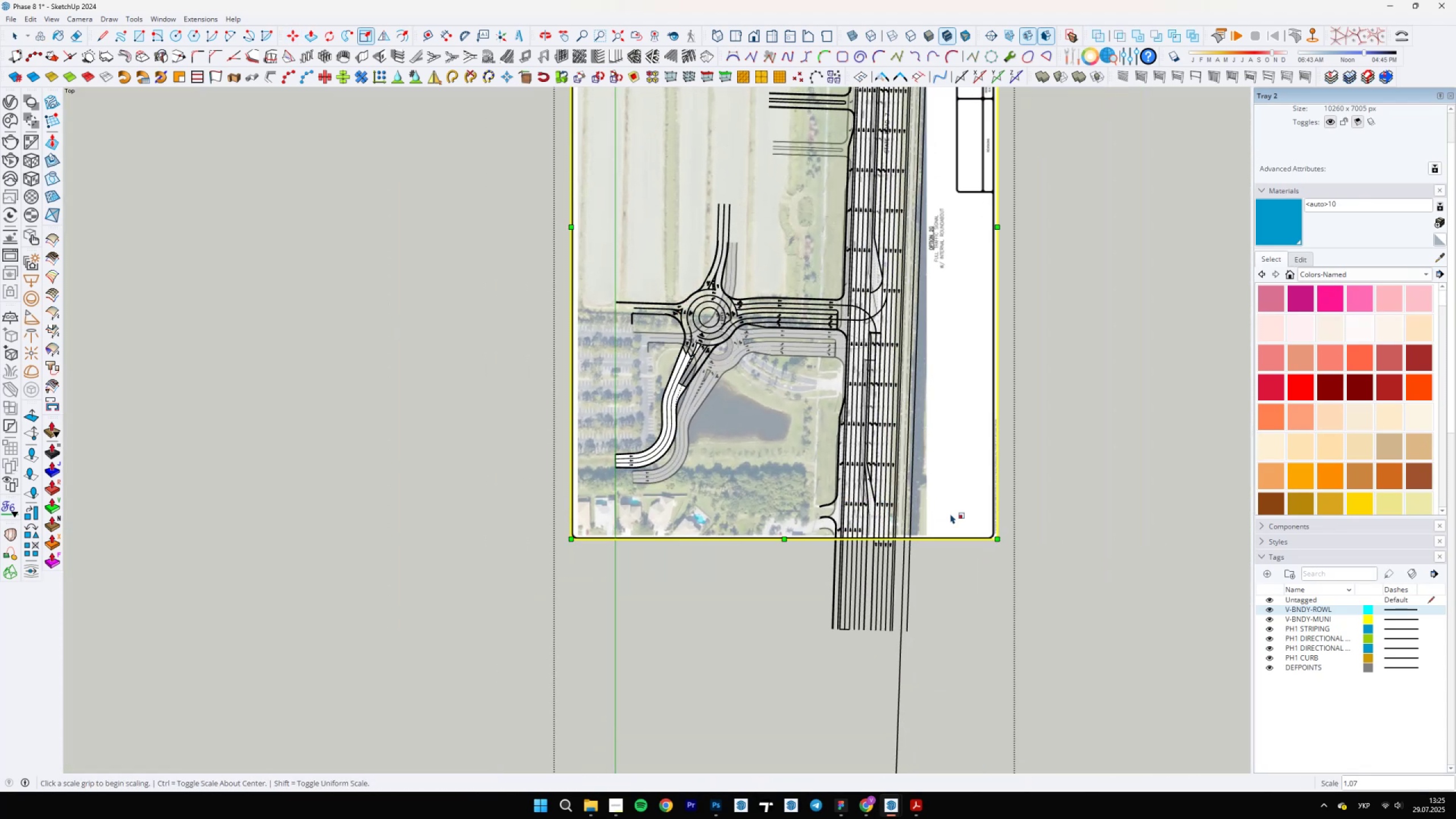 
scroll: coordinate [702, 296], scroll_direction: up, amount: 10.0
 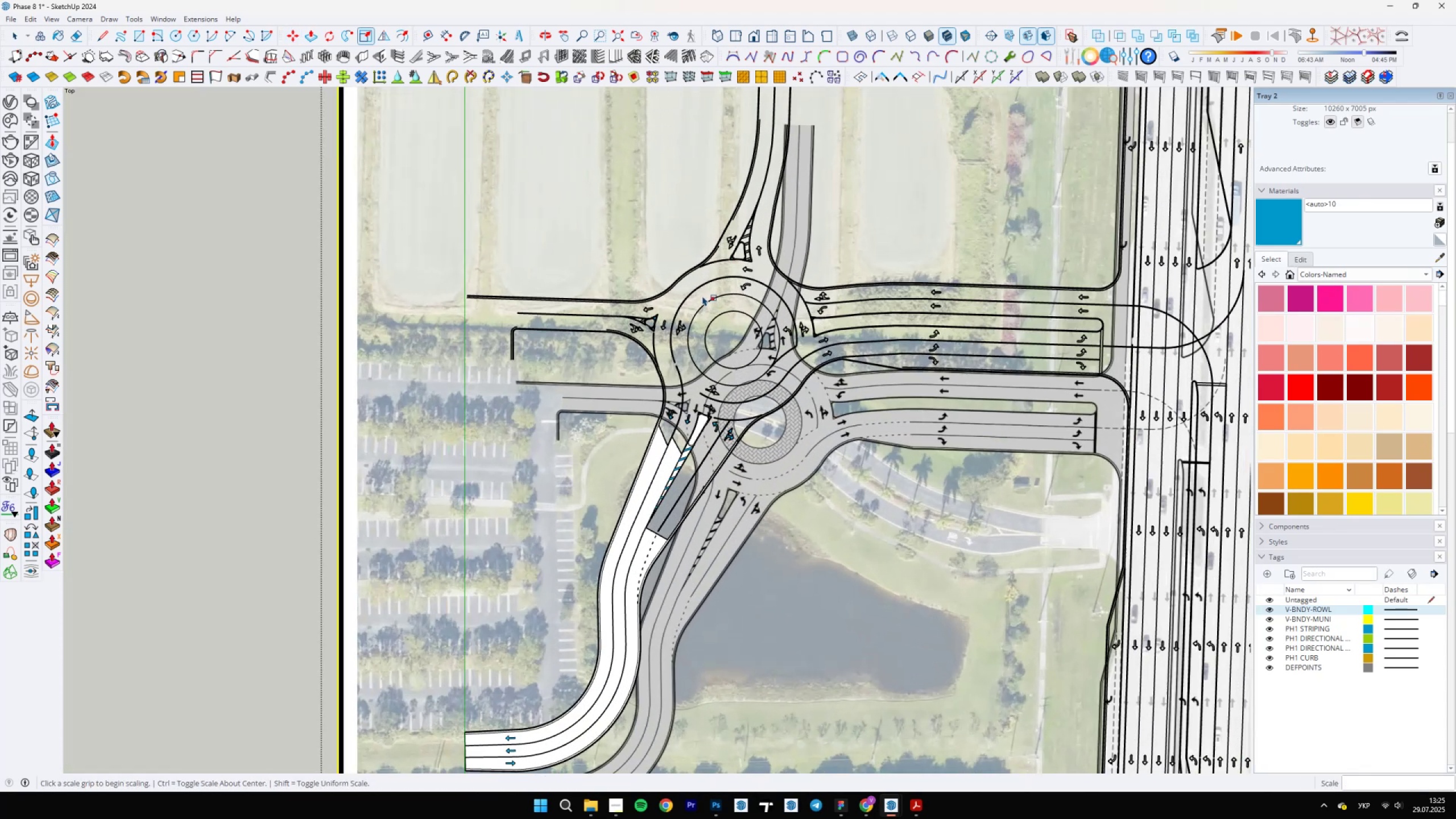 
key(M)
 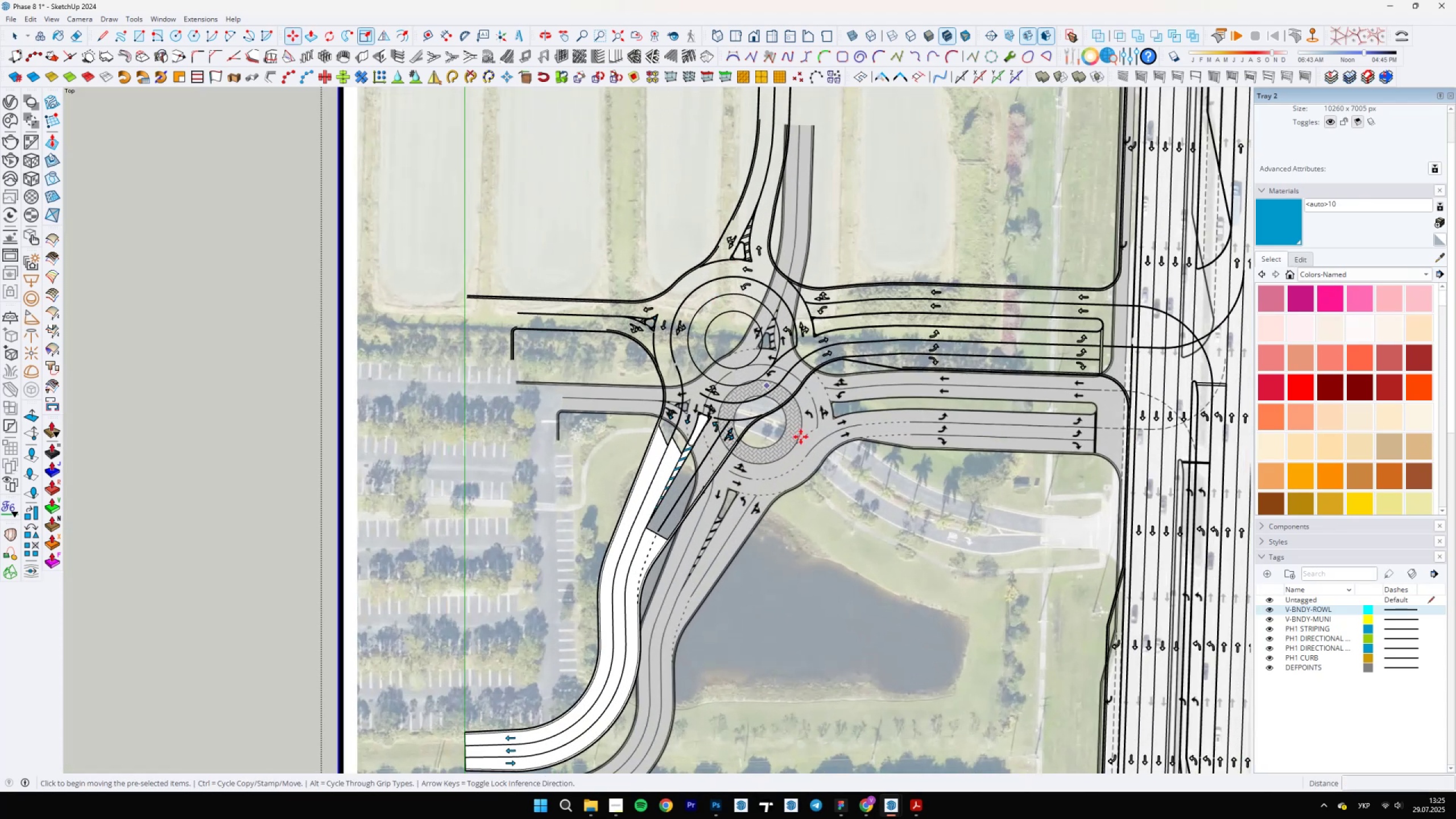 
scroll: coordinate [846, 538], scroll_direction: up, amount: 6.0
 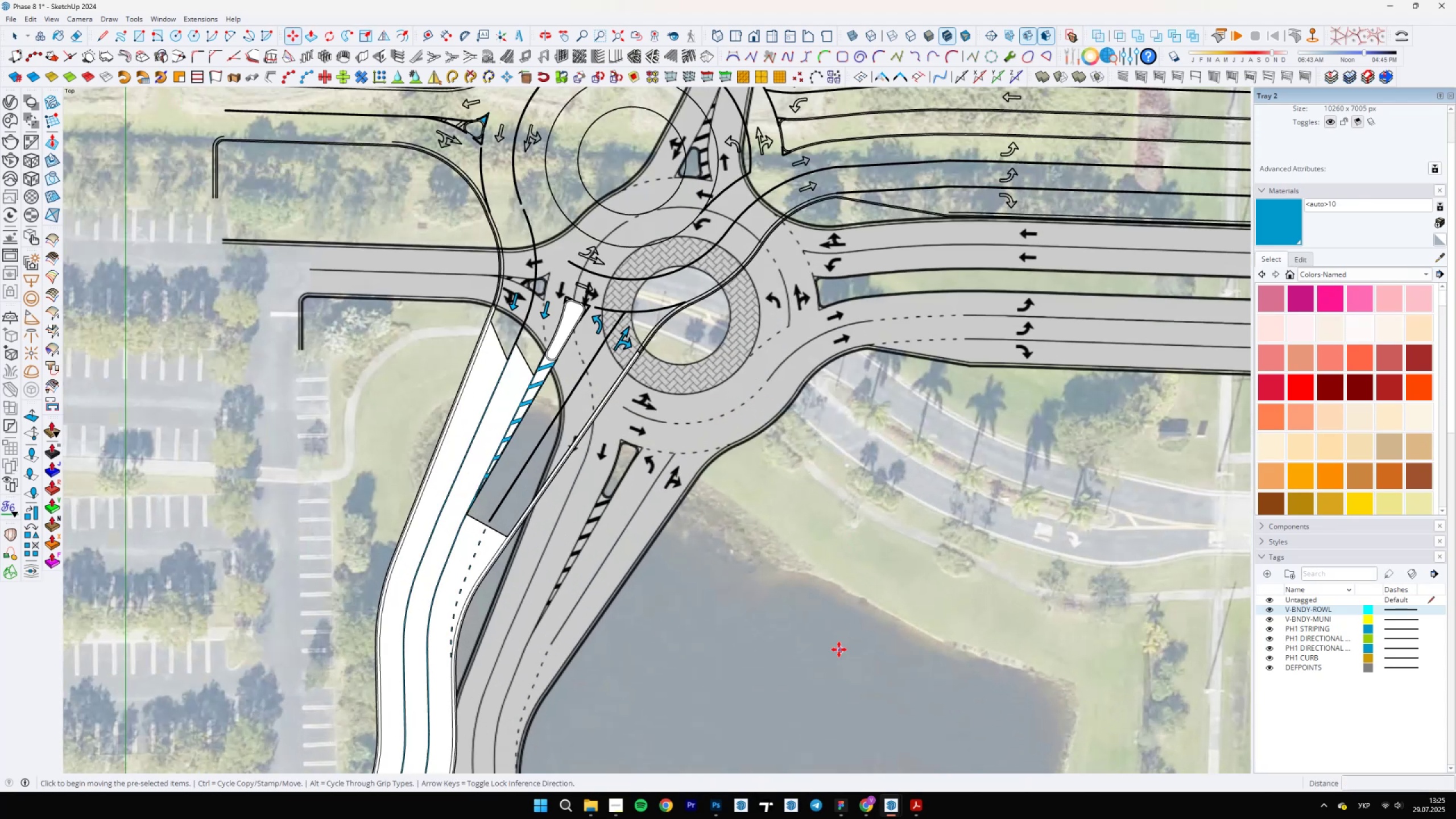 
left_click([838, 647])
 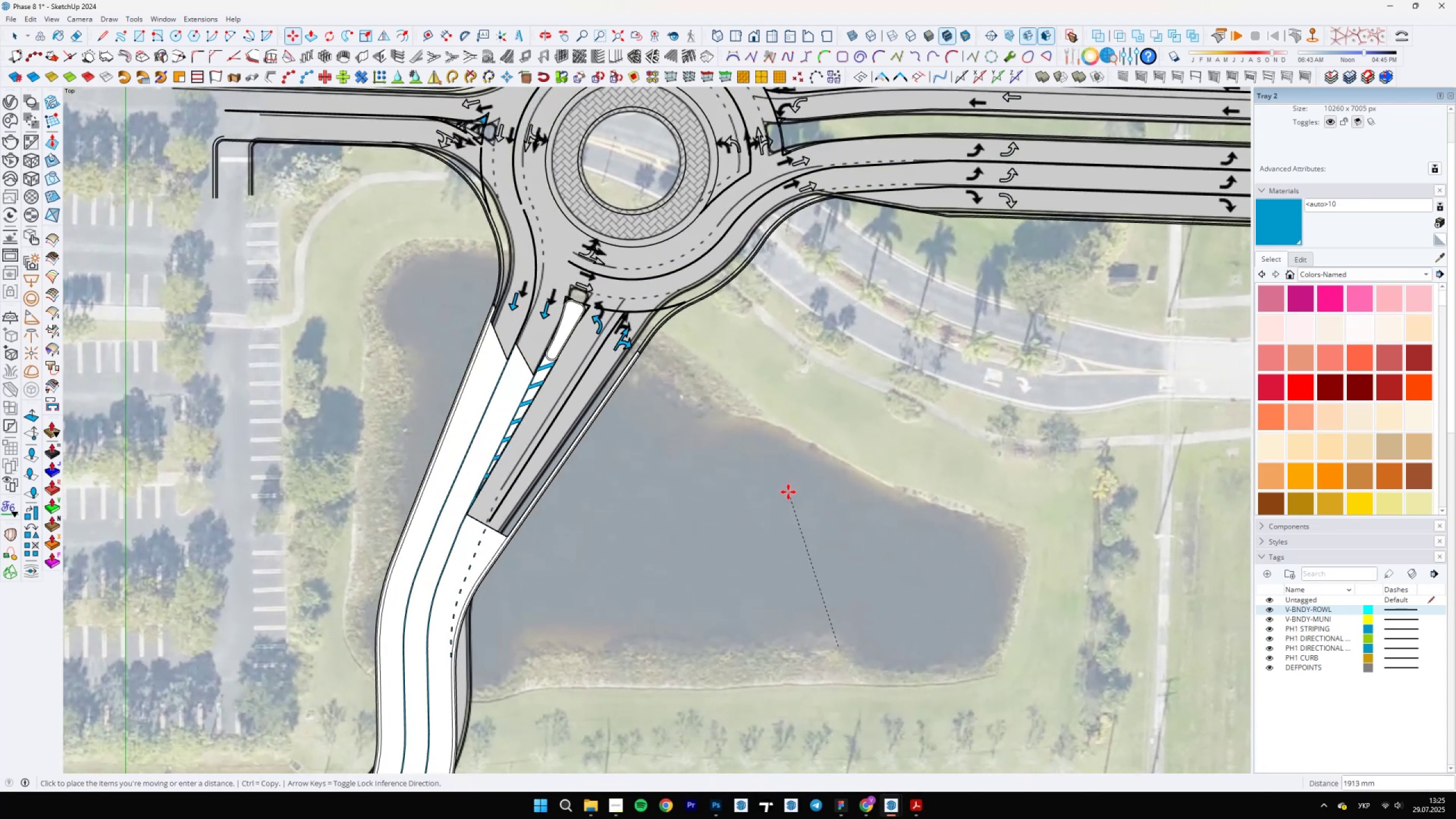 
left_click([789, 494])
 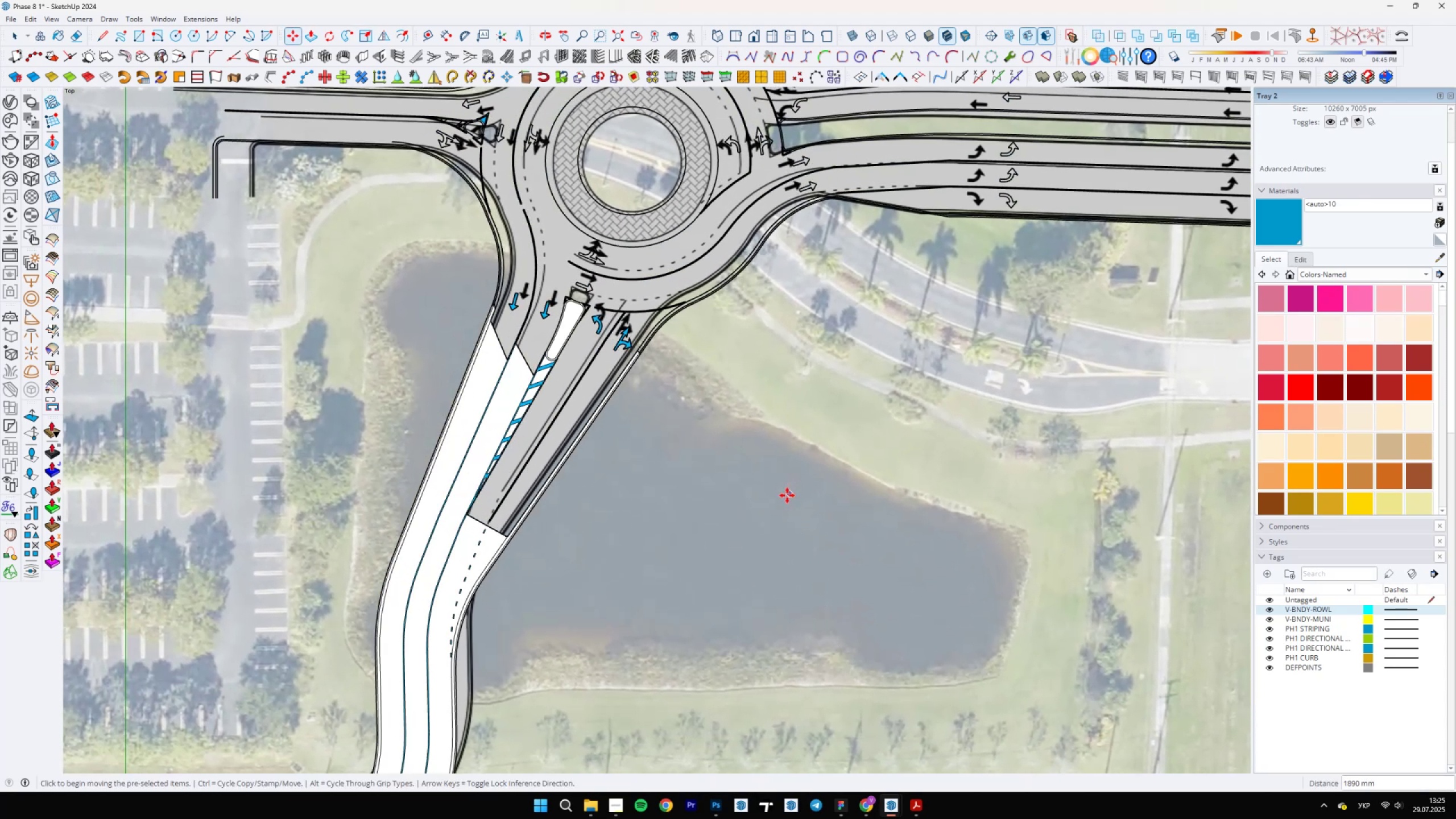 
scroll: coordinate [658, 246], scroll_direction: down, amount: 19.0
 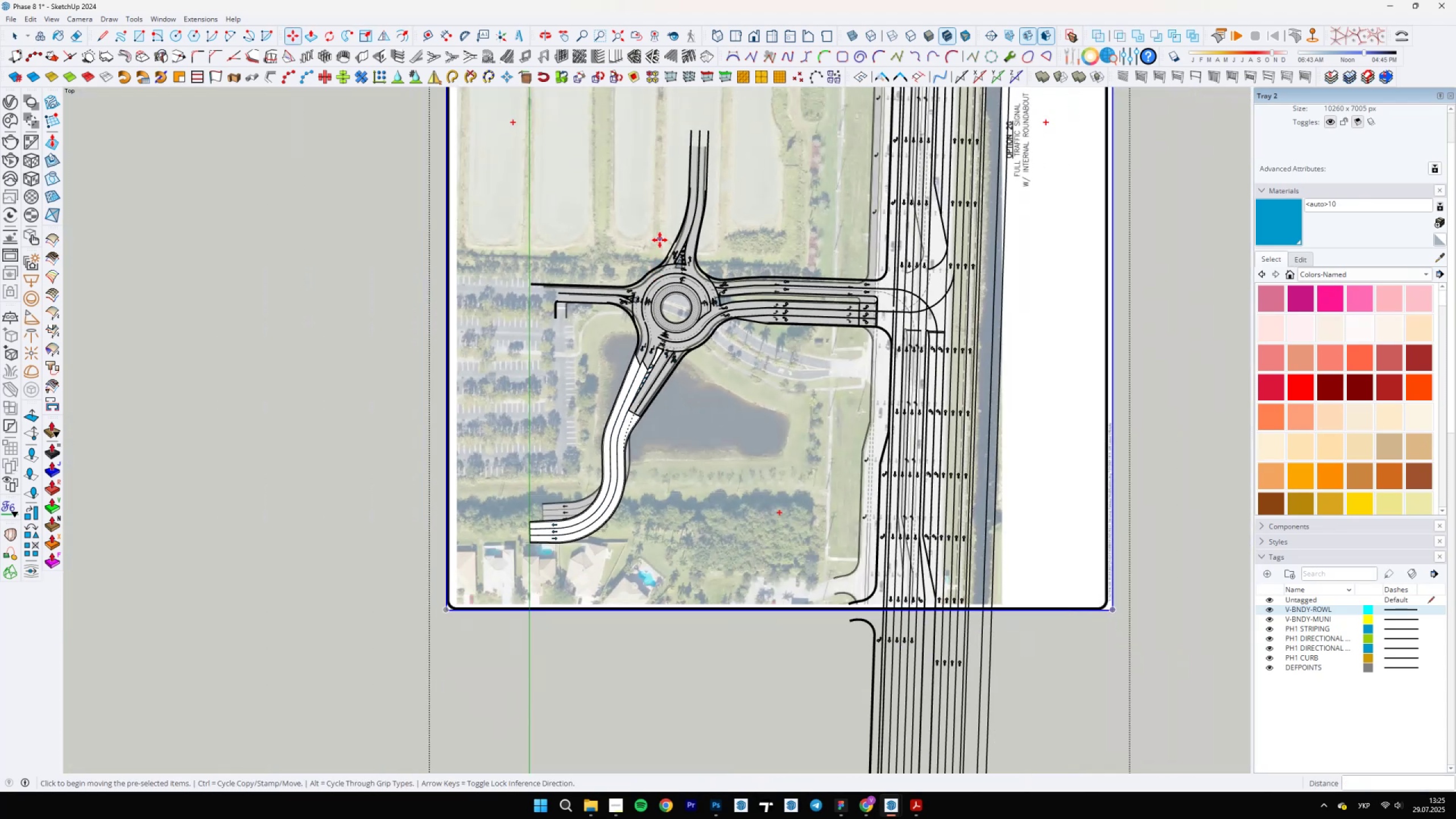 
key(S)
 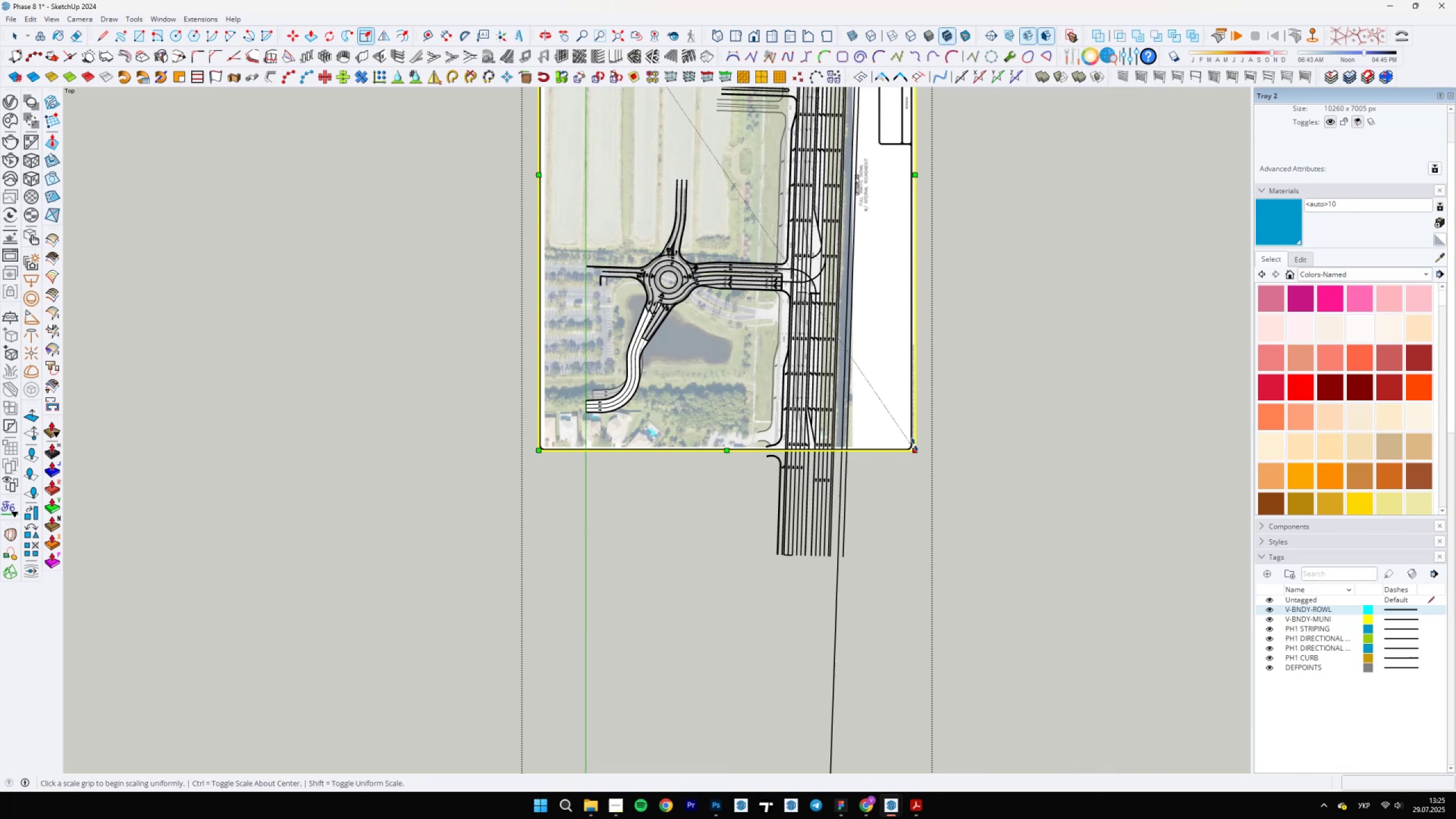 
left_click([915, 448])
 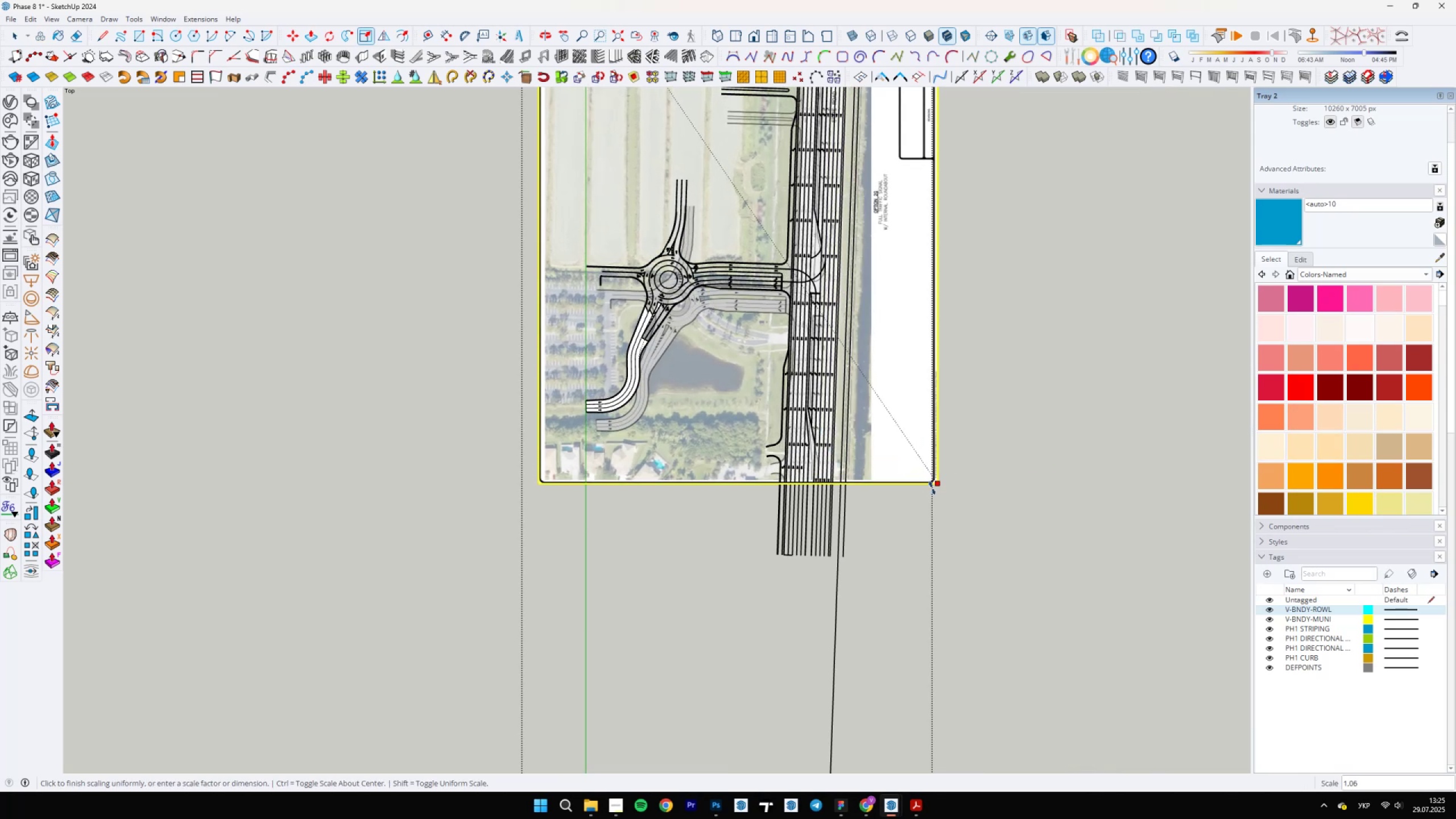 
scroll: coordinate [643, 210], scroll_direction: up, amount: 17.0
 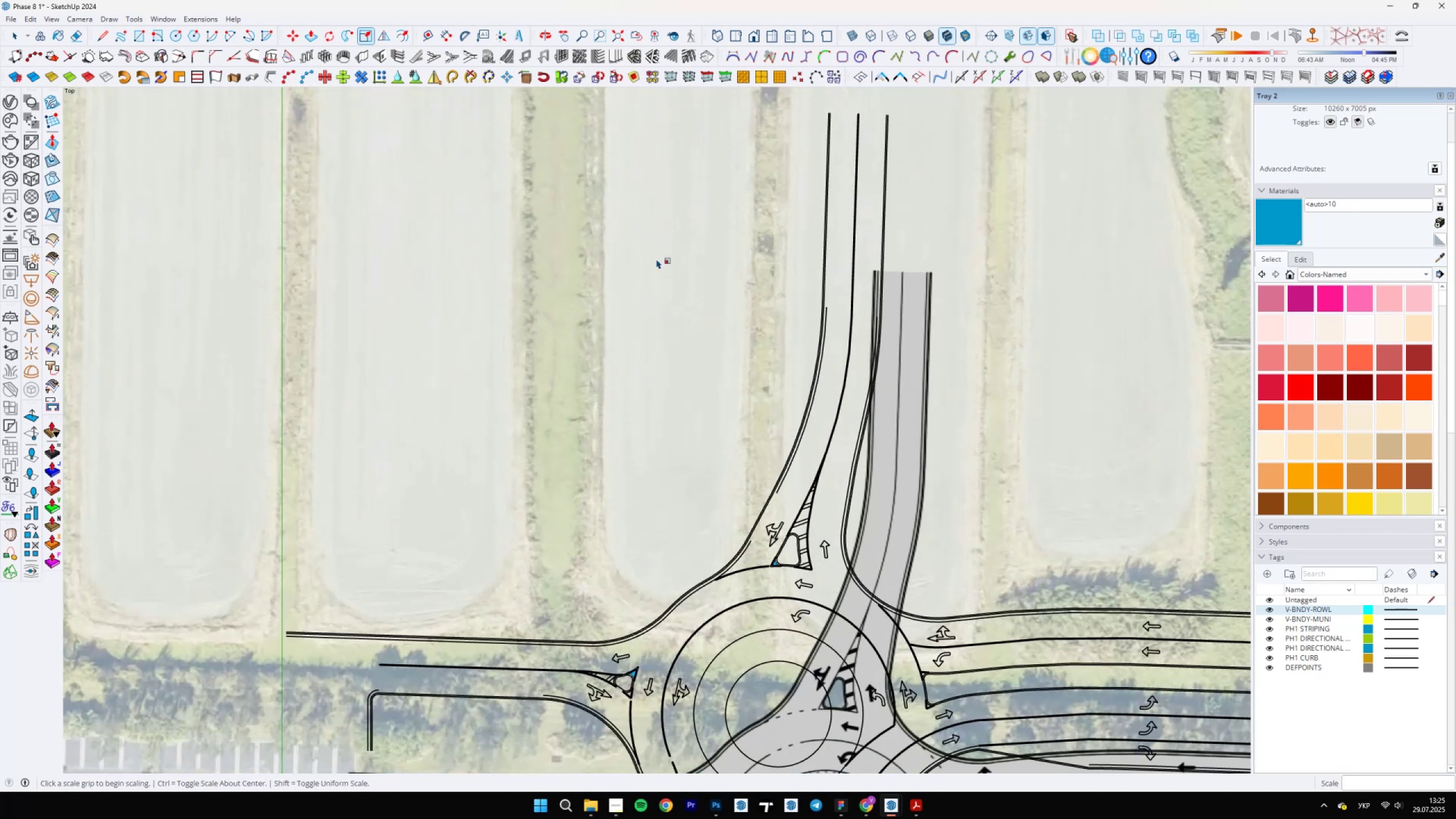 
key(M)
 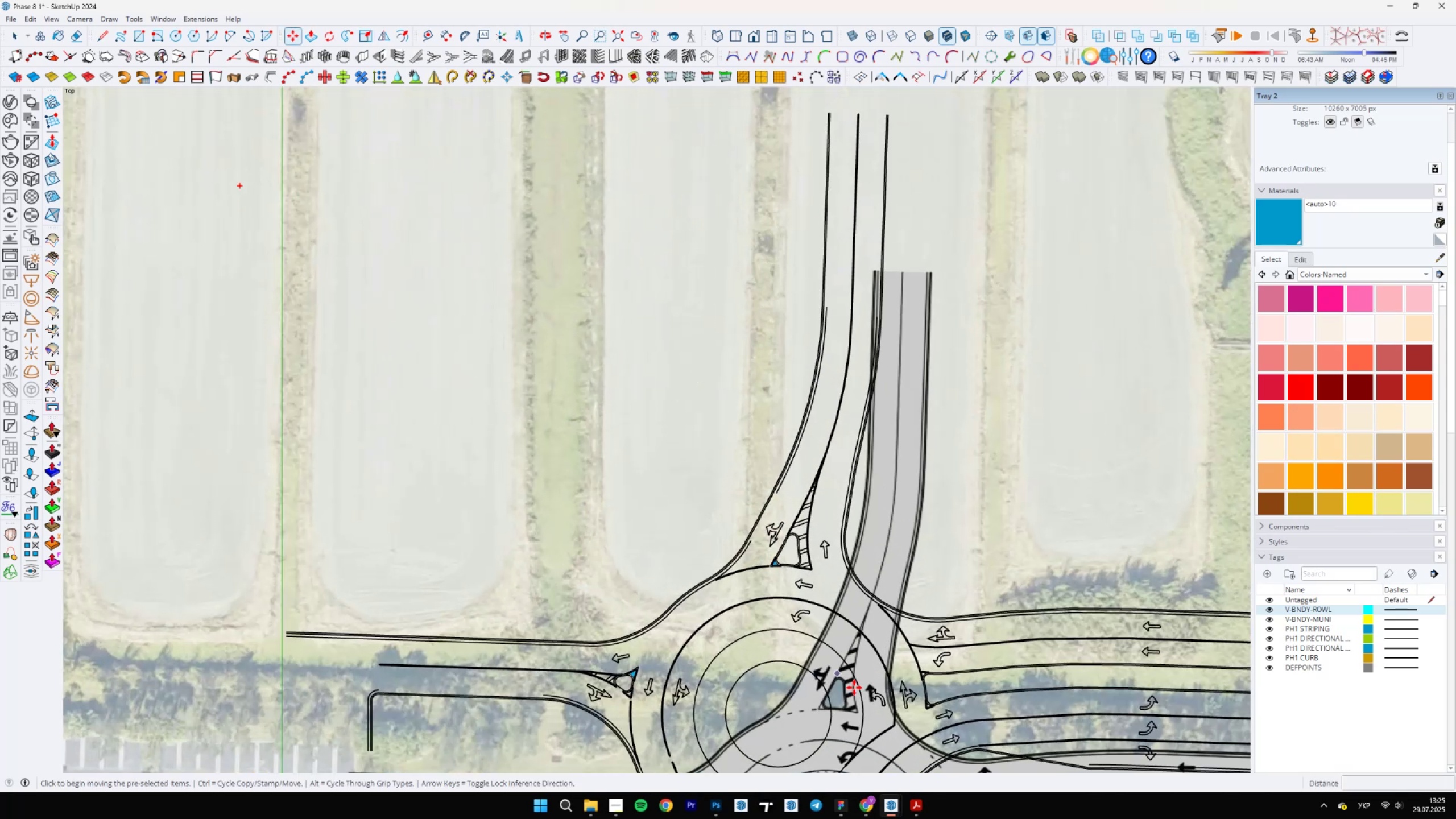 
scroll: coordinate [816, 688], scroll_direction: up, amount: 3.0
 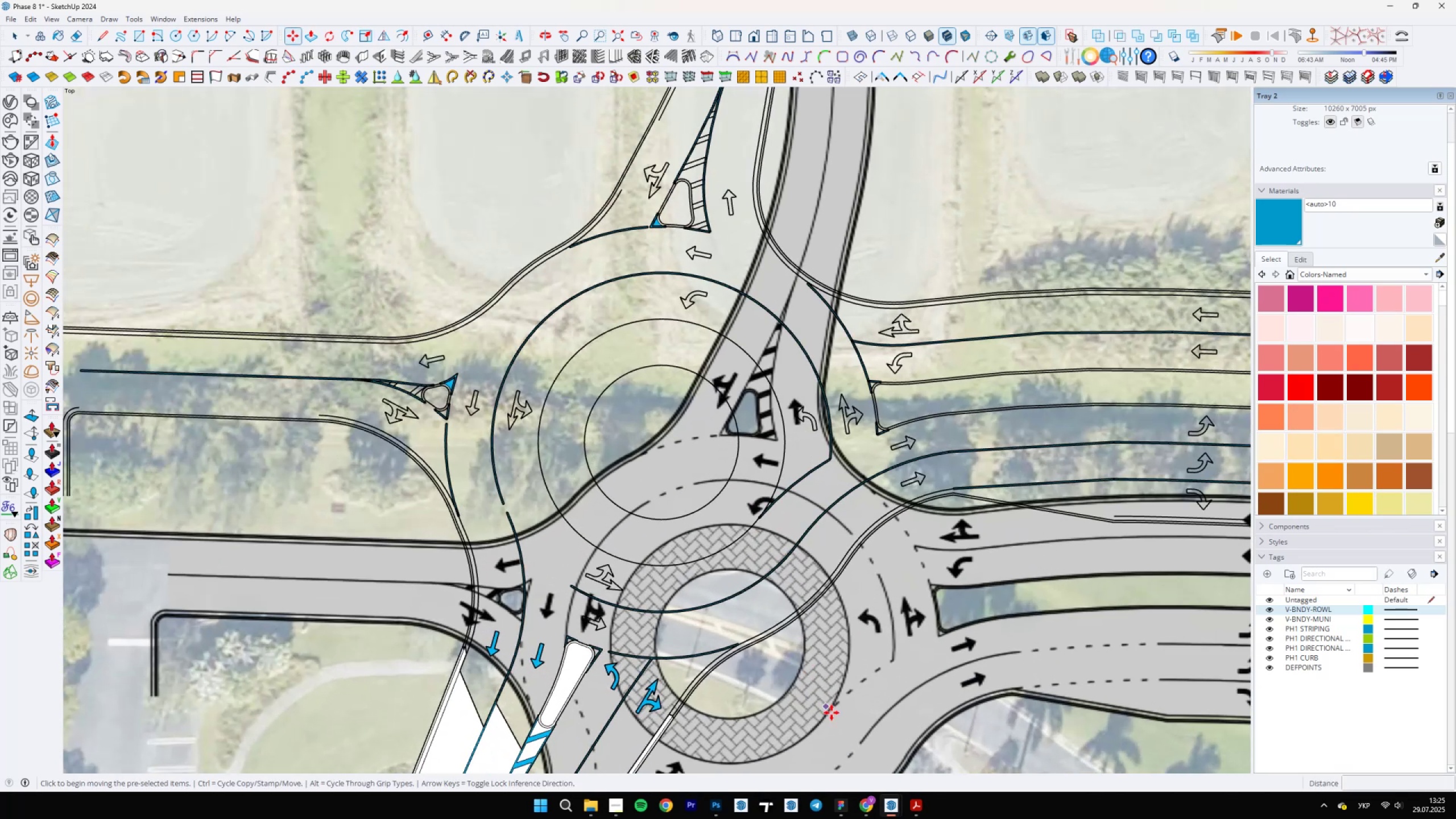 
left_click([837, 722])
 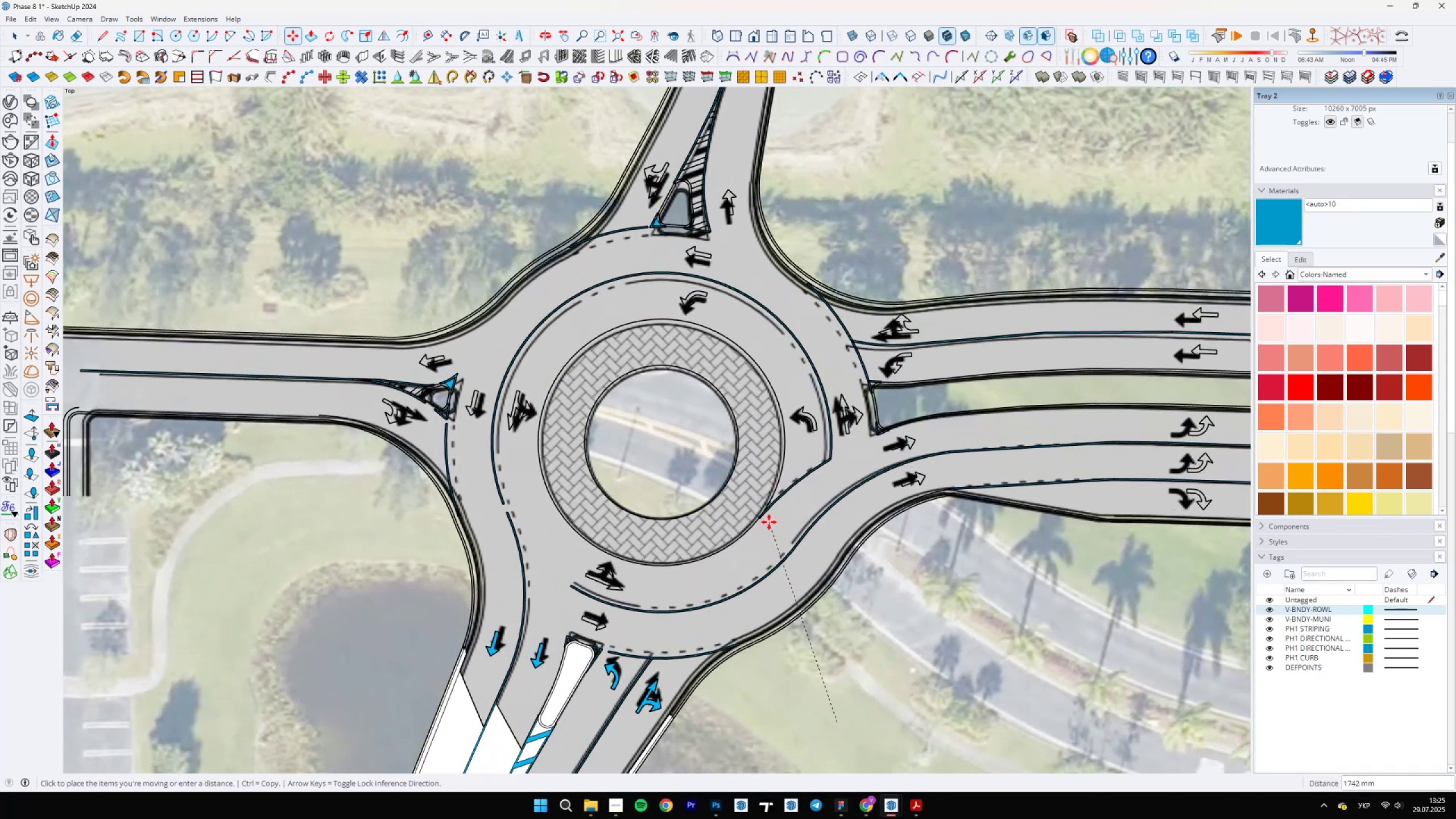 
left_click([769, 525])
 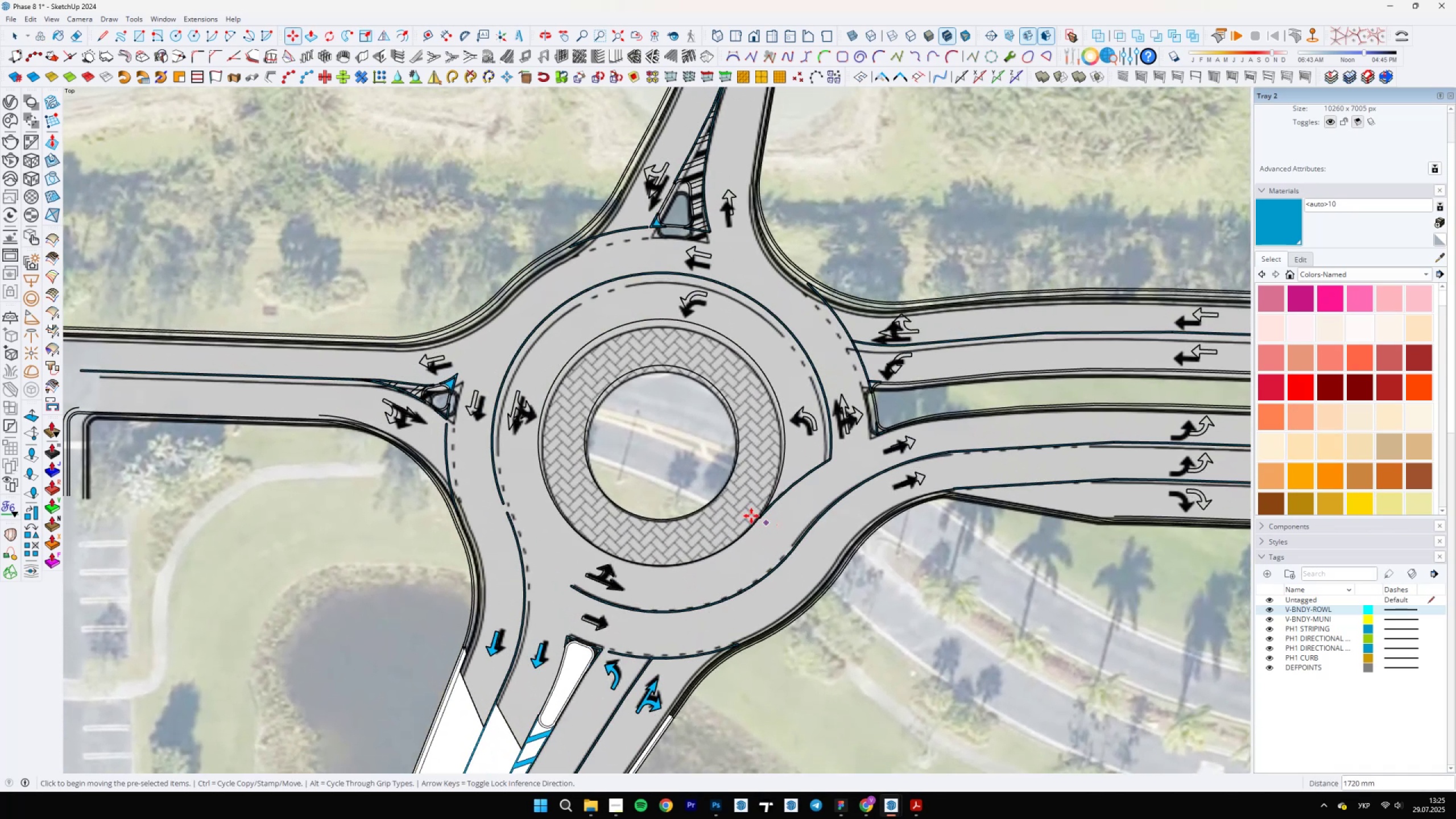 
scroll: coordinate [630, 337], scroll_direction: down, amount: 20.0
 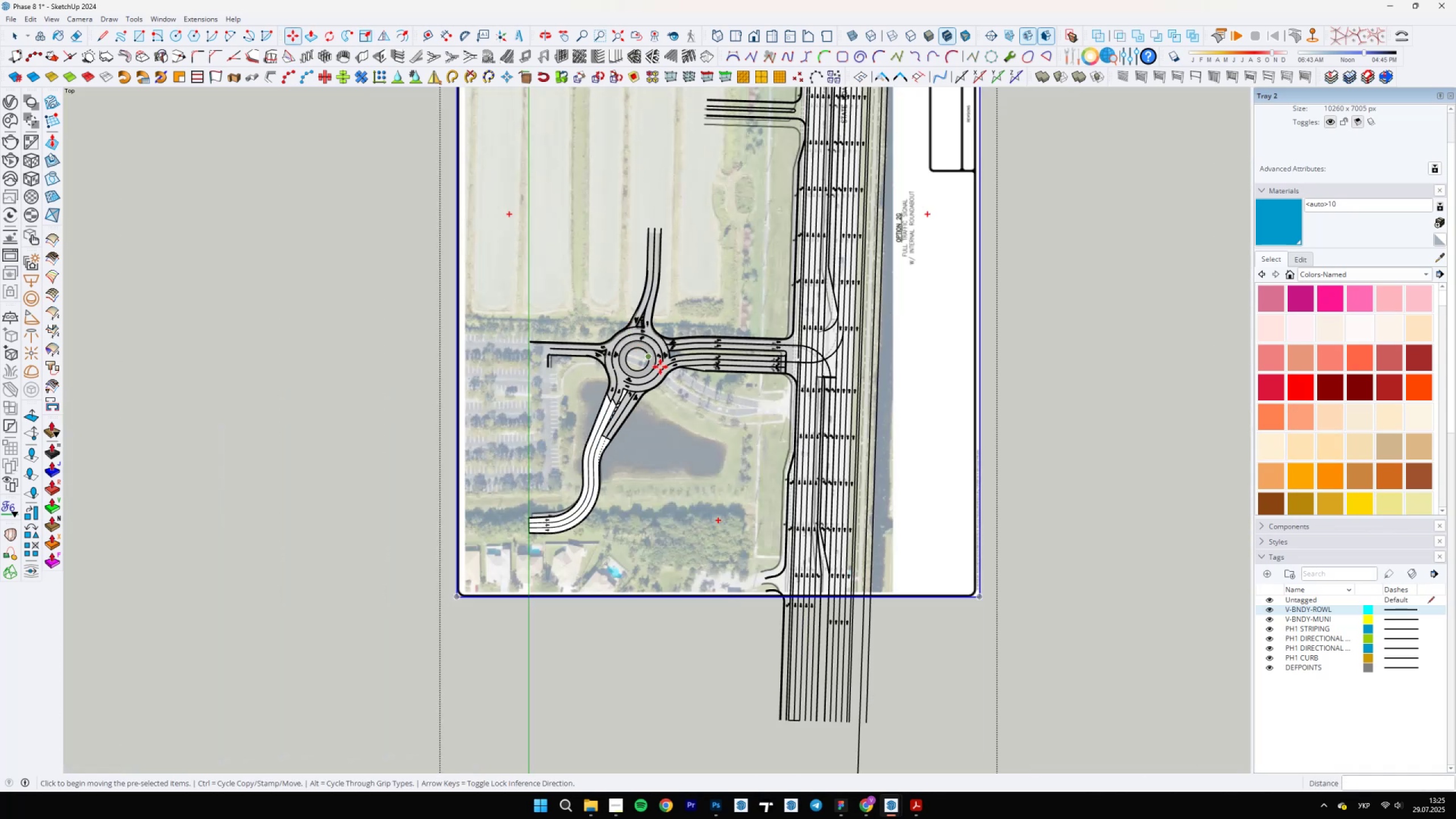 
key(S)
 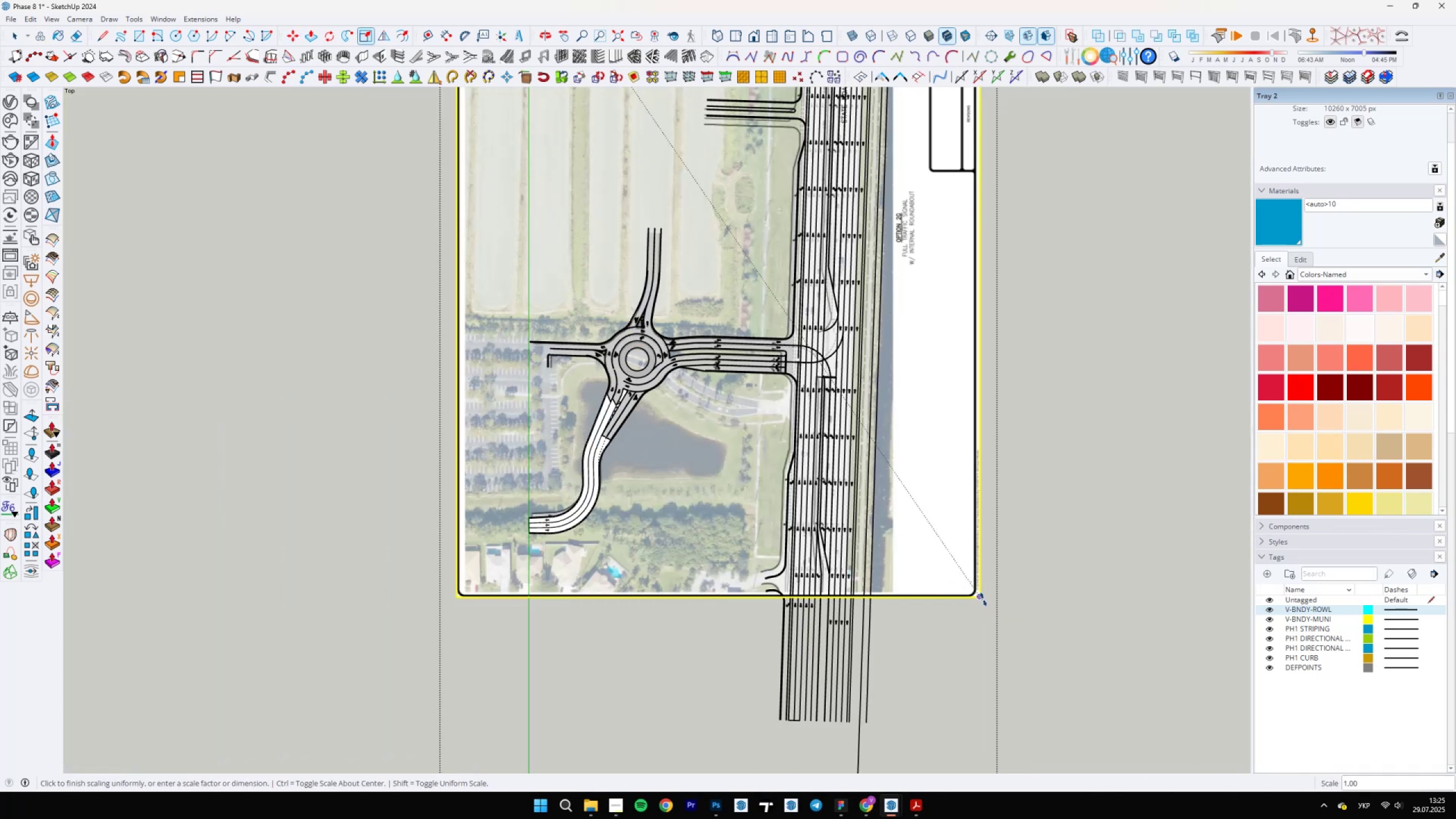 
left_click([985, 603])
 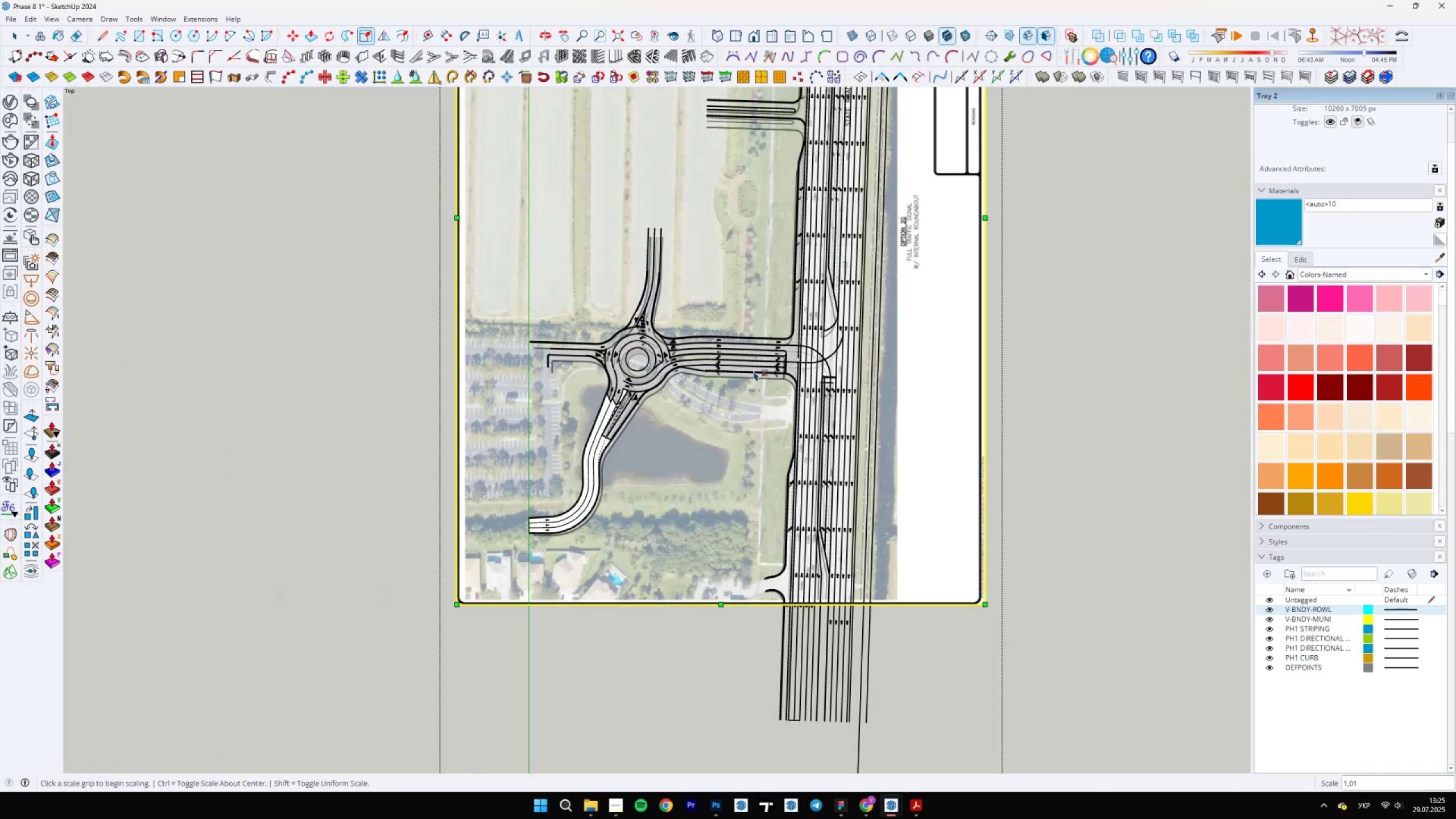 
scroll: coordinate [709, 524], scroll_direction: up, amount: 22.0
 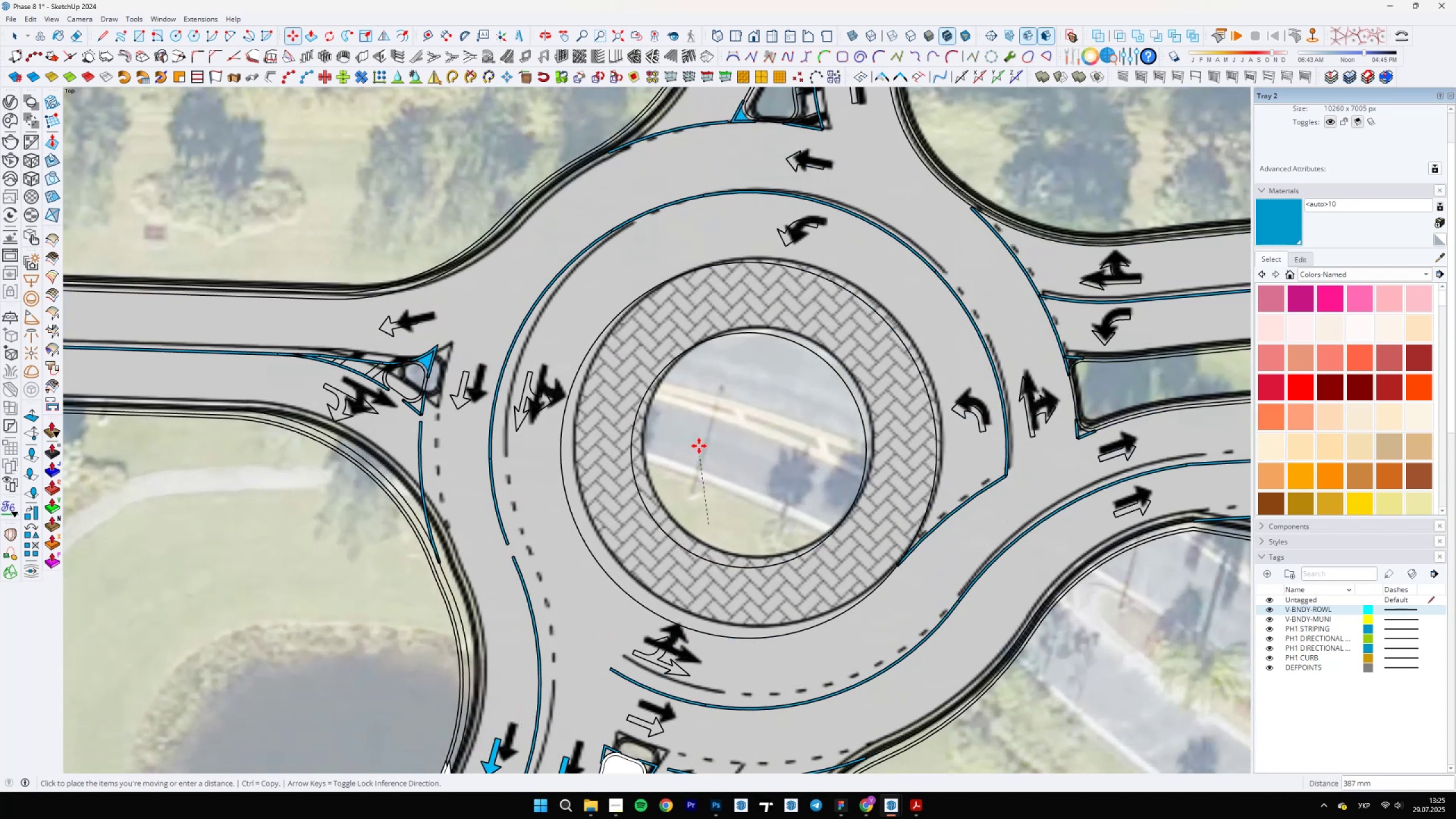 
key(M)
 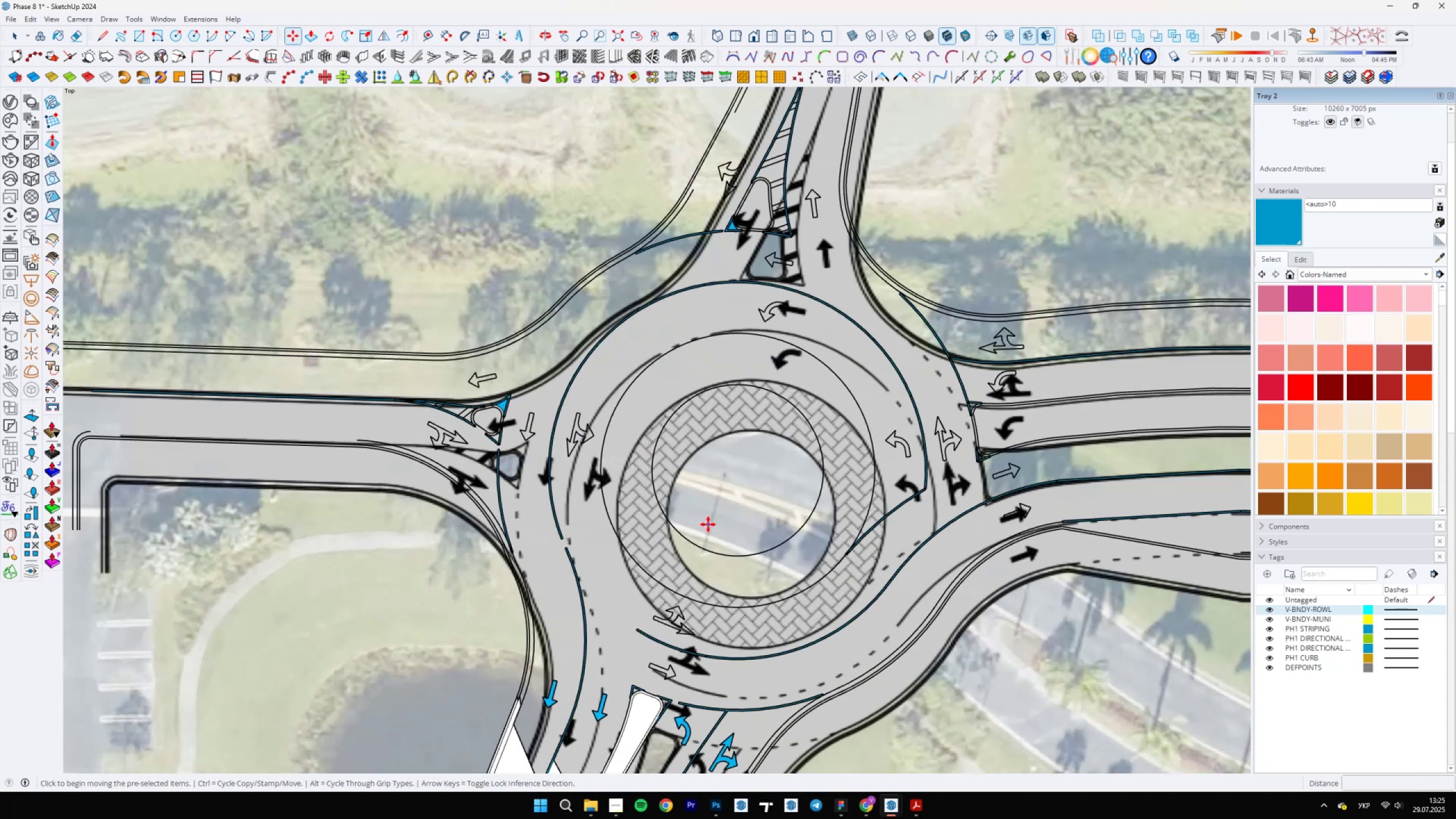 
left_click([709, 524])
 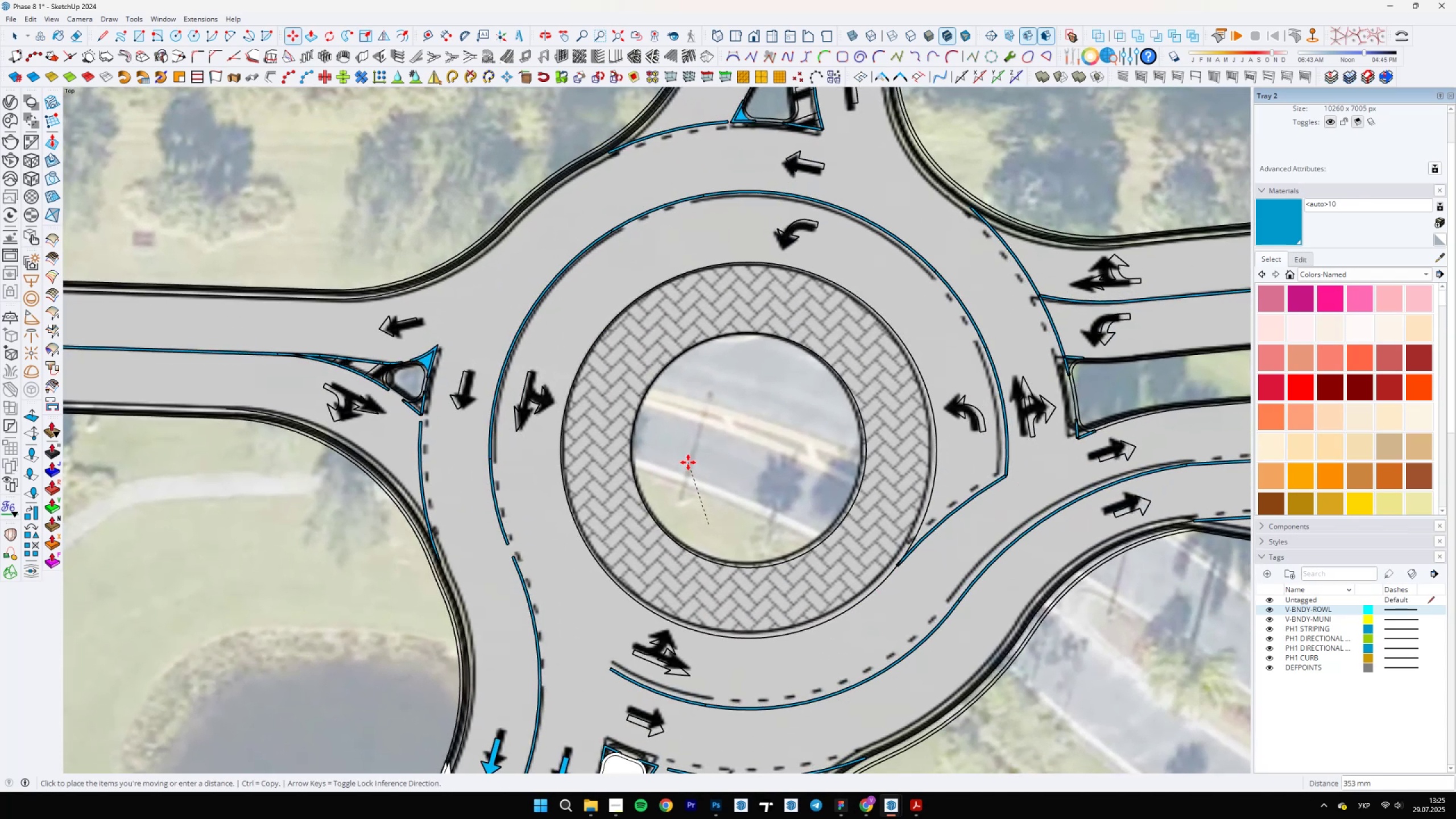 
left_click([690, 462])
 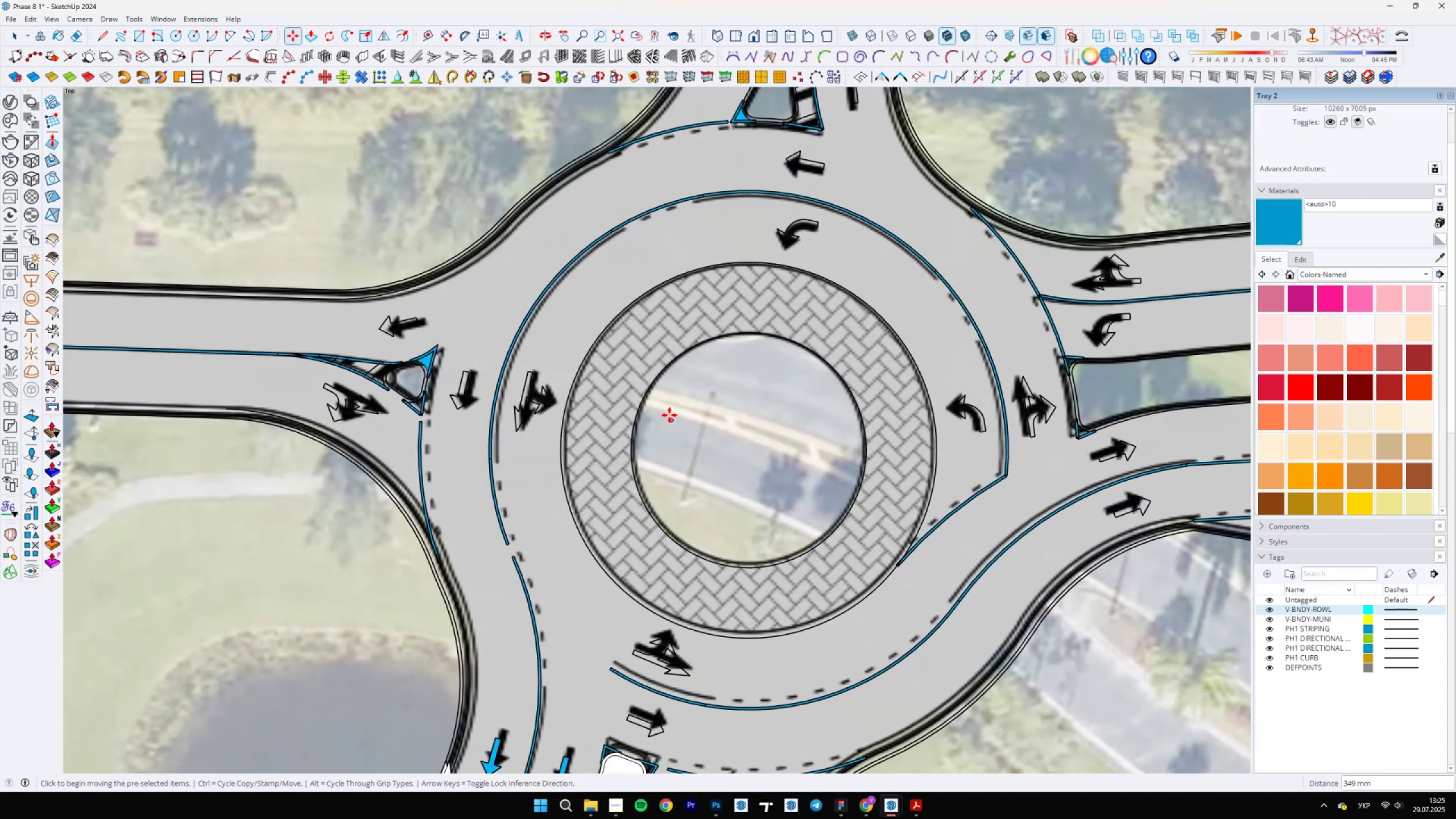 
scroll: coordinate [685, 354], scroll_direction: down, amount: 32.0
 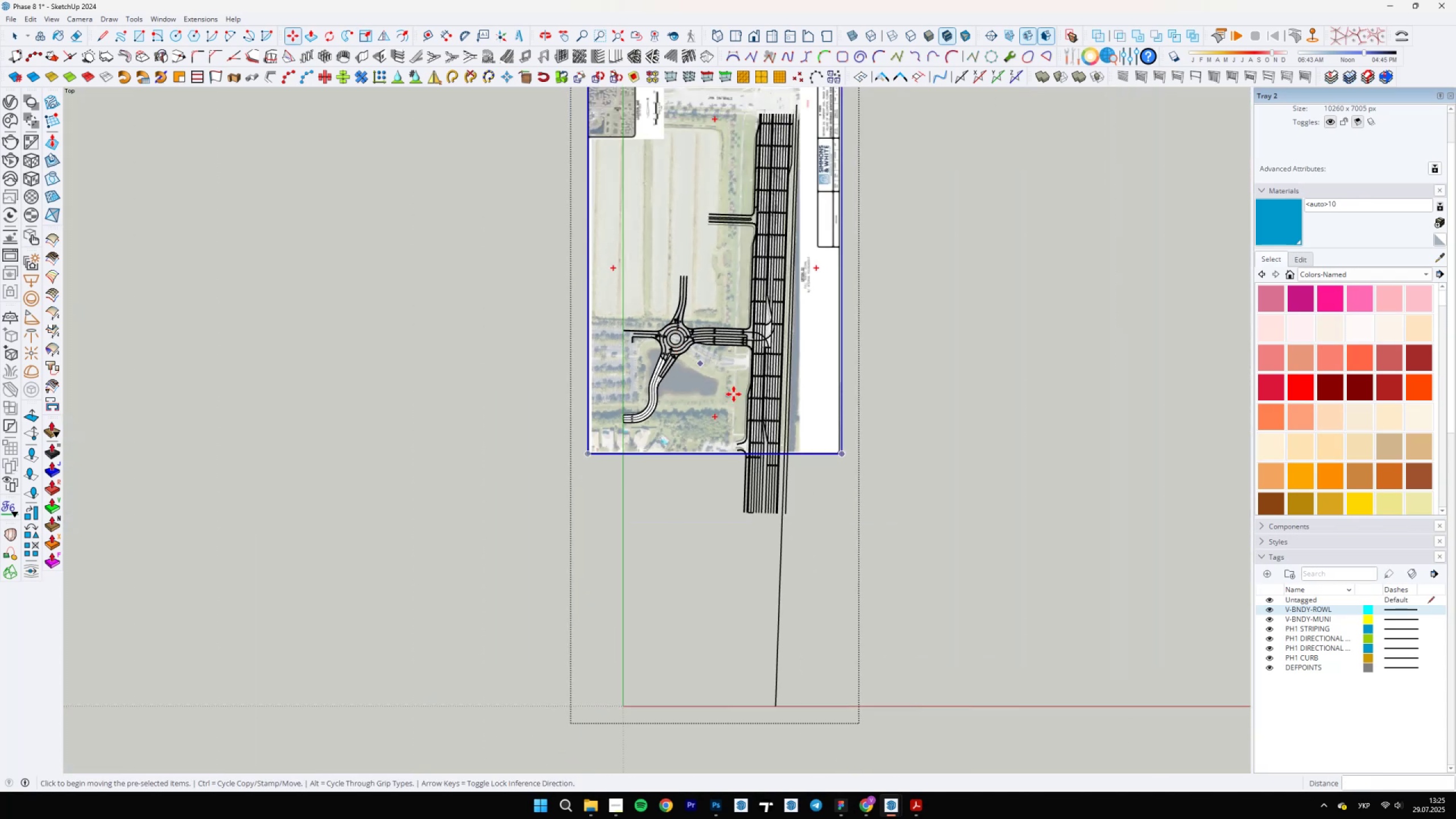 
key(S)
 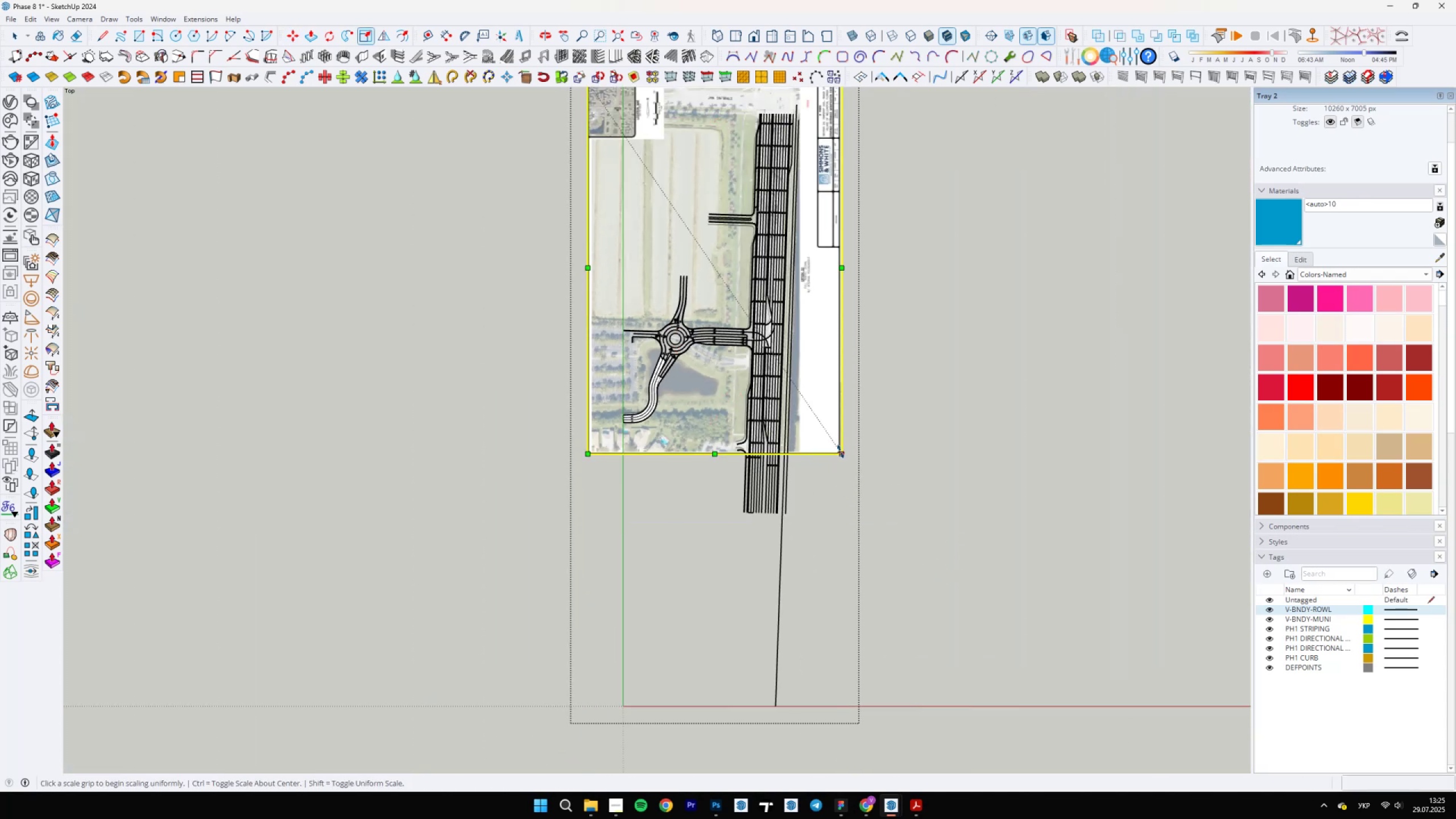 
left_click([842, 452])
 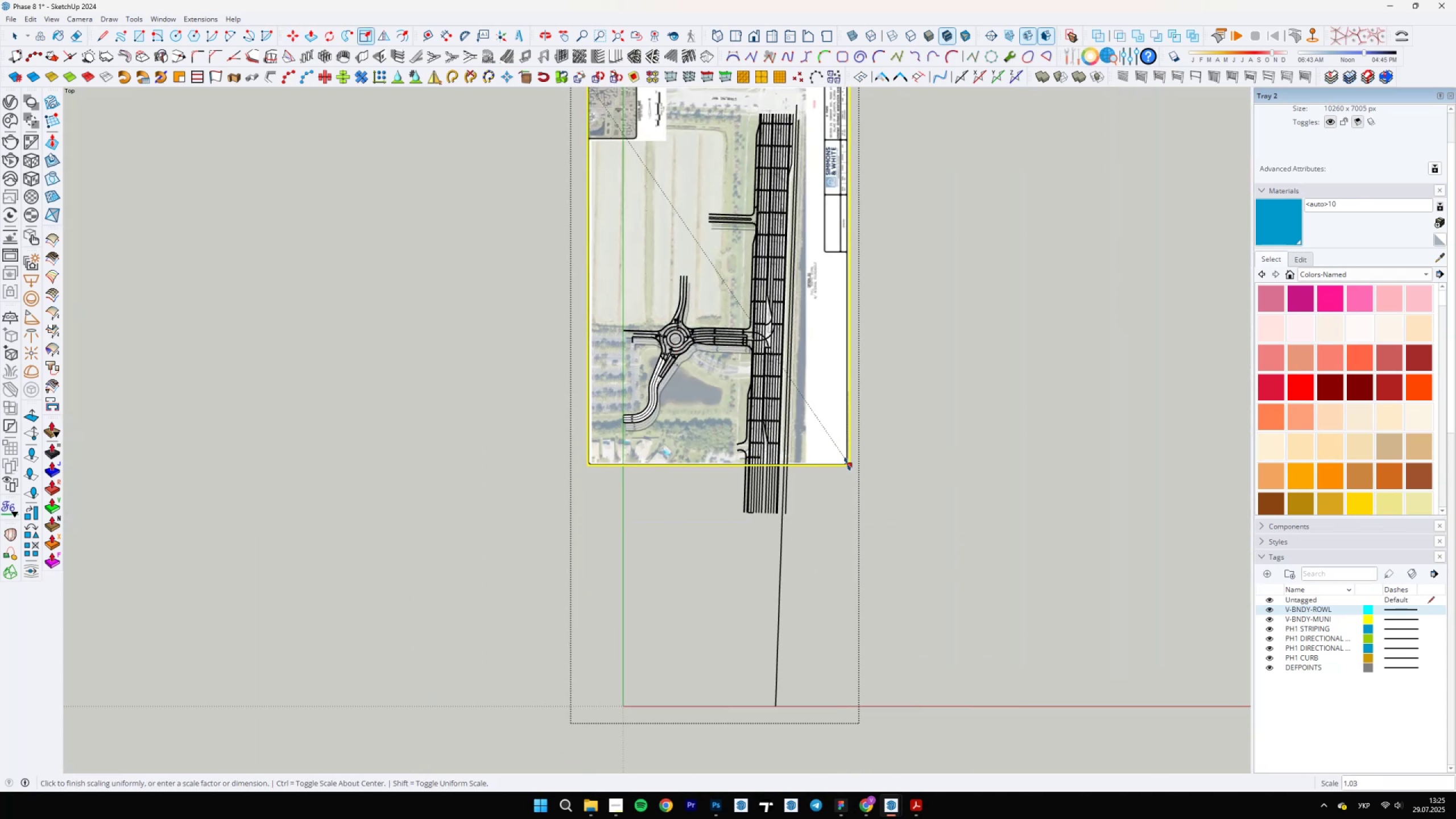 
left_click([848, 464])
 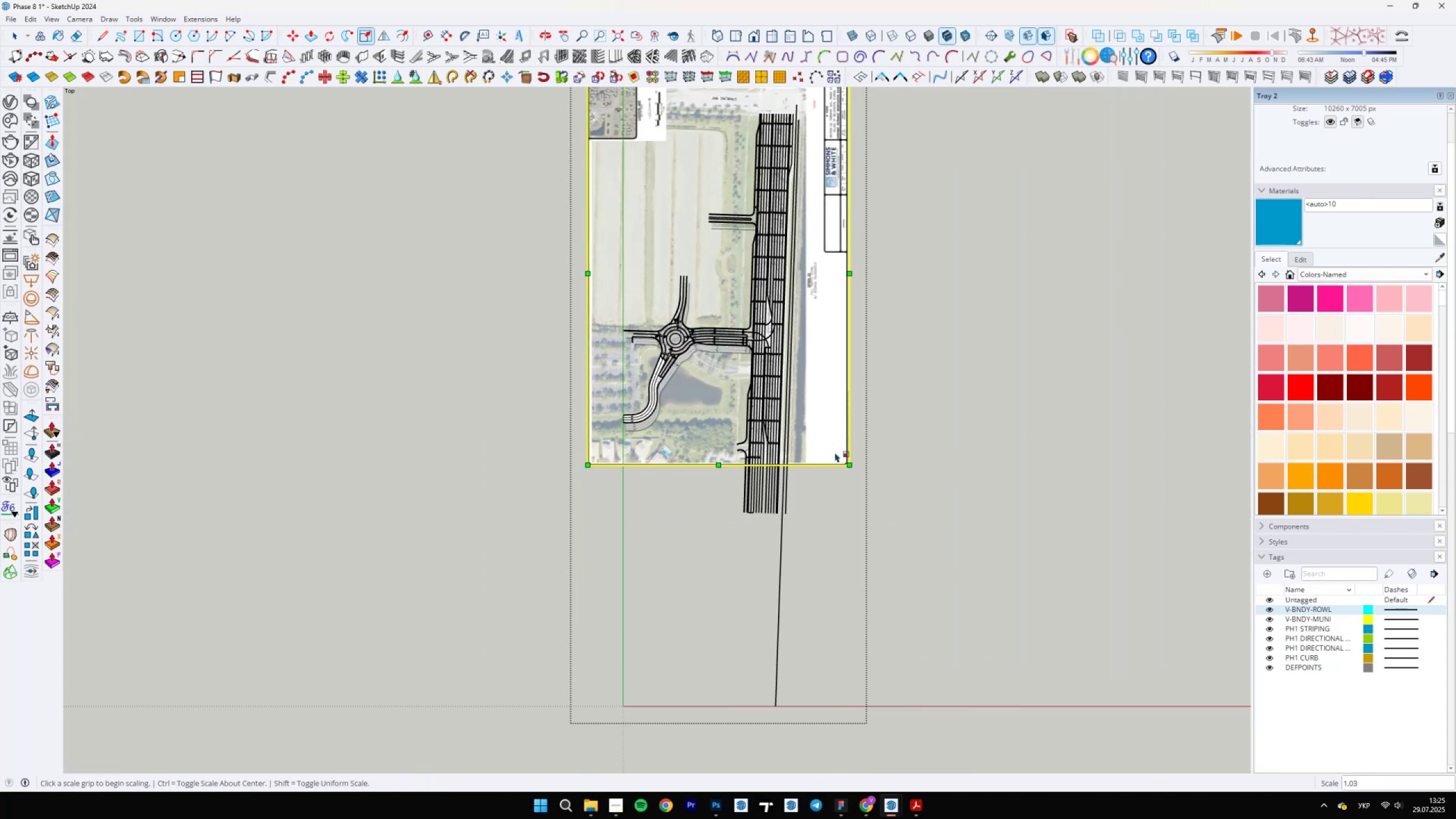 
scroll: coordinate [875, 544], scroll_direction: up, amount: 29.0
 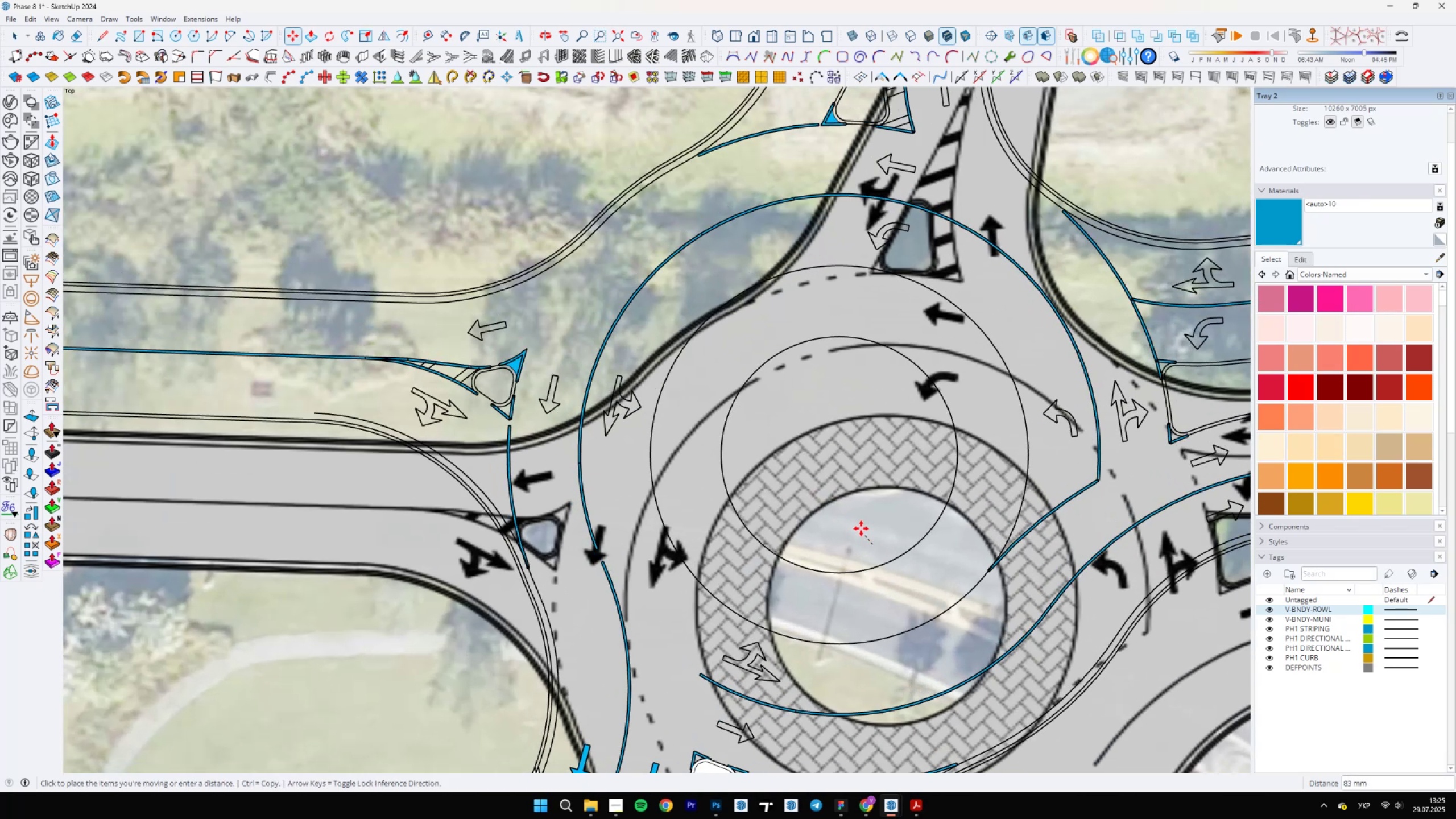 
key(M)
 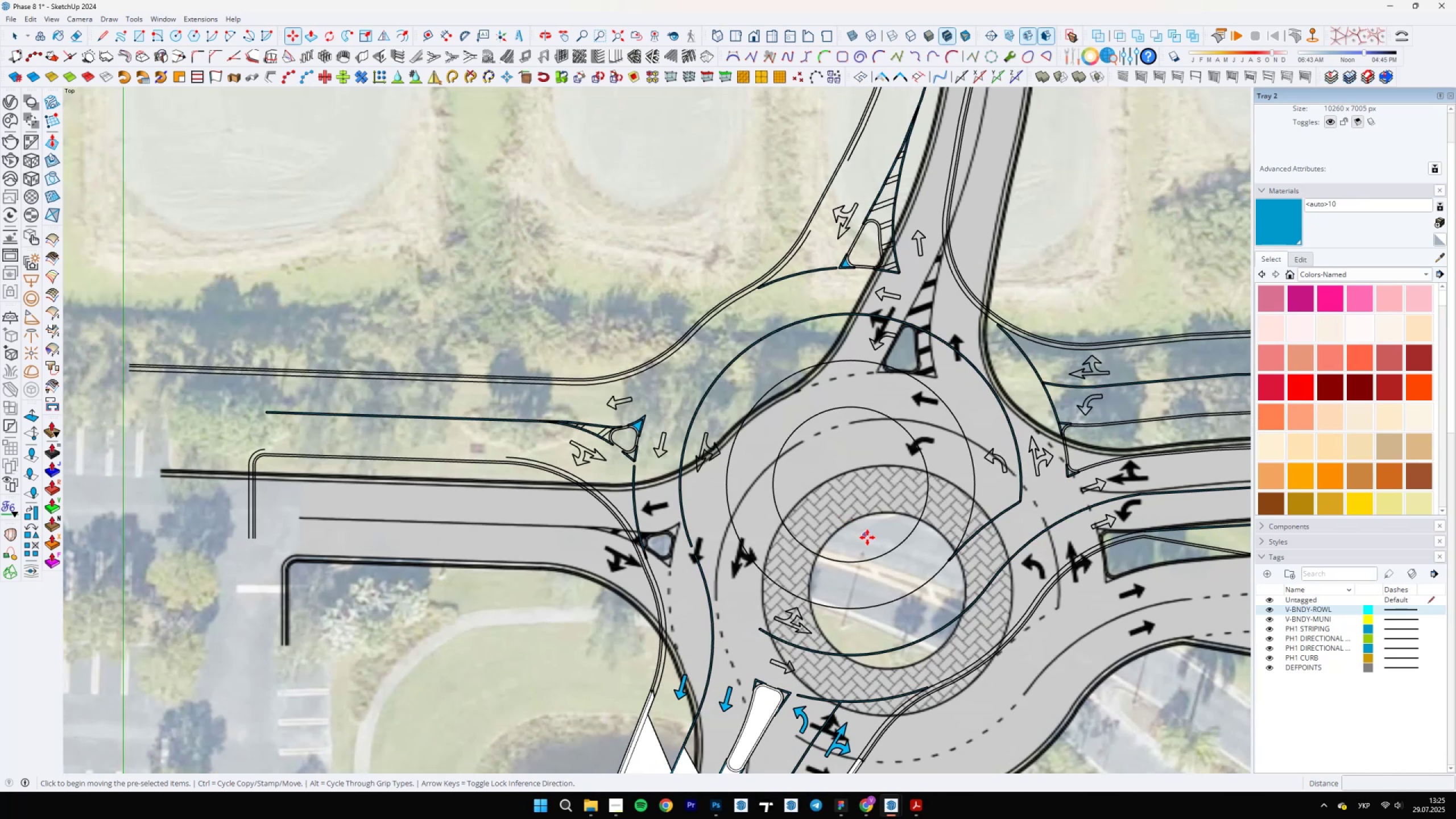 
left_click([872, 544])
 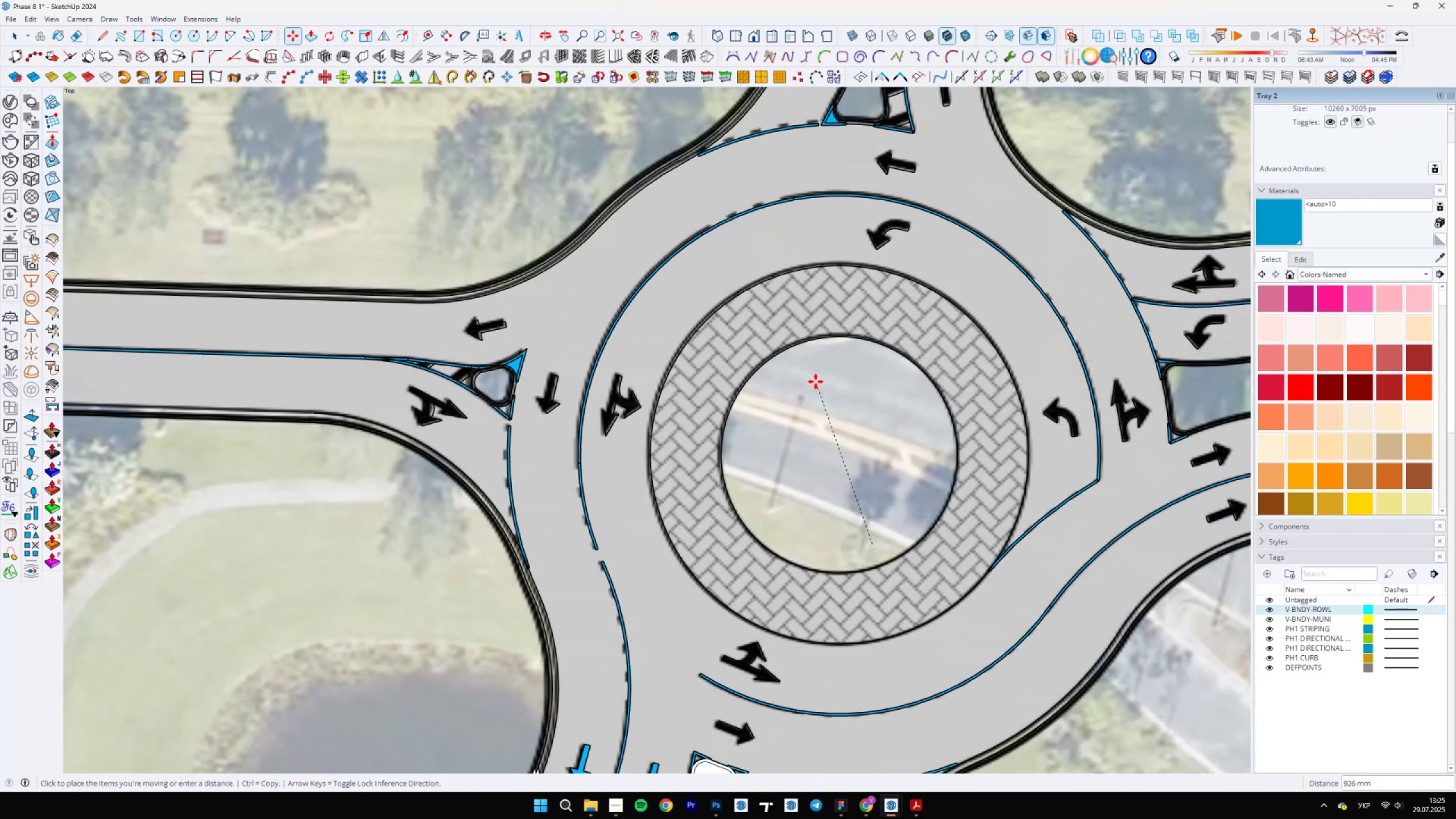 
left_click([818, 382])
 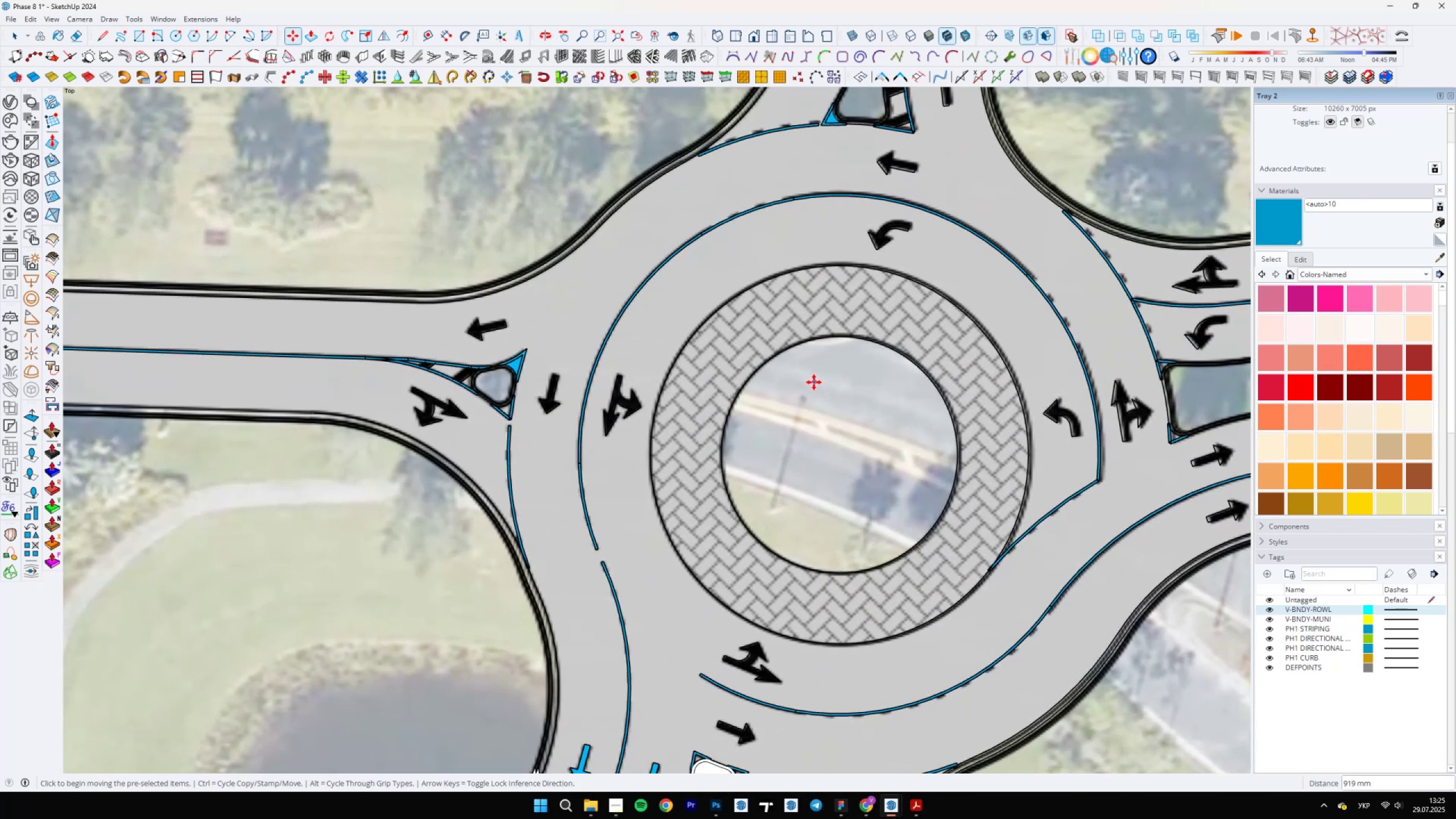 
scroll: coordinate [670, 314], scroll_direction: down, amount: 20.0
 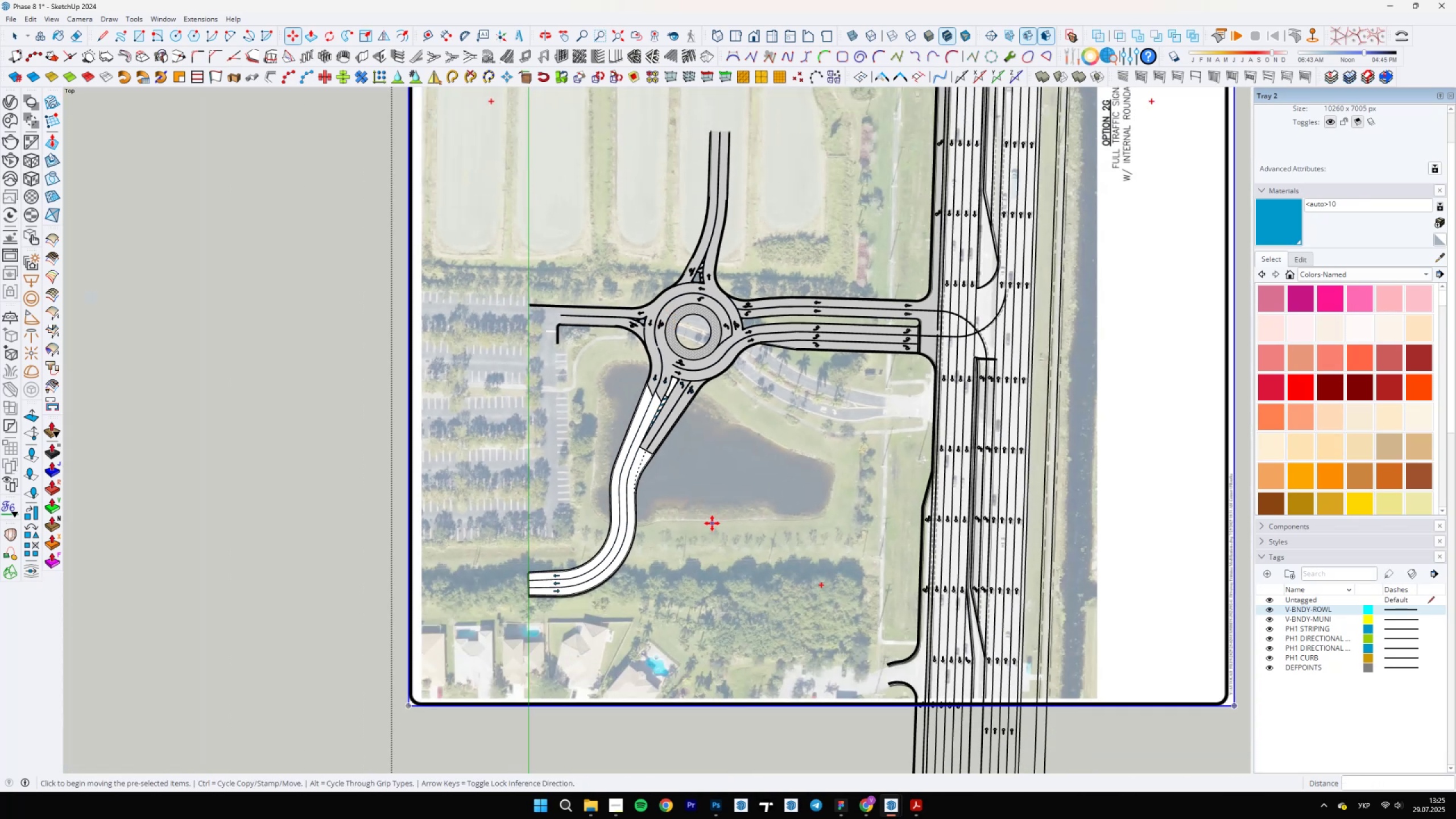 
scroll: coordinate [688, 426], scroll_direction: up, amount: 1.0
 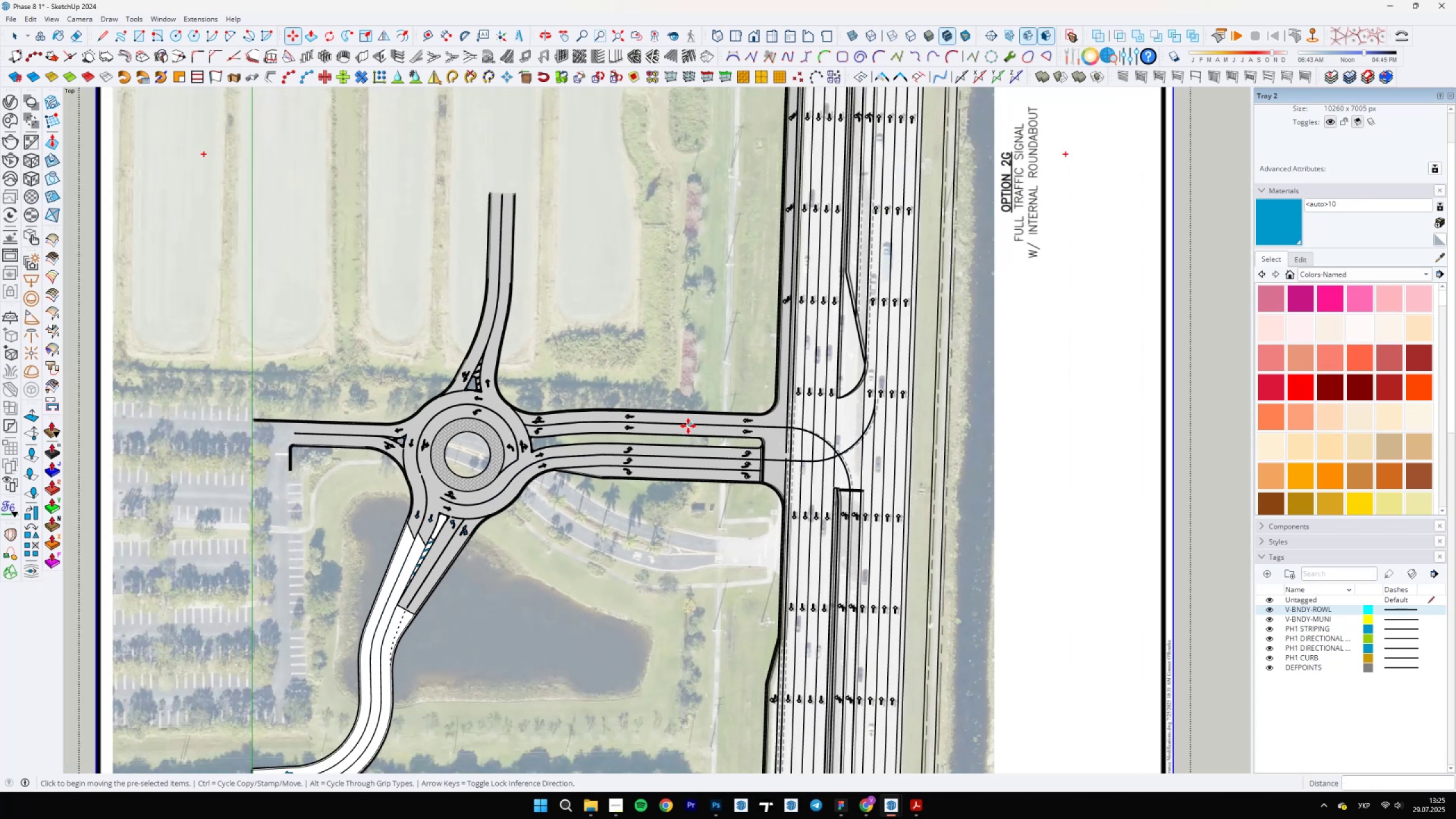 
mouse_move([820, 361])
 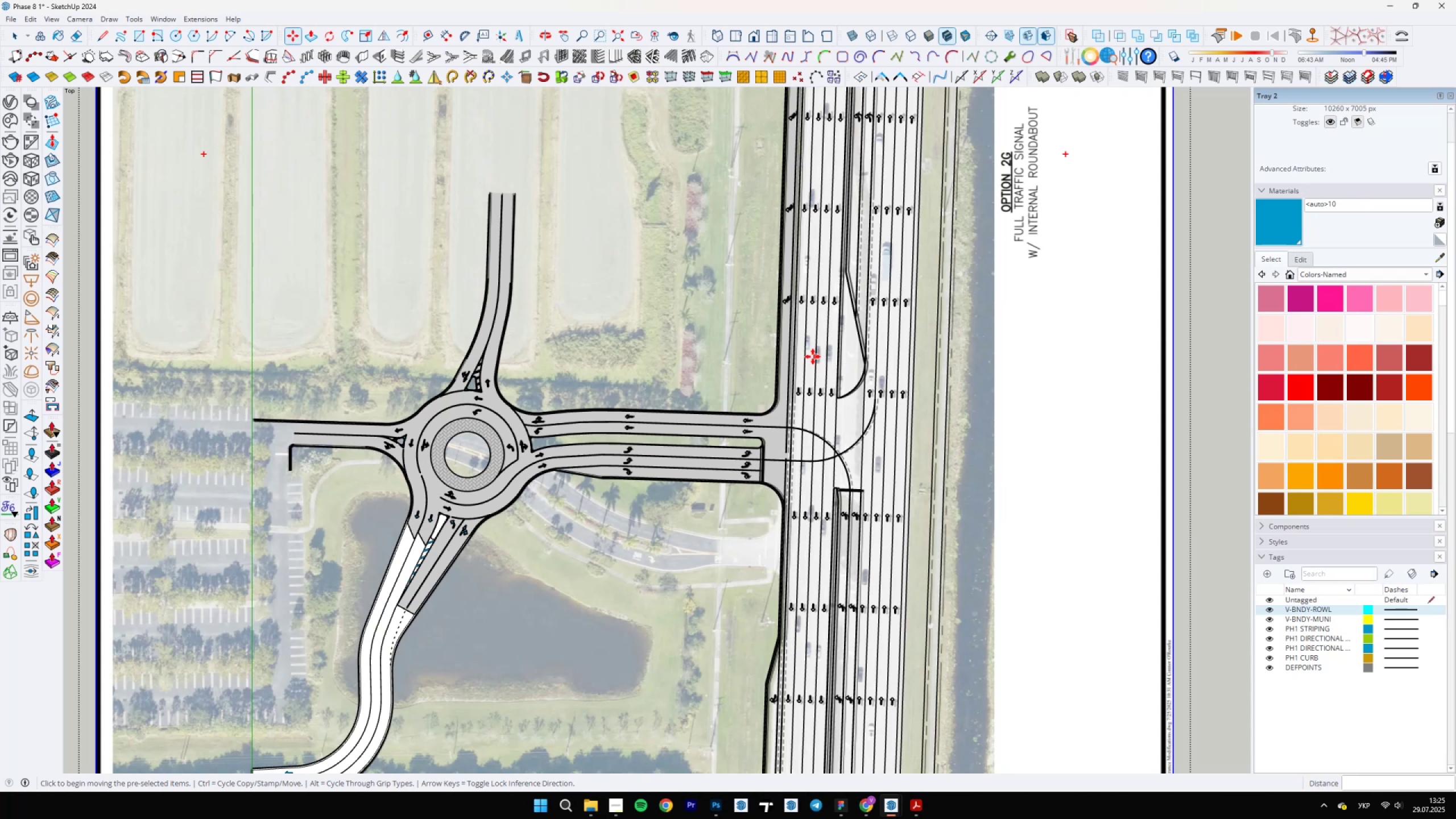 
scroll: coordinate [779, 474], scroll_direction: down, amount: 9.0
 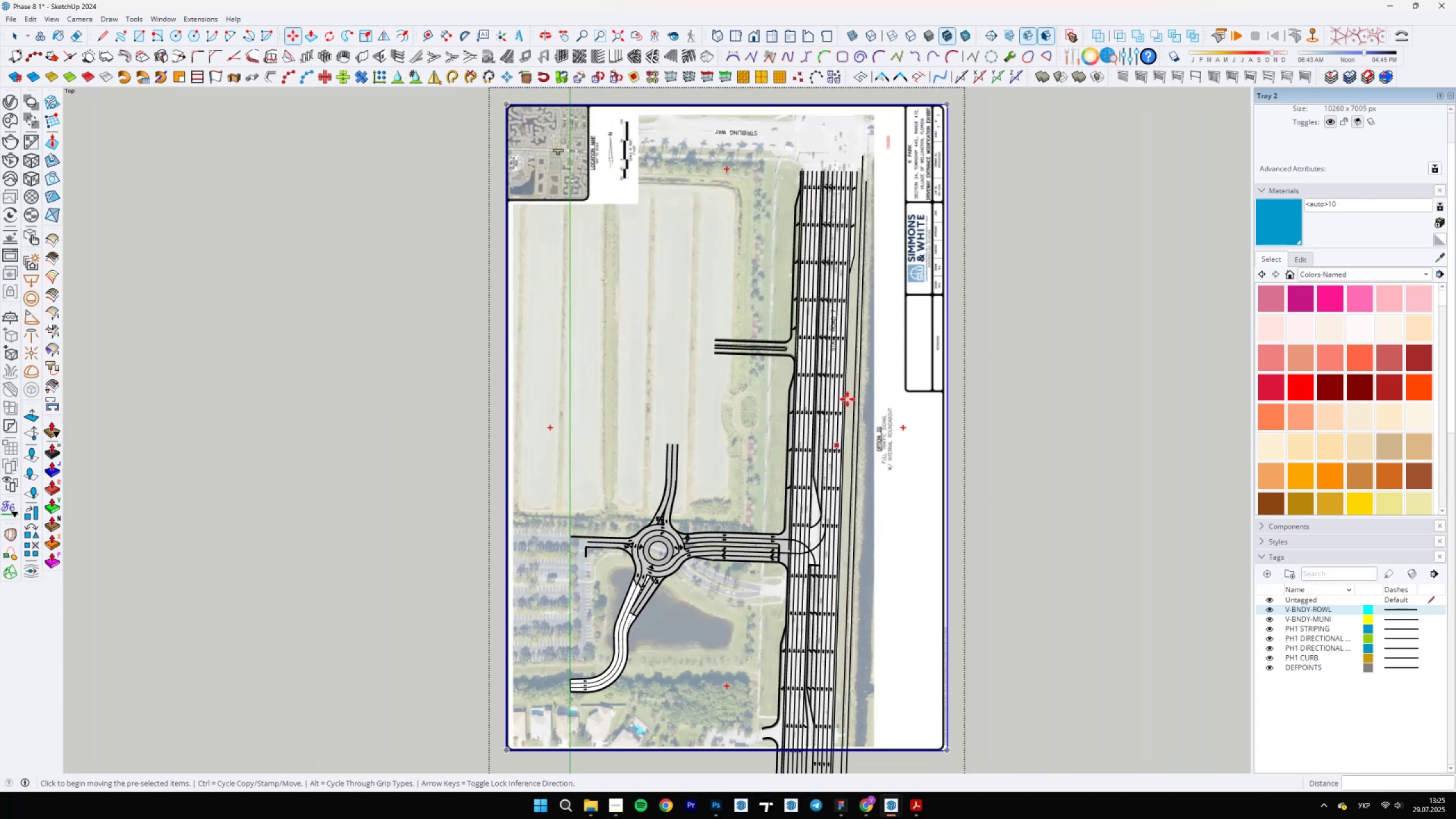 
key(S)
 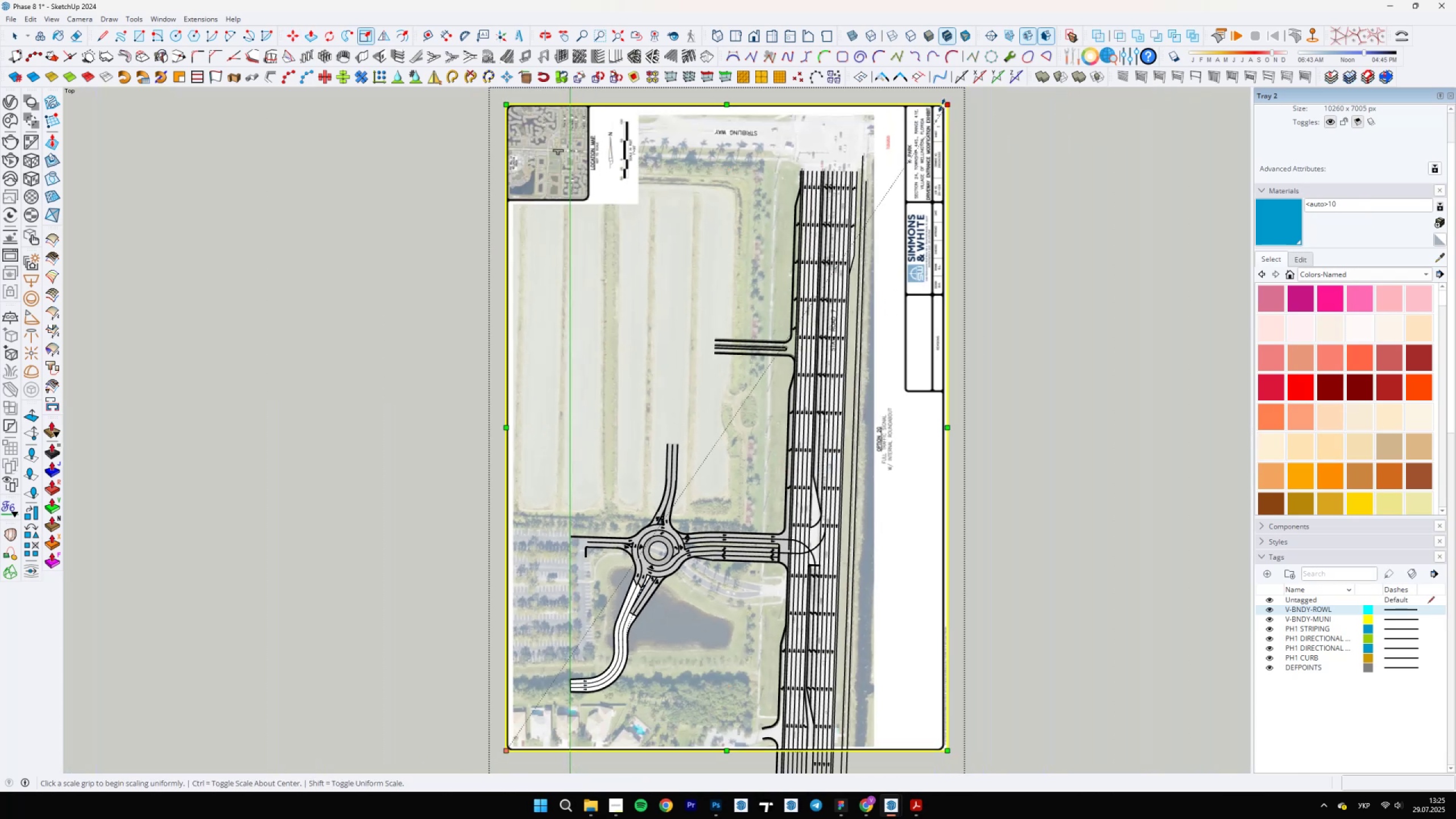 
left_click([942, 105])
 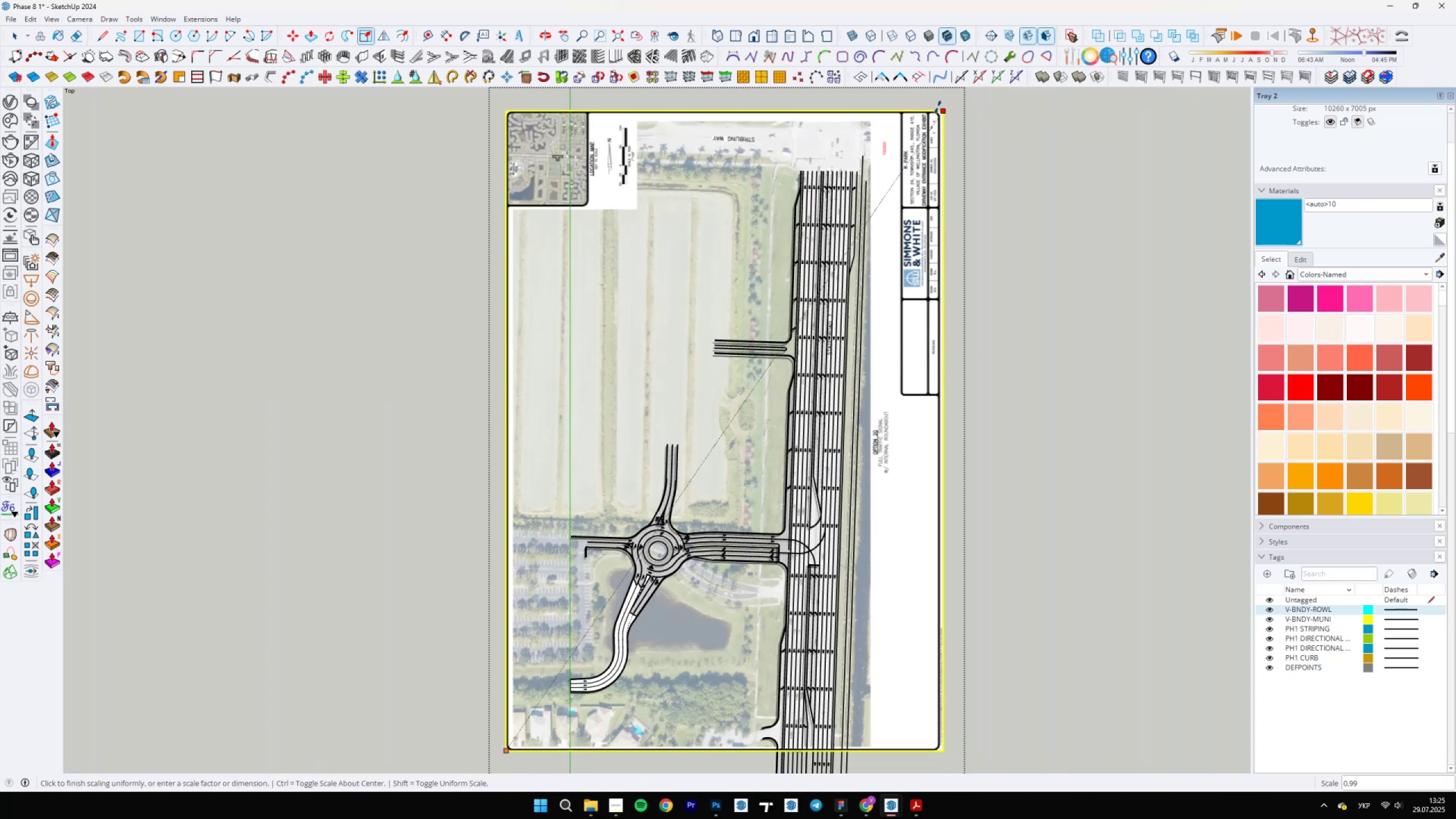 
left_click([938, 107])
 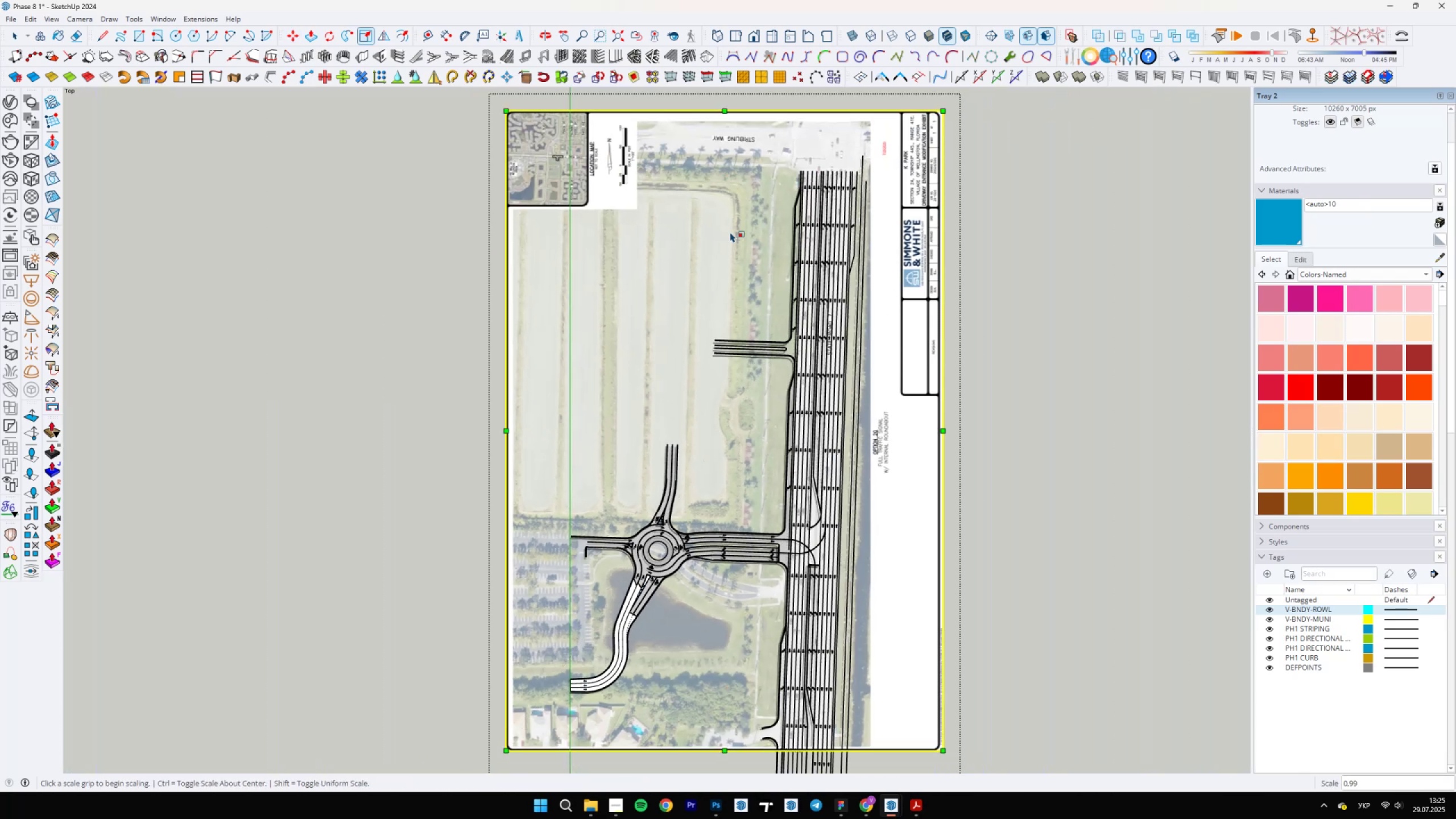 
scroll: coordinate [712, 581], scroll_direction: up, amount: 24.0
 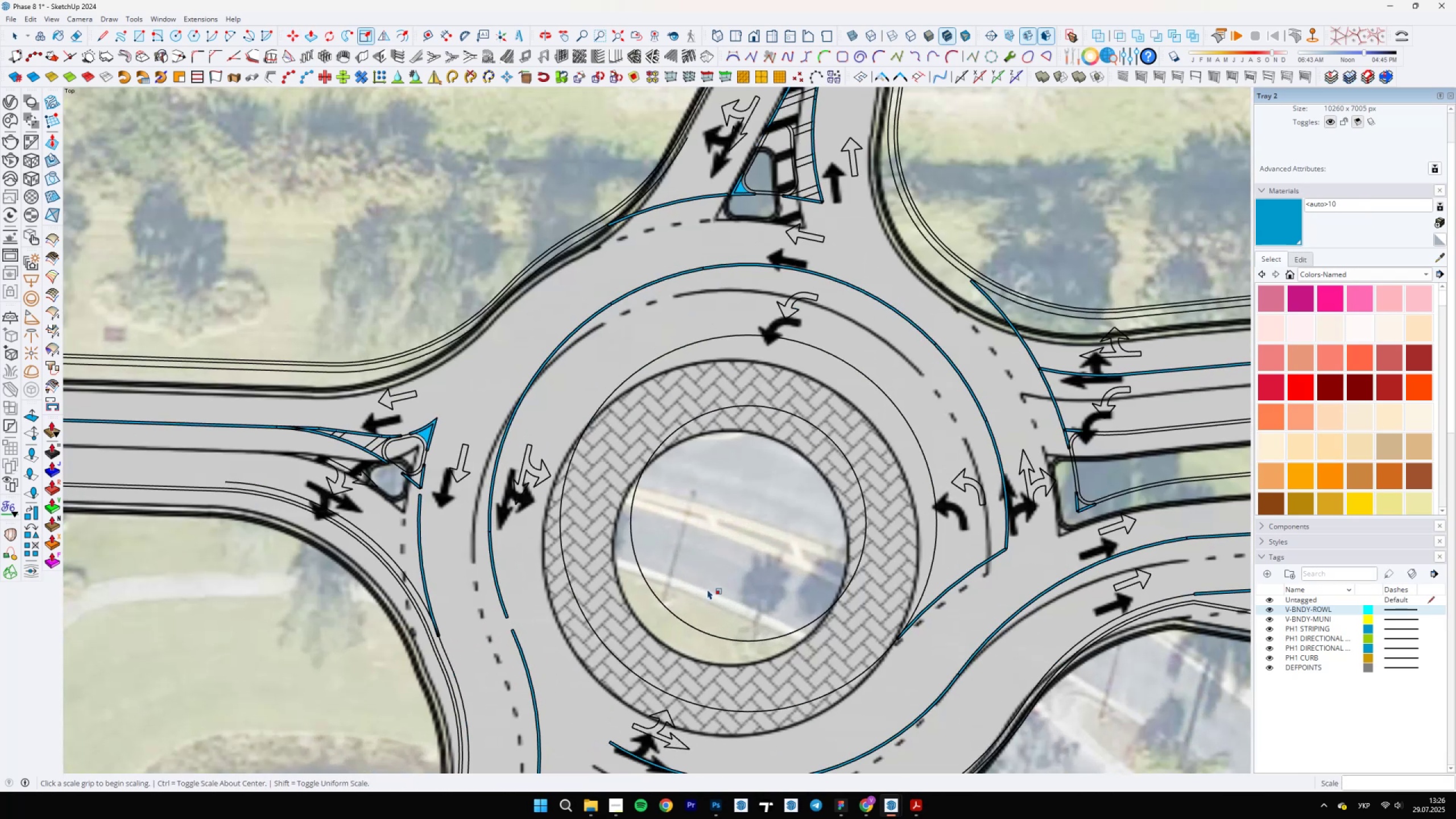 
key(M)
 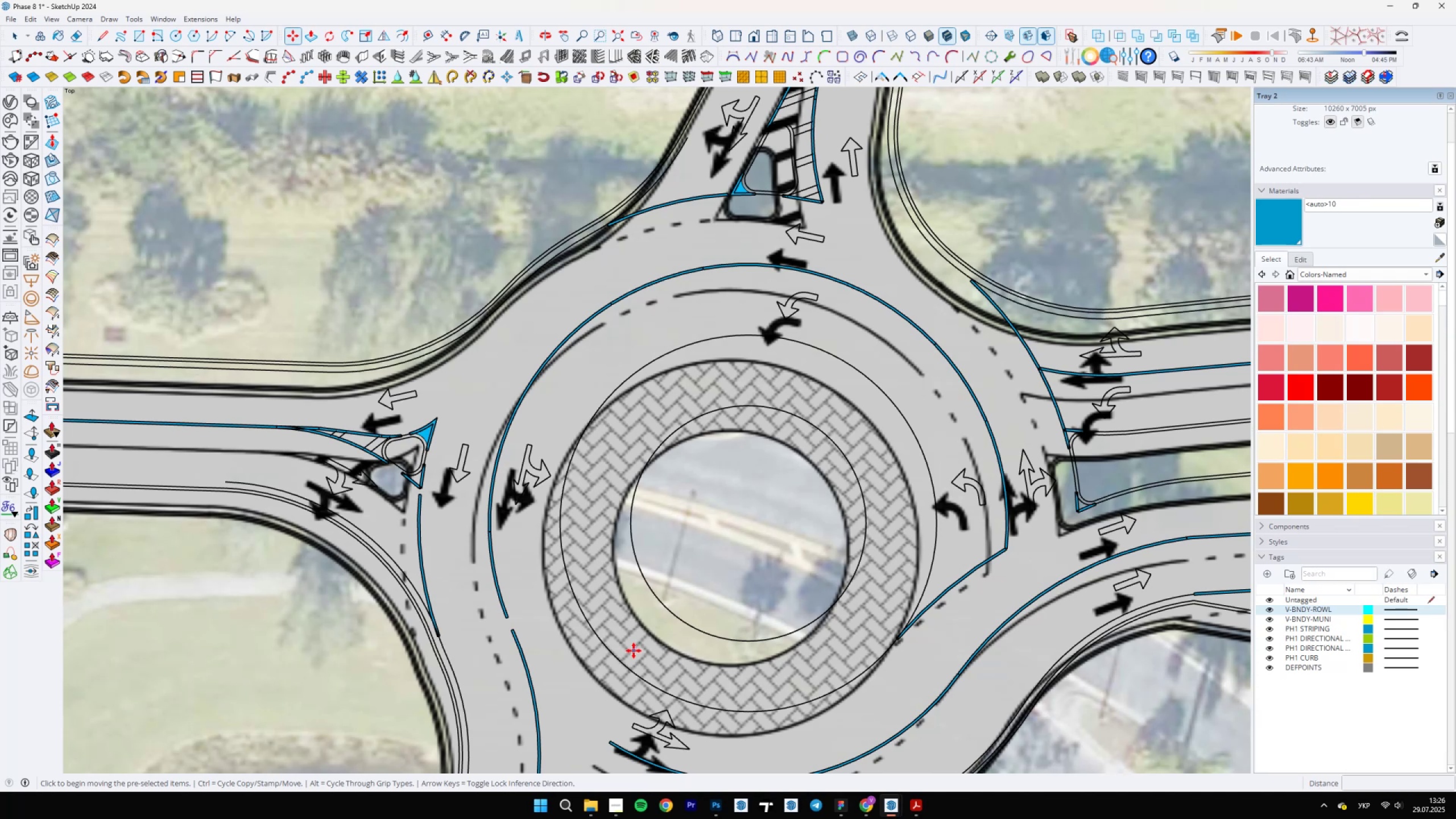 
left_click([633, 651])
 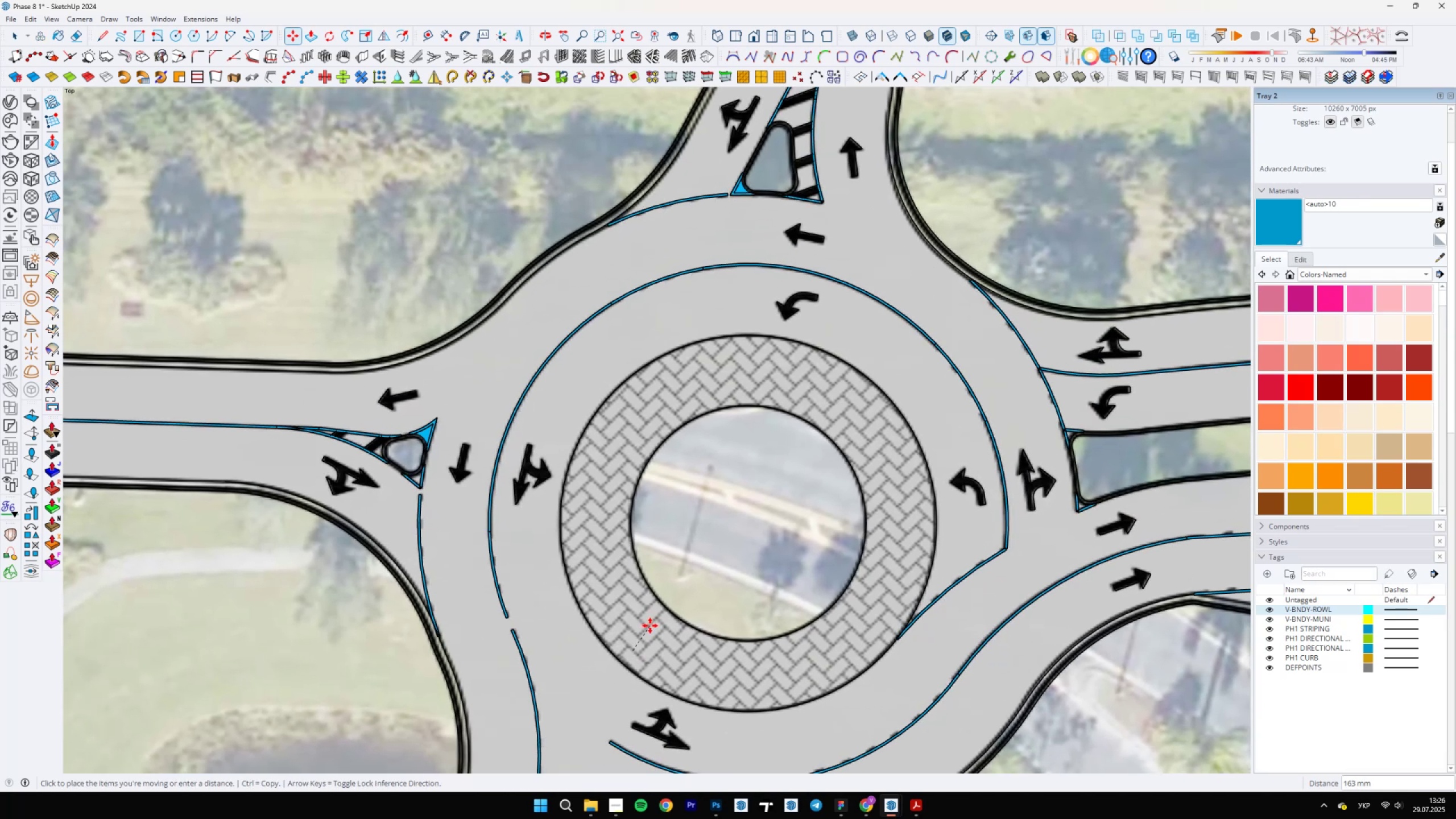 
left_click([649, 626])
 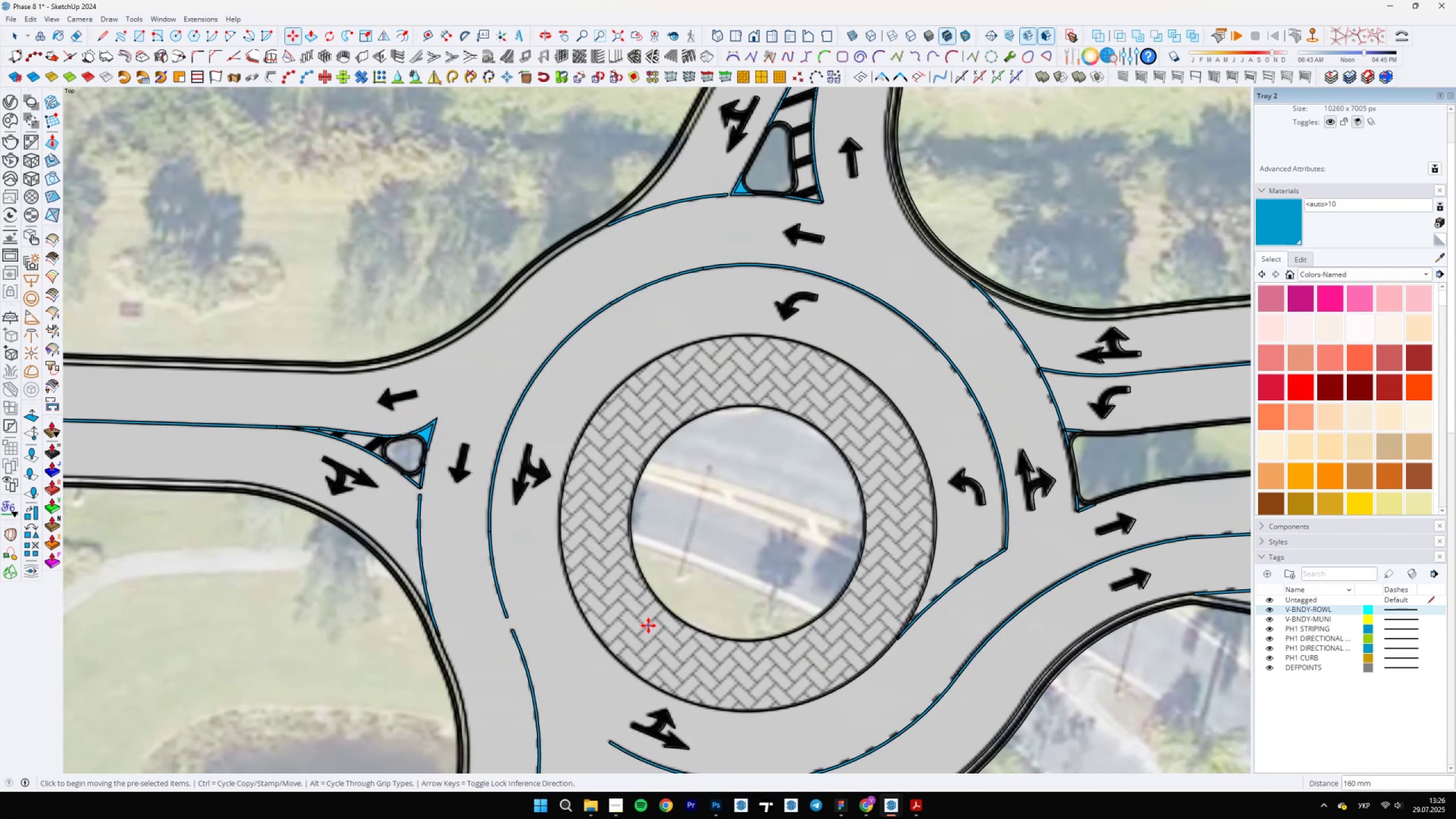 
scroll: coordinate [988, 264], scroll_direction: down, amount: 18.0
 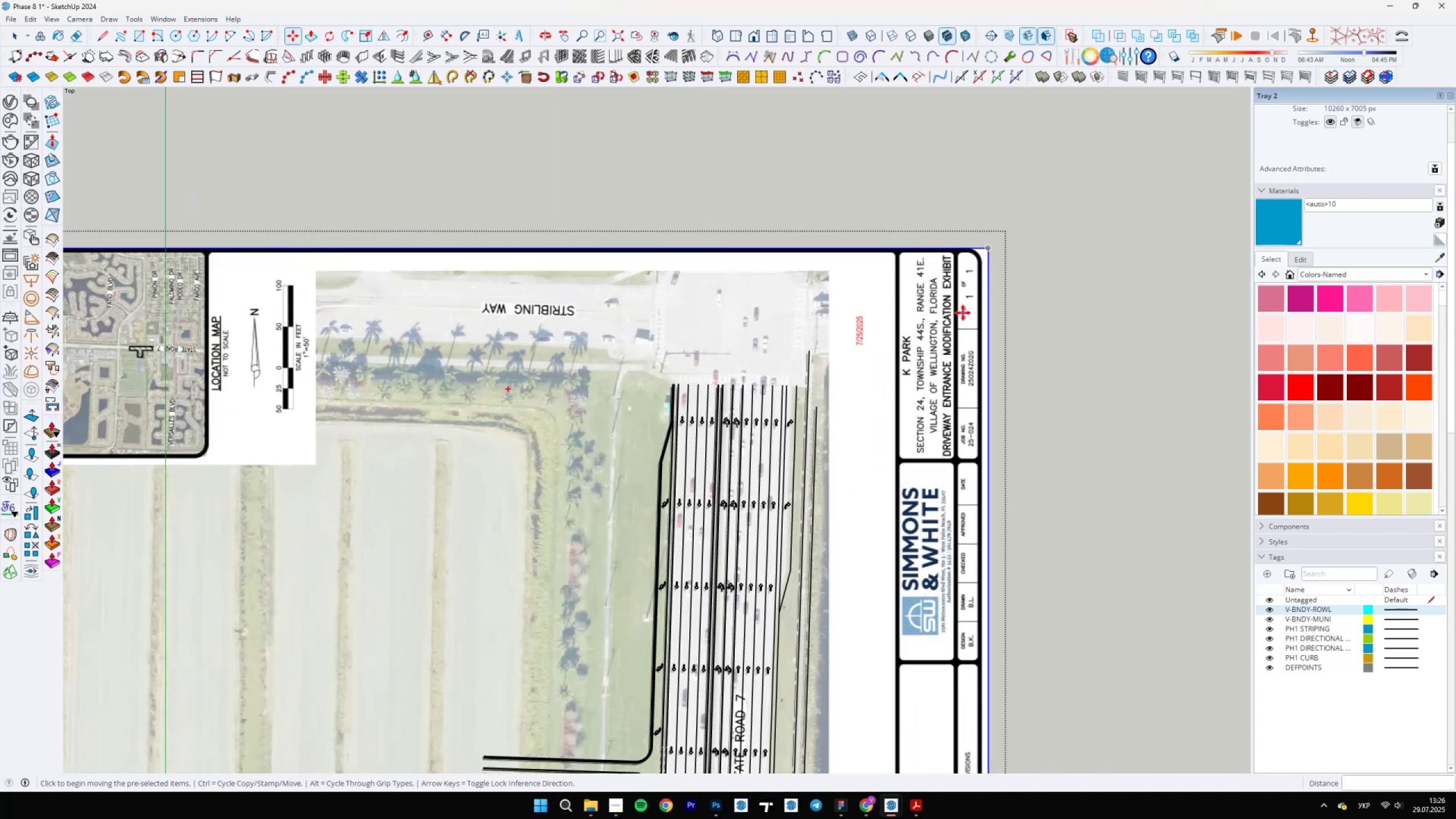 
key(L)
 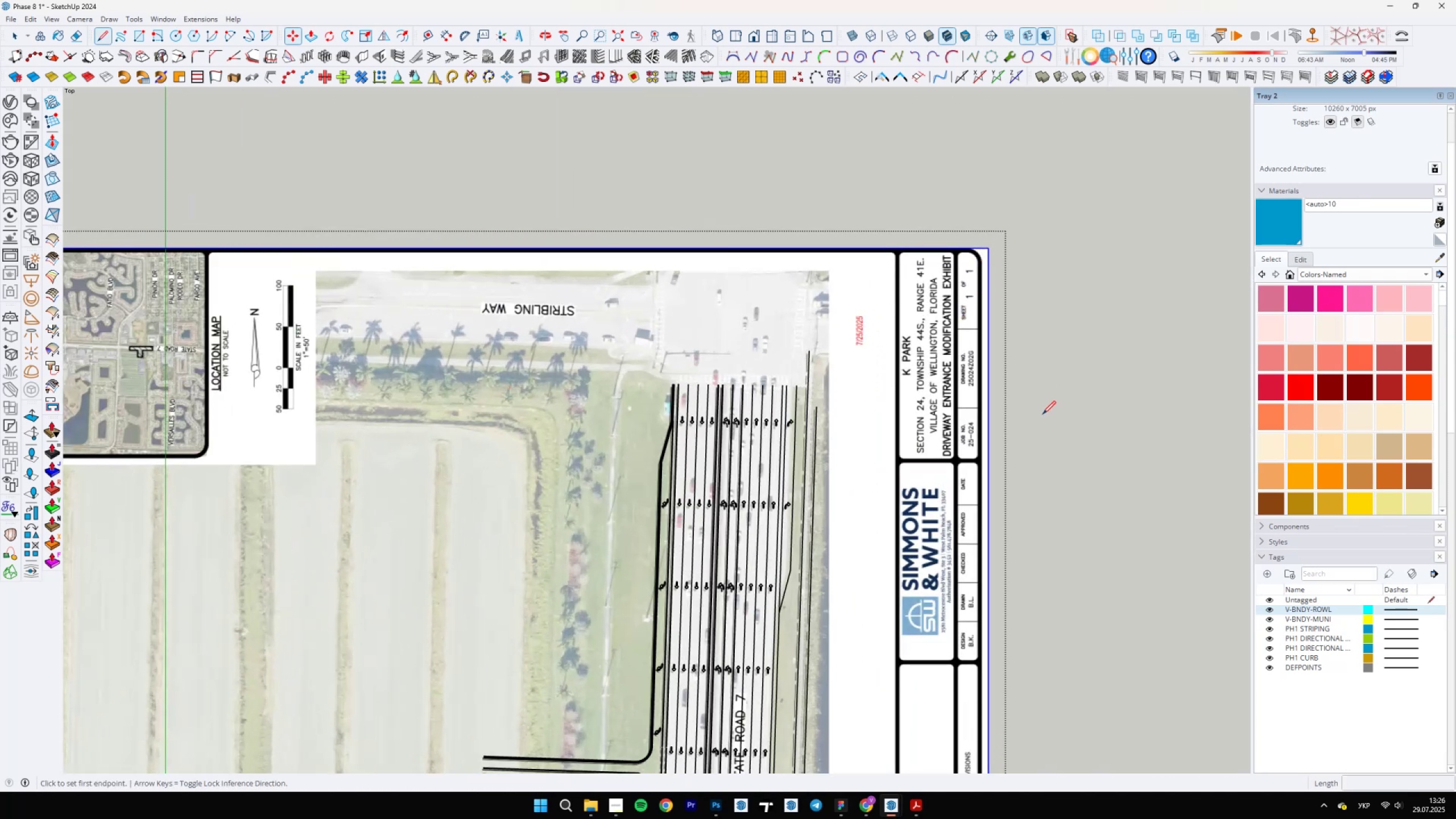 
scroll: coordinate [883, 405], scroll_direction: down, amount: 12.0
 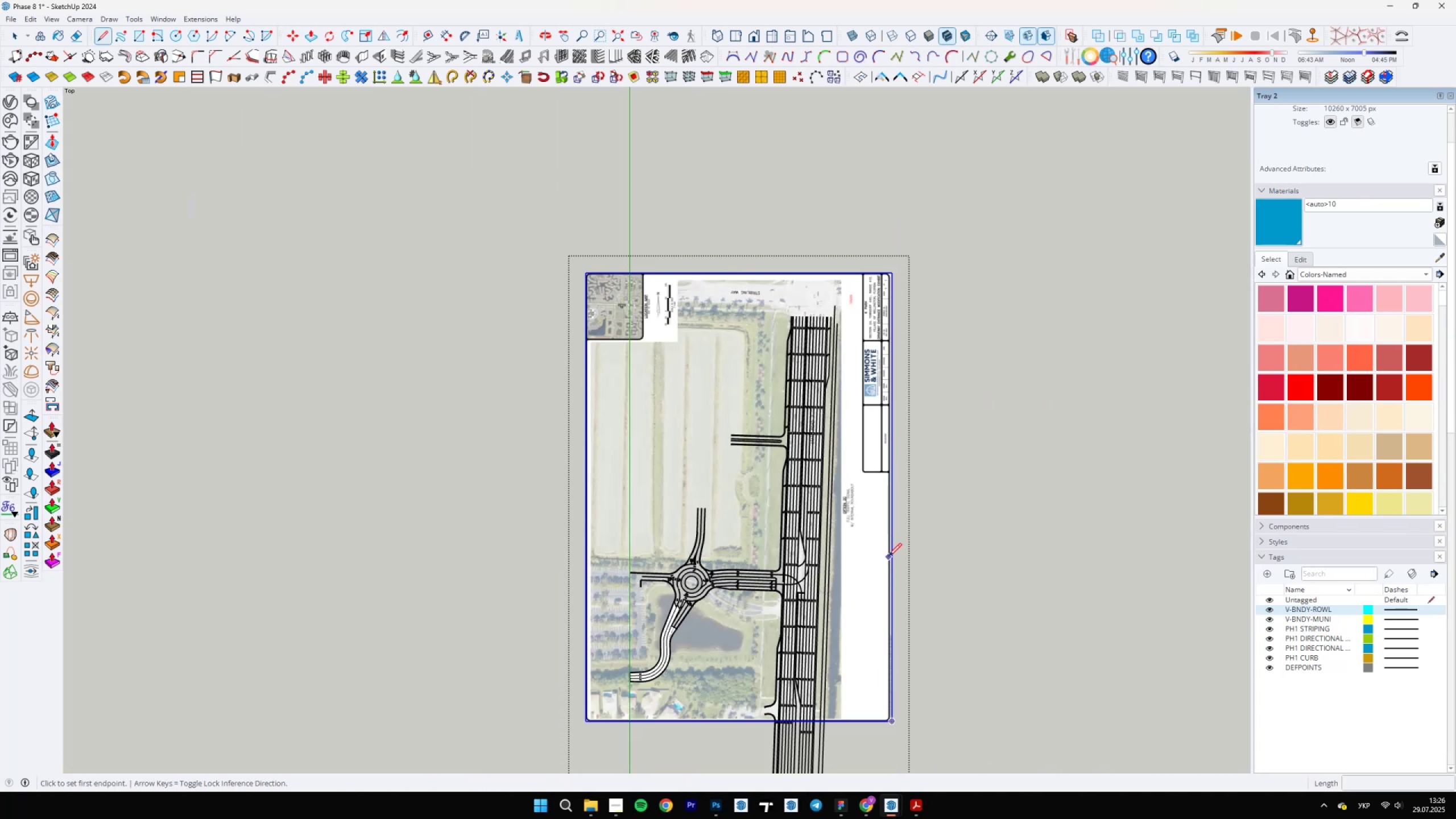 
left_click([891, 549])
 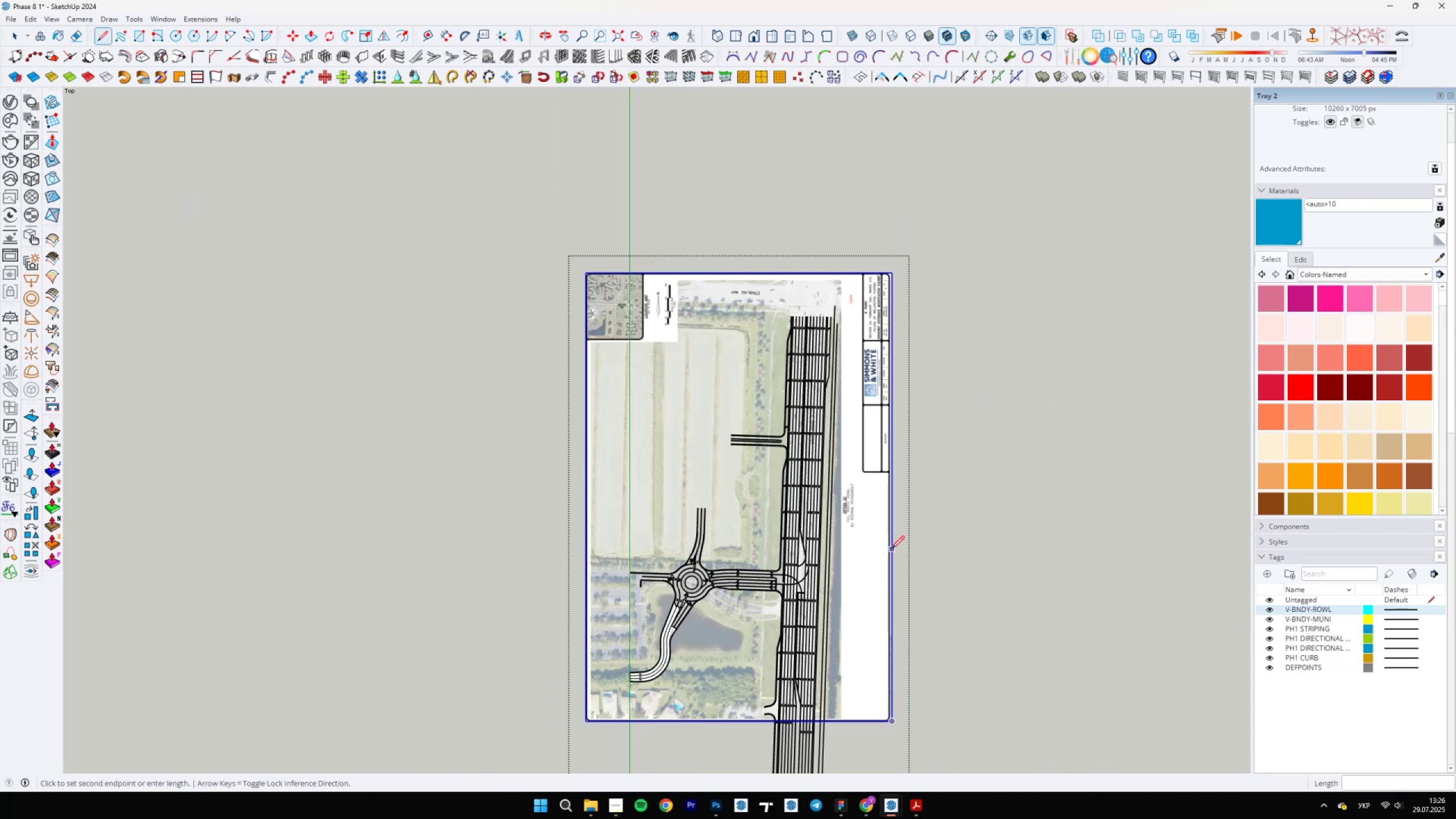 
scroll: coordinate [893, 548], scroll_direction: up, amount: 6.0
 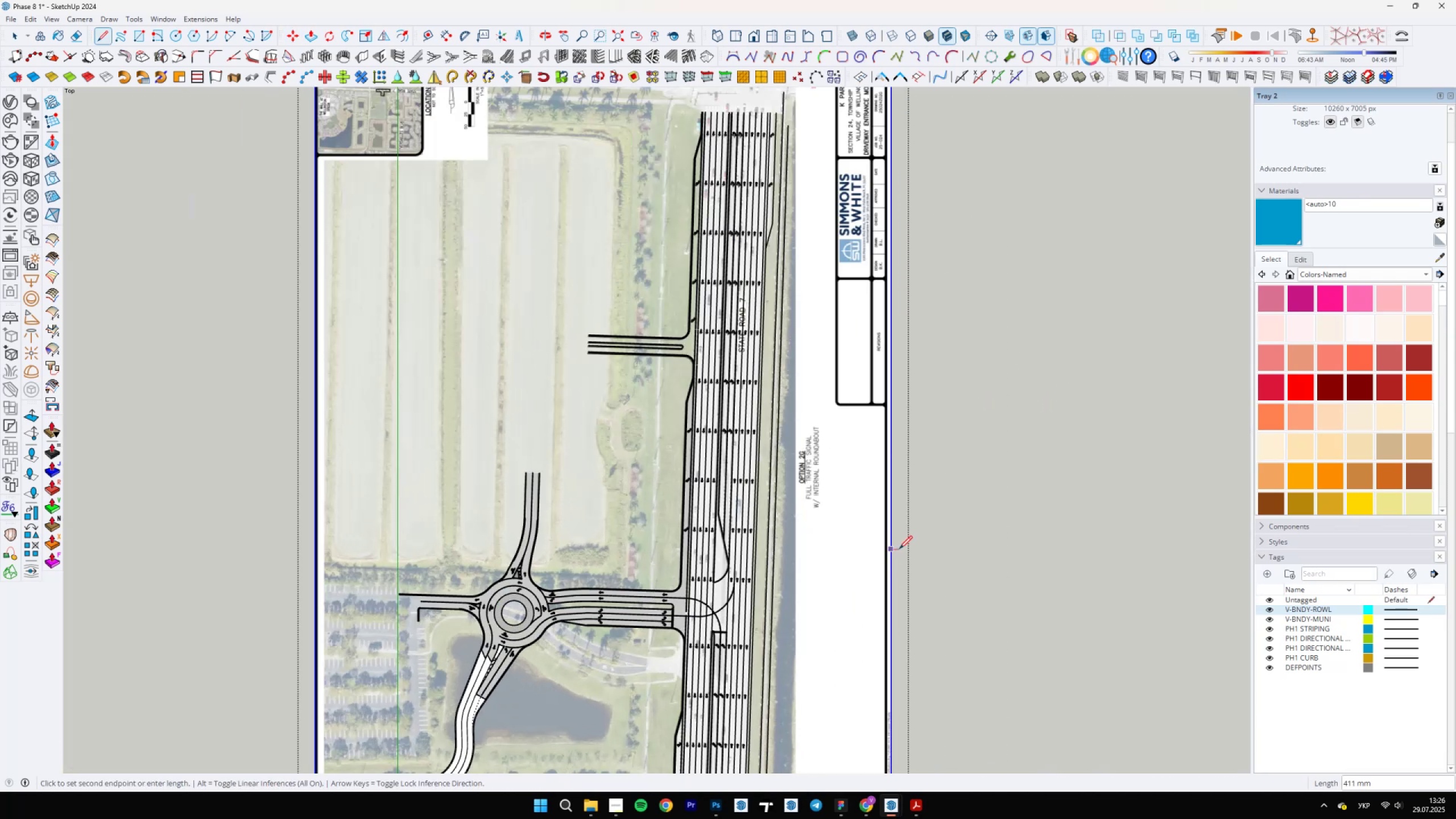 
left_click([899, 549])
 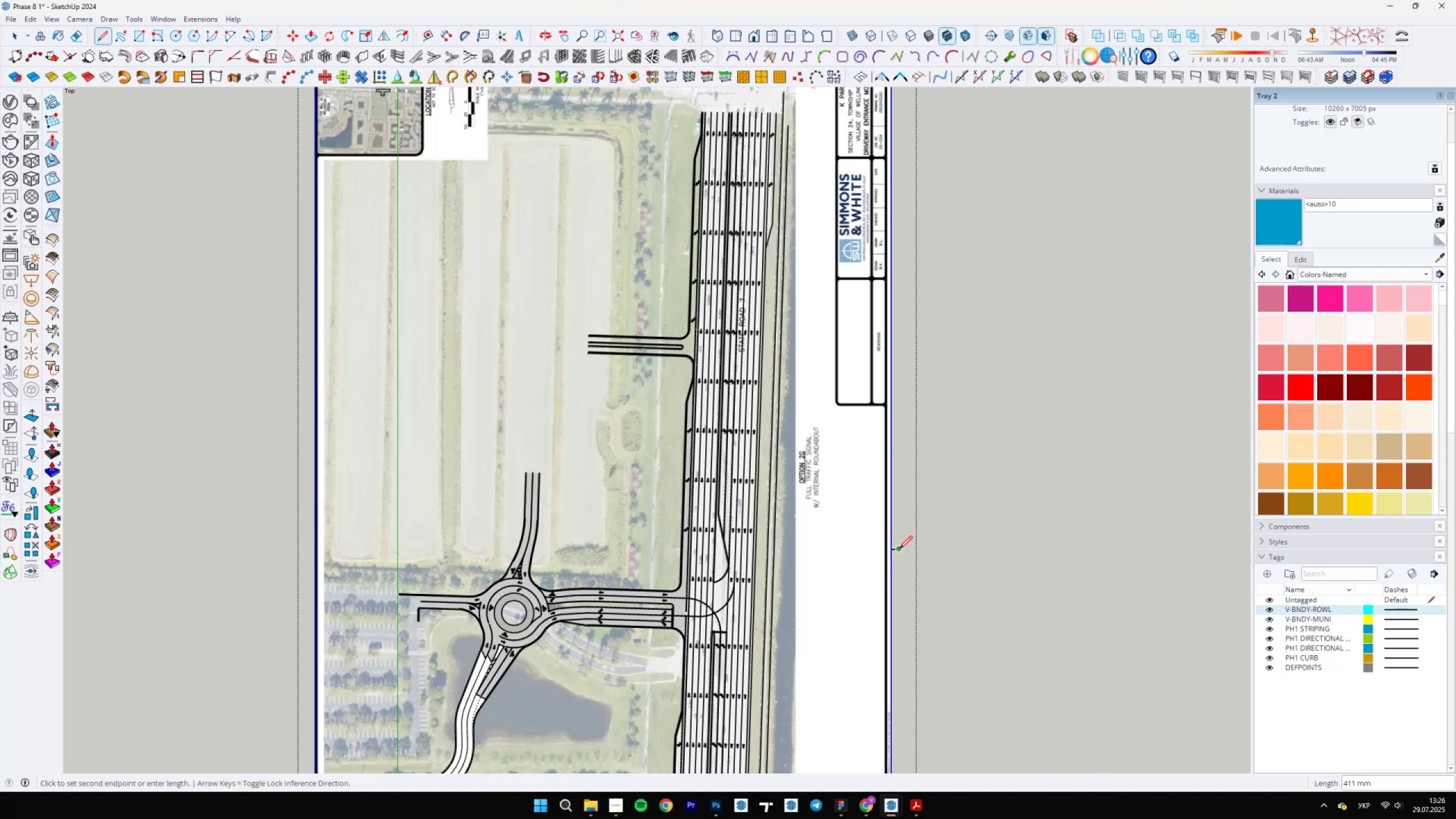 
key(Space)
 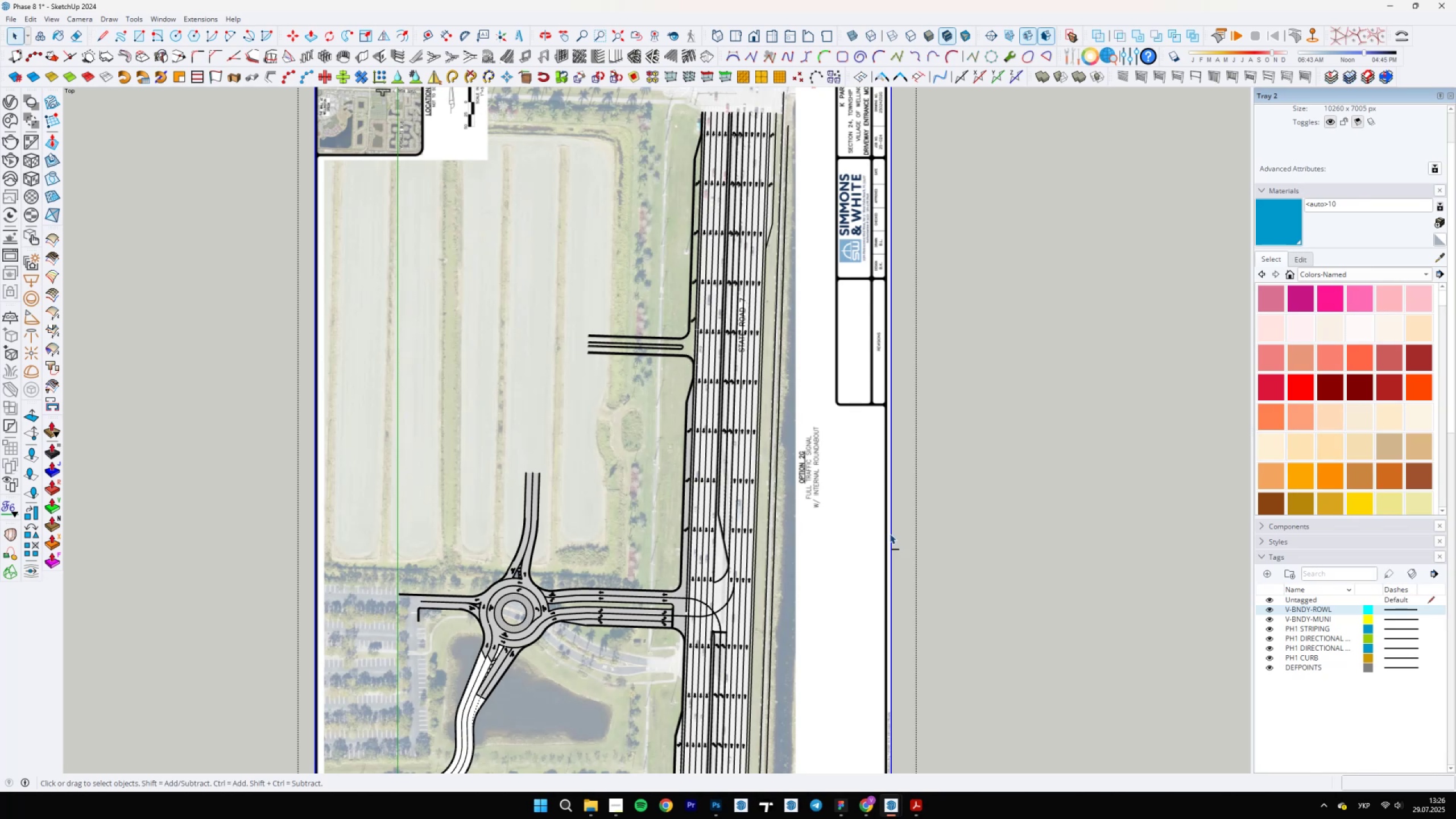 
key(S)
 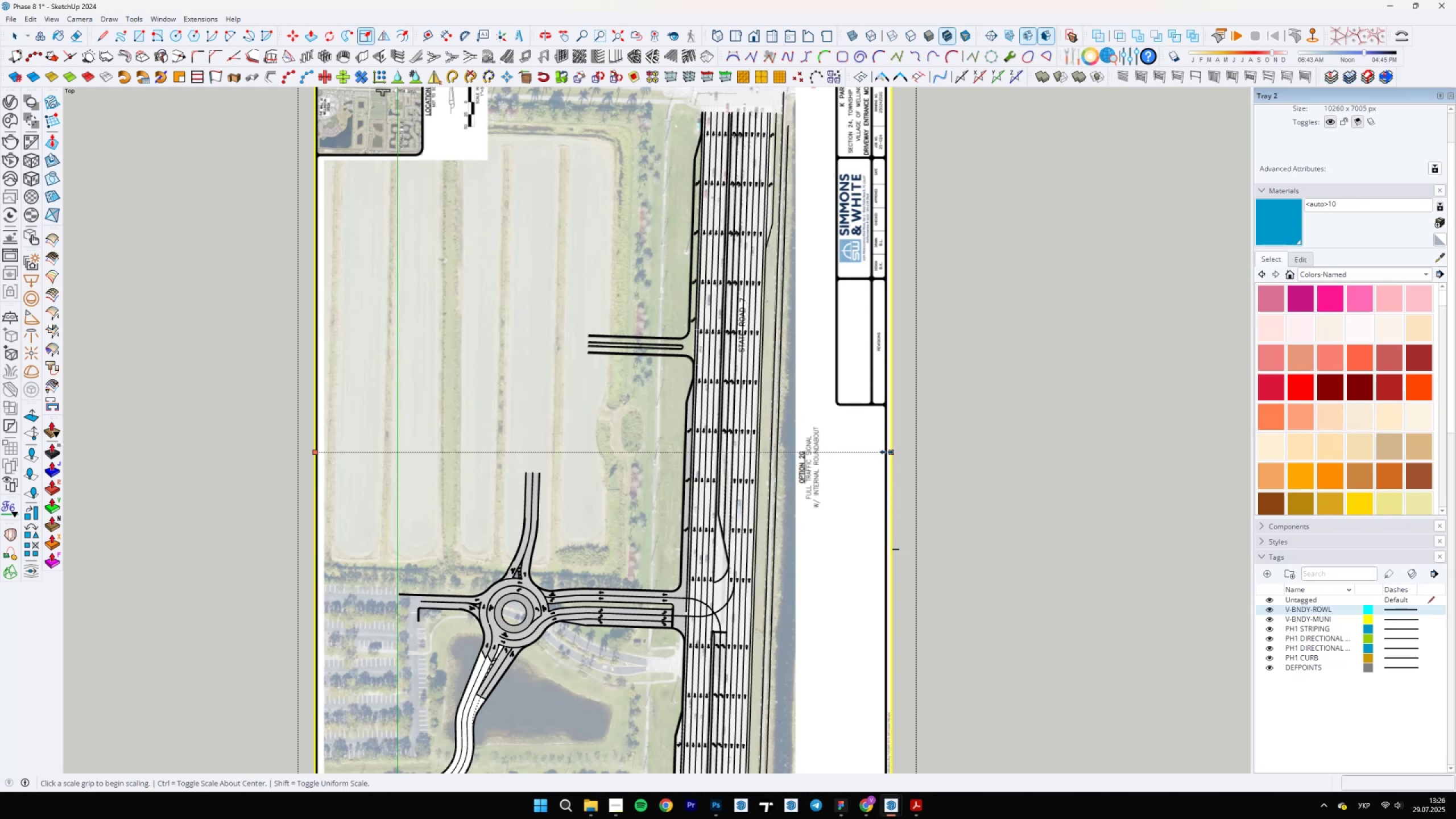 
left_click([887, 452])
 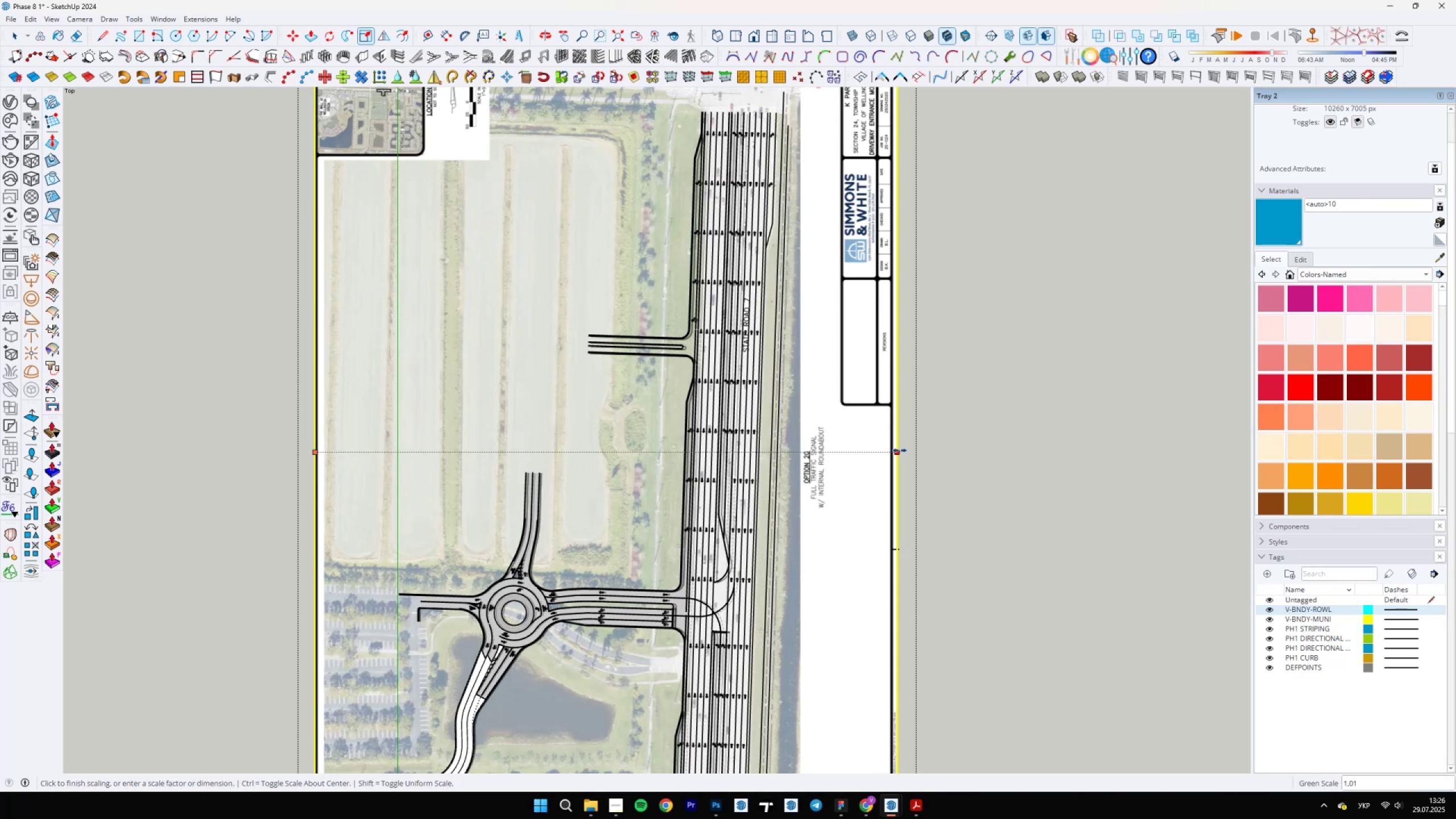 
key(Shift+ShiftLeft)
 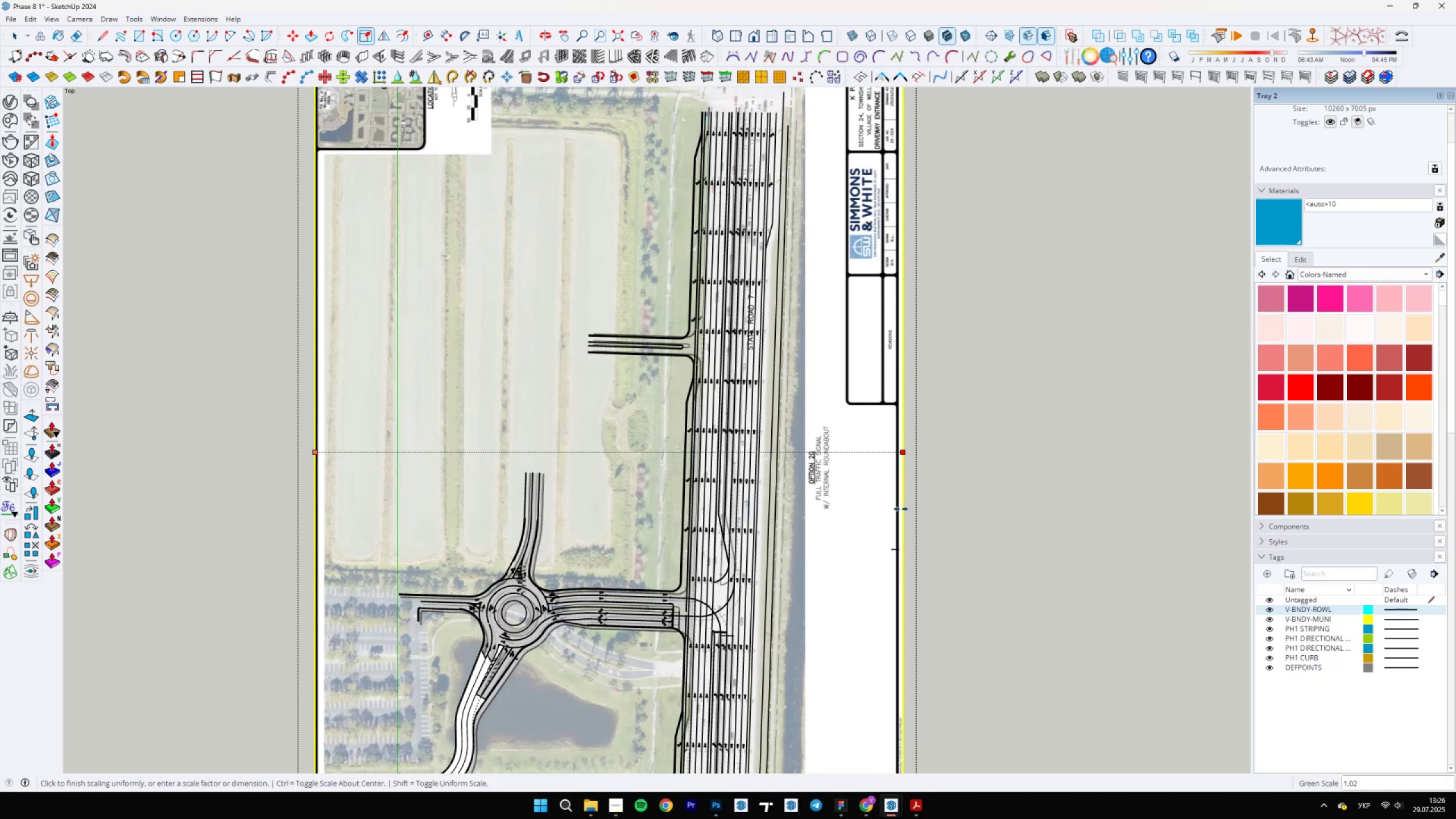 
scroll: coordinate [897, 549], scroll_direction: up, amount: 4.0
 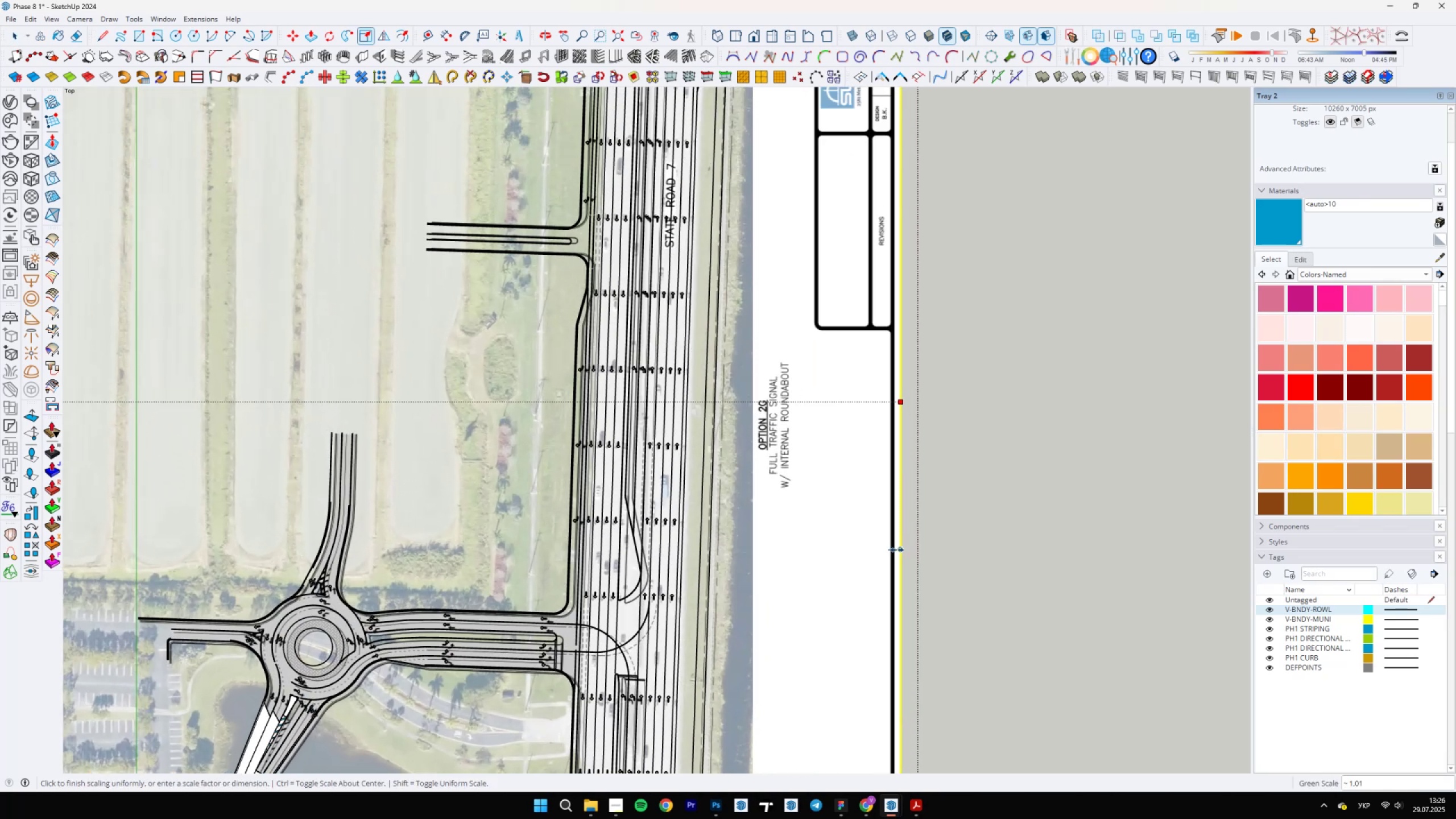 
left_click([897, 550])
 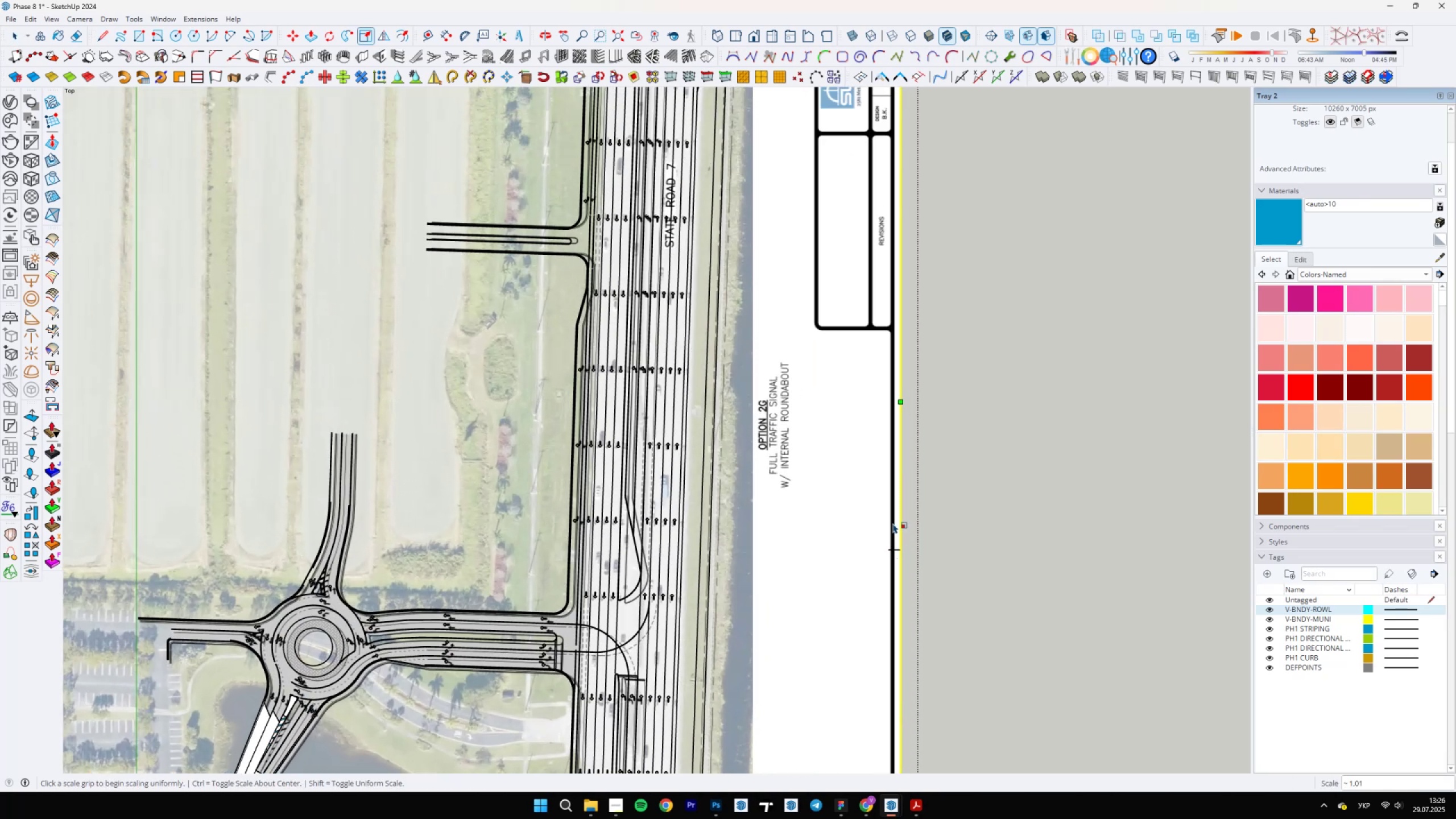 
type(e nm)
 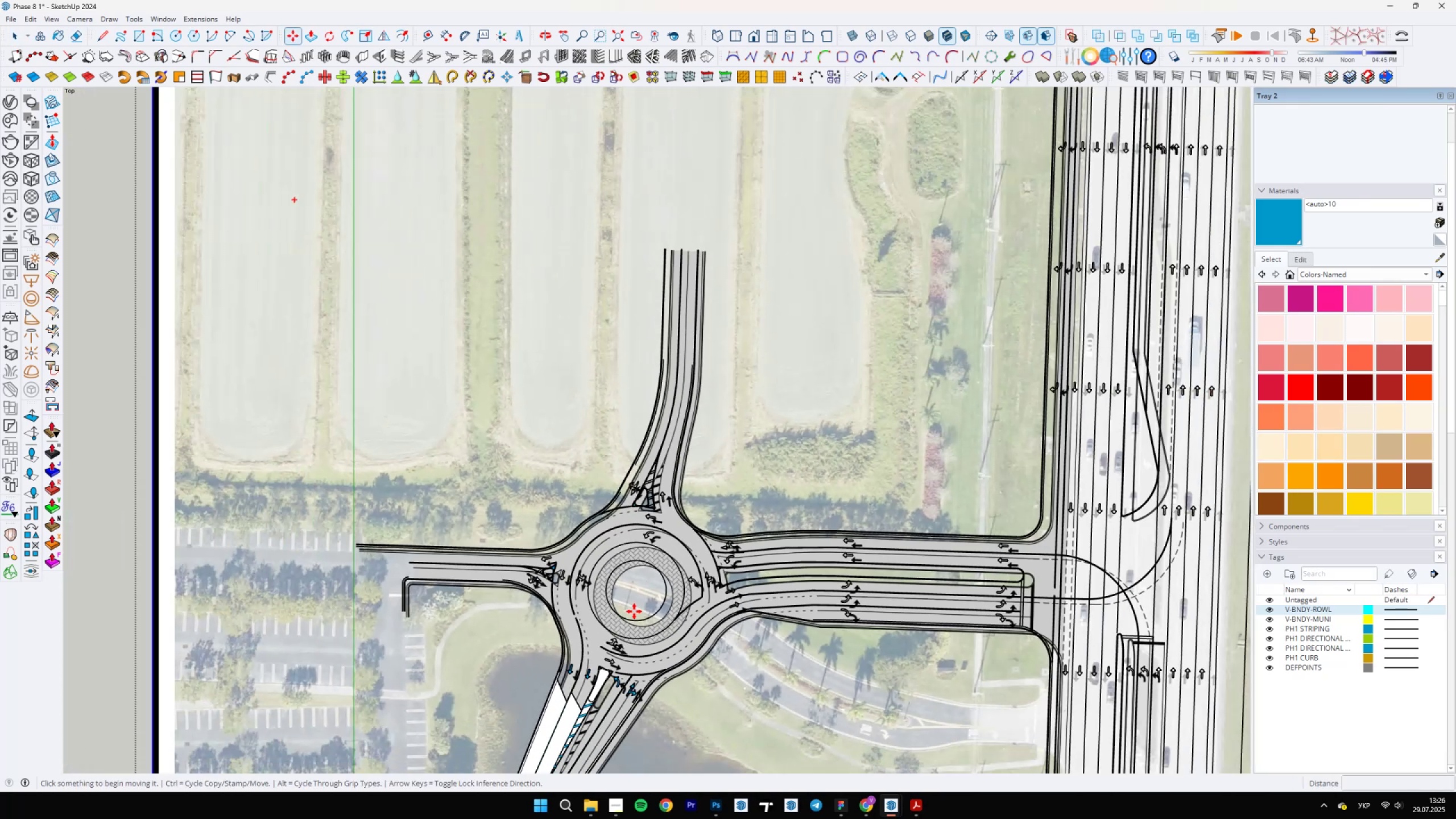 
left_click_drag(start_coordinate=[890, 548], to_coordinate=[892, 552])
 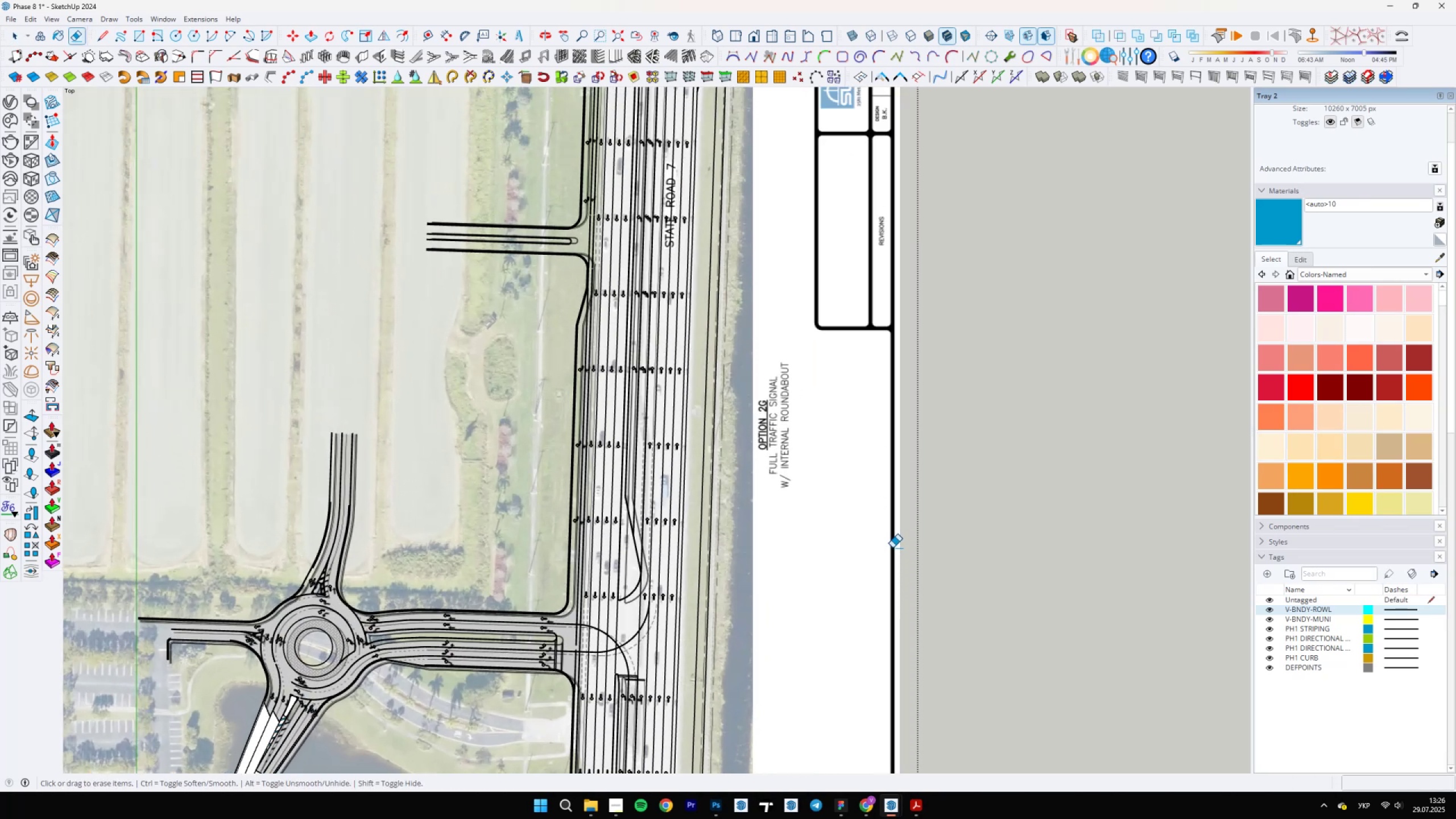 
scroll: coordinate [741, 559], scroll_direction: up, amount: 10.0
 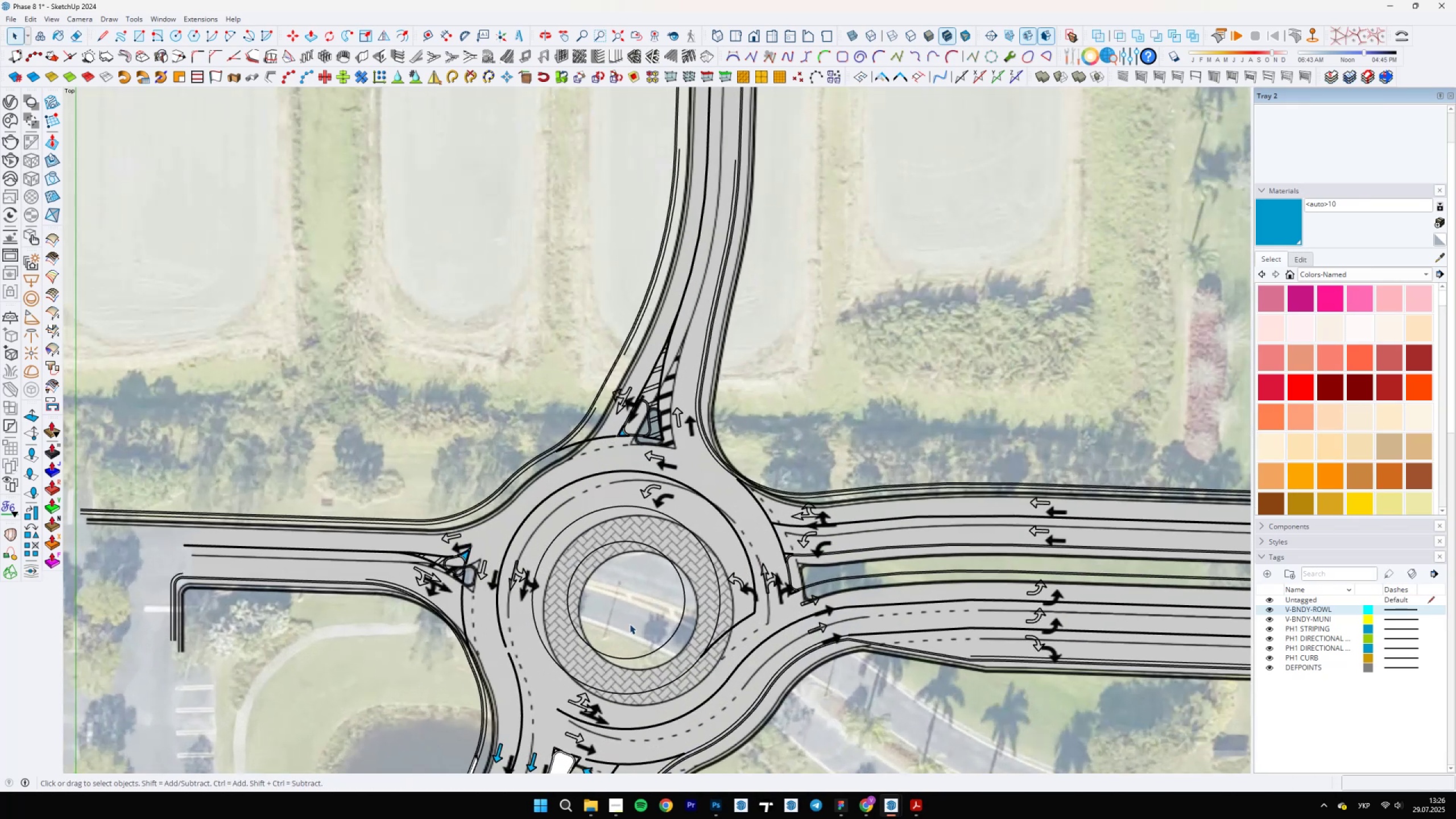 
scroll: coordinate [647, 581], scroll_direction: down, amount: 7.0
 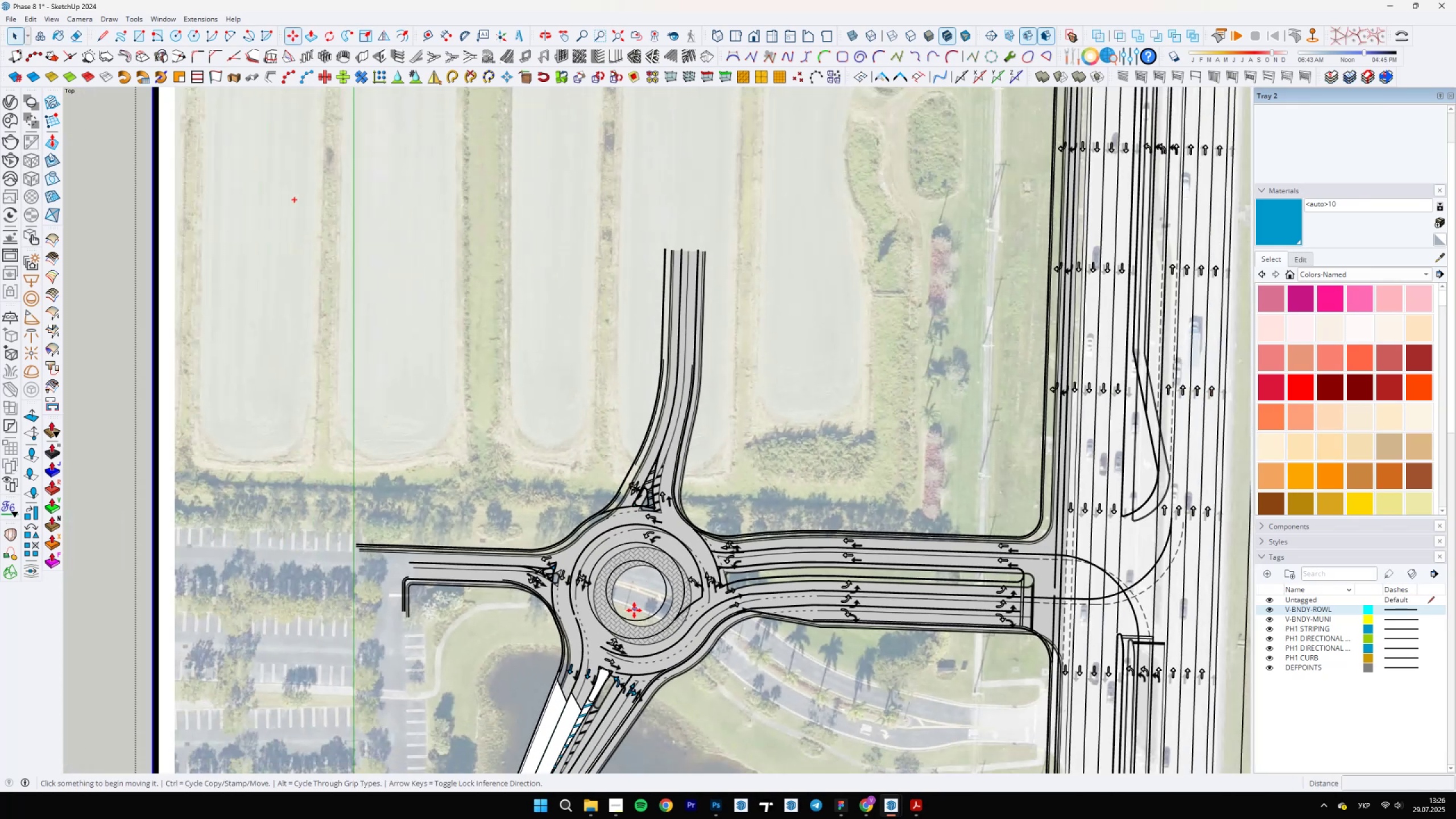 
left_click([634, 611])
 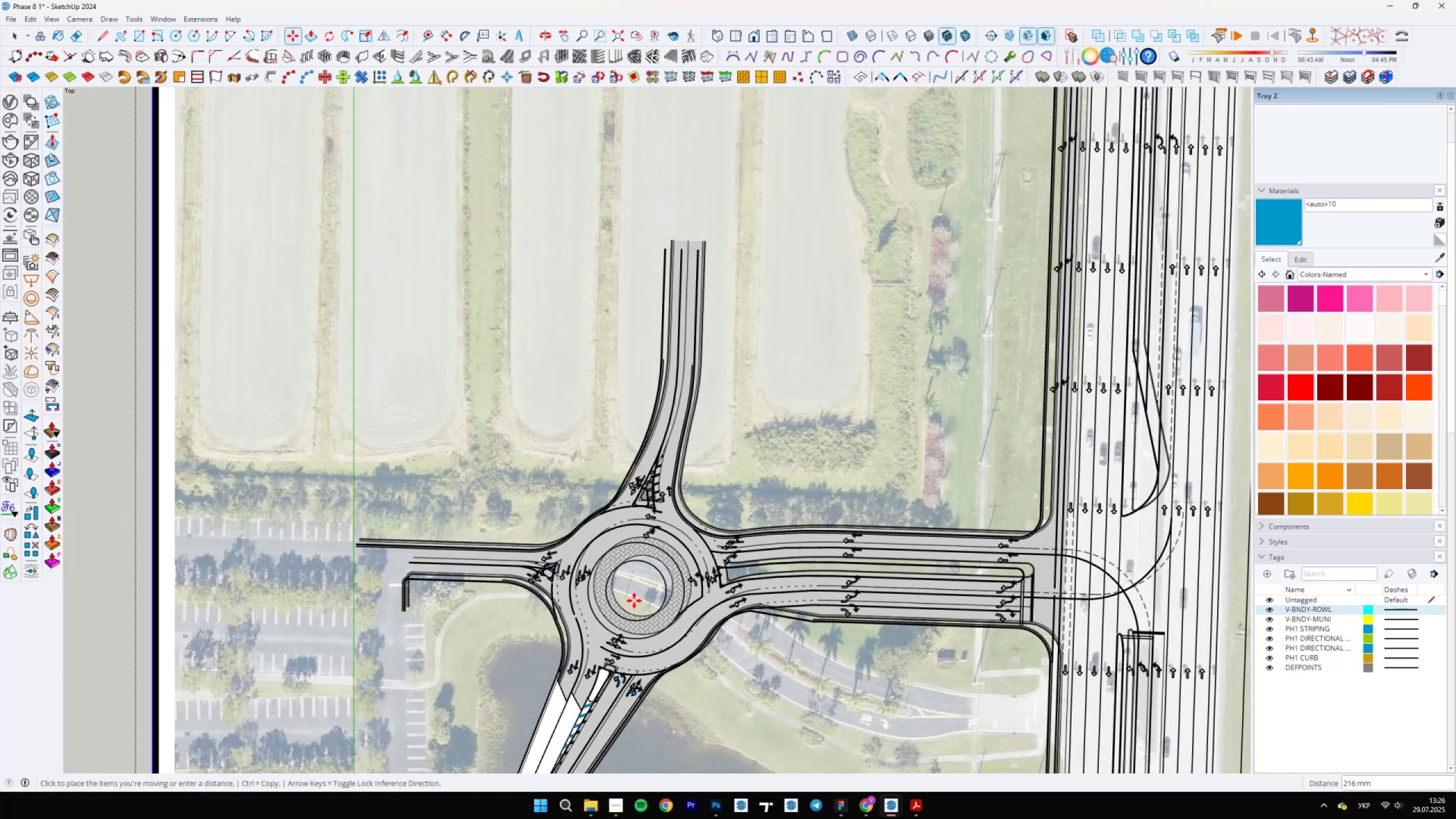 
scroll: coordinate [626, 608], scroll_direction: up, amount: 8.0
 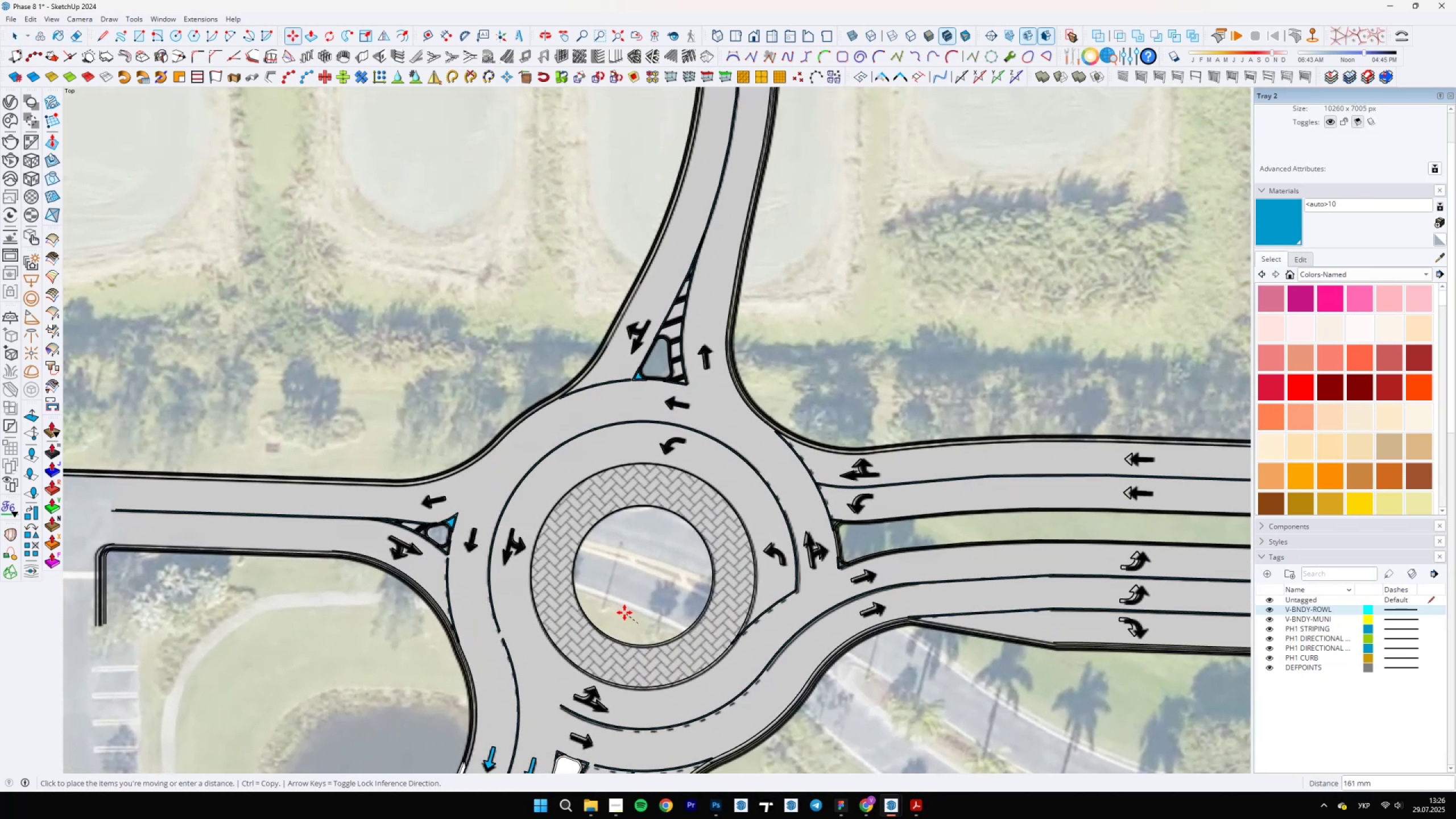 
left_click([624, 613])
 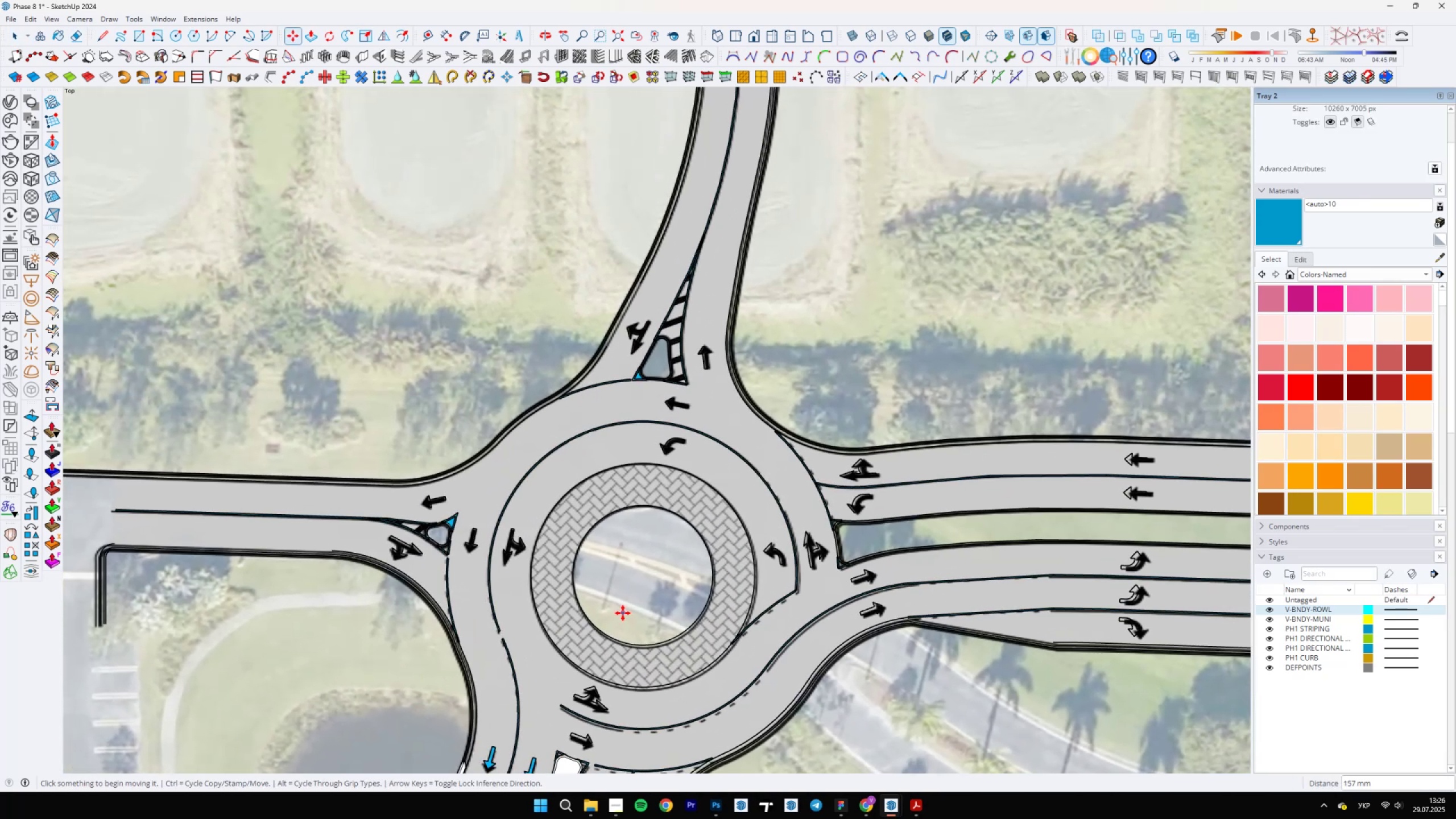 
scroll: coordinate [887, 334], scroll_direction: down, amount: 21.0
 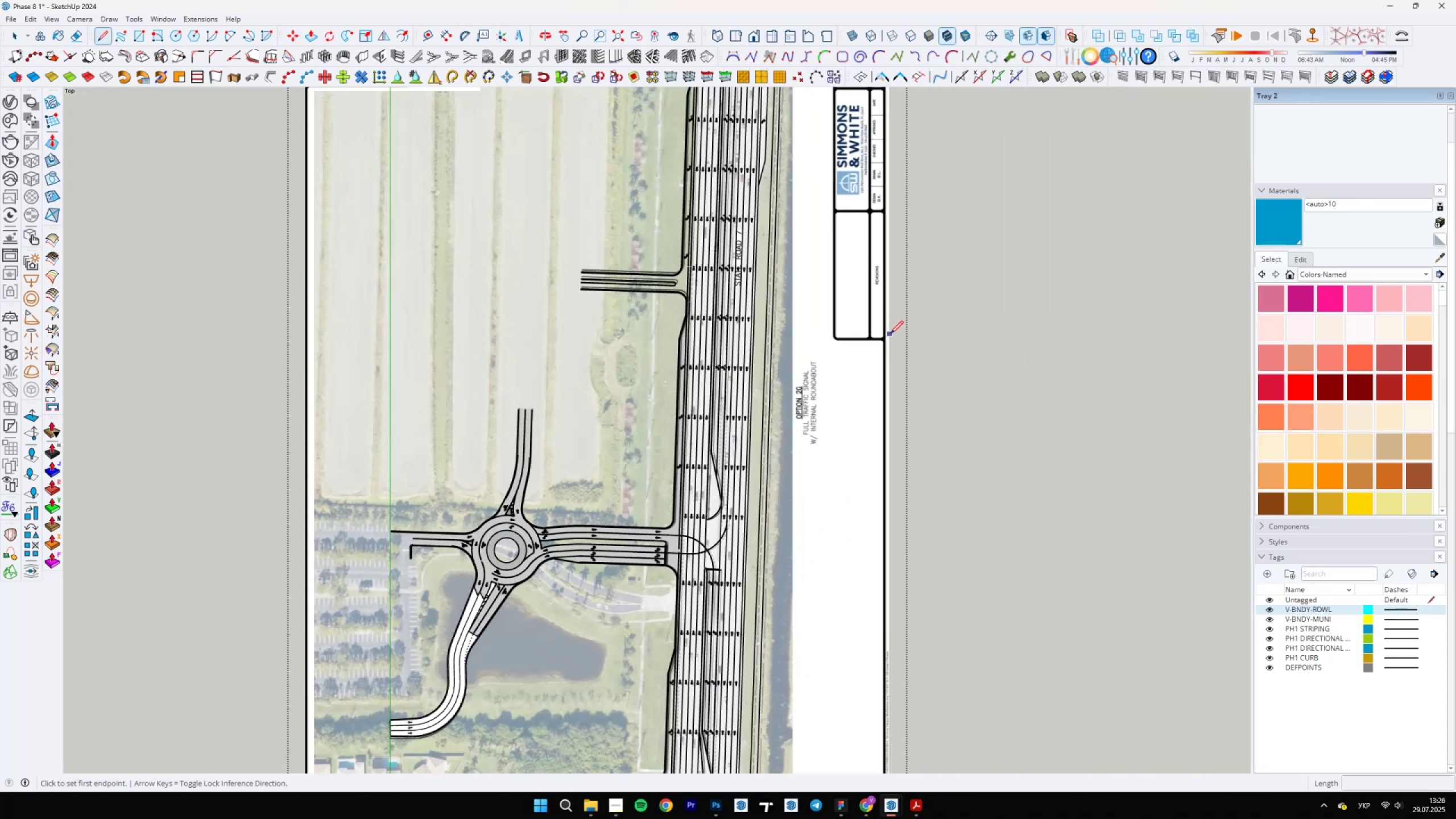 
key(L)
 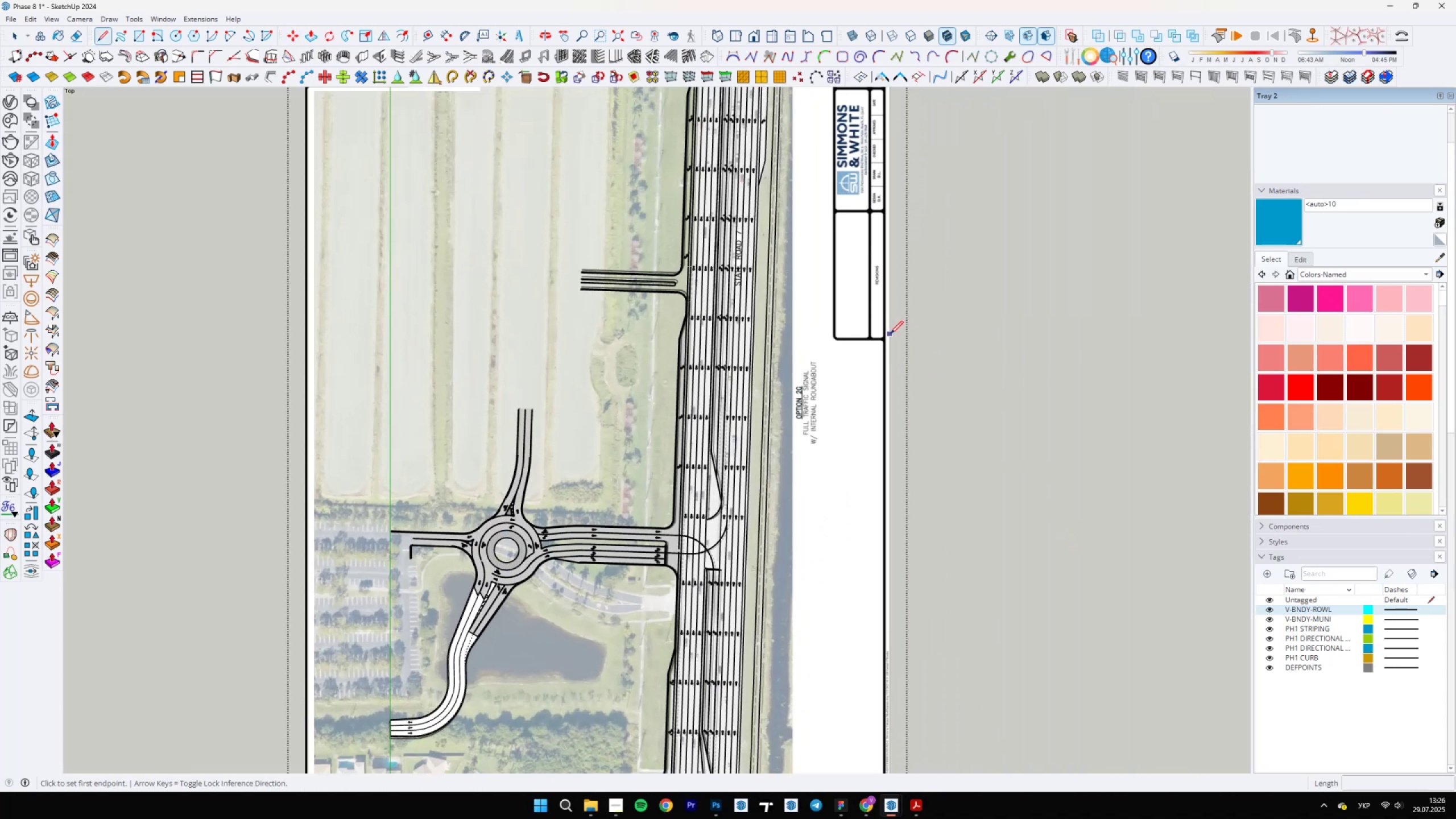 
scroll: coordinate [884, 334], scroll_direction: up, amount: 8.0
 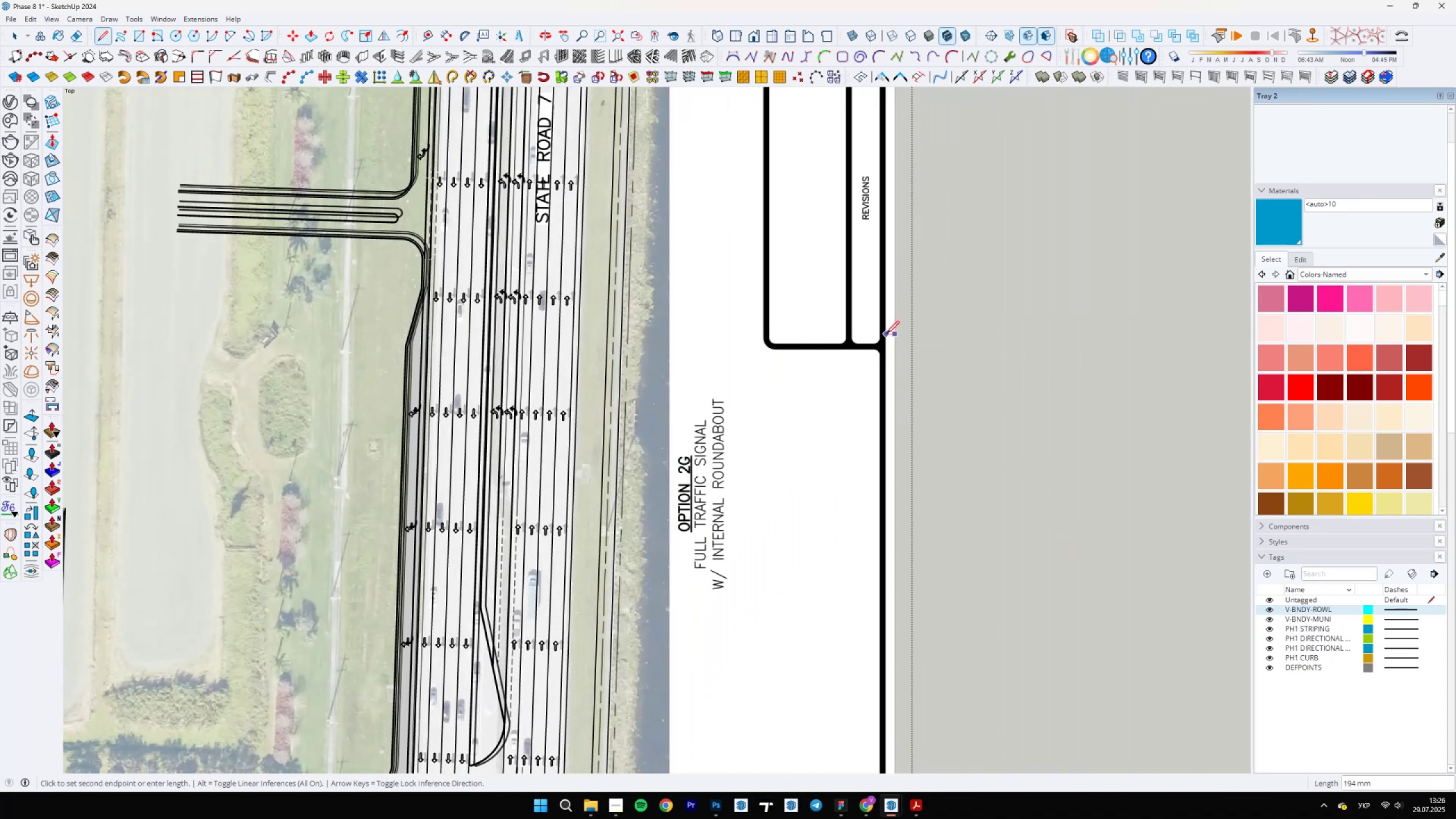 
left_click([886, 334])
 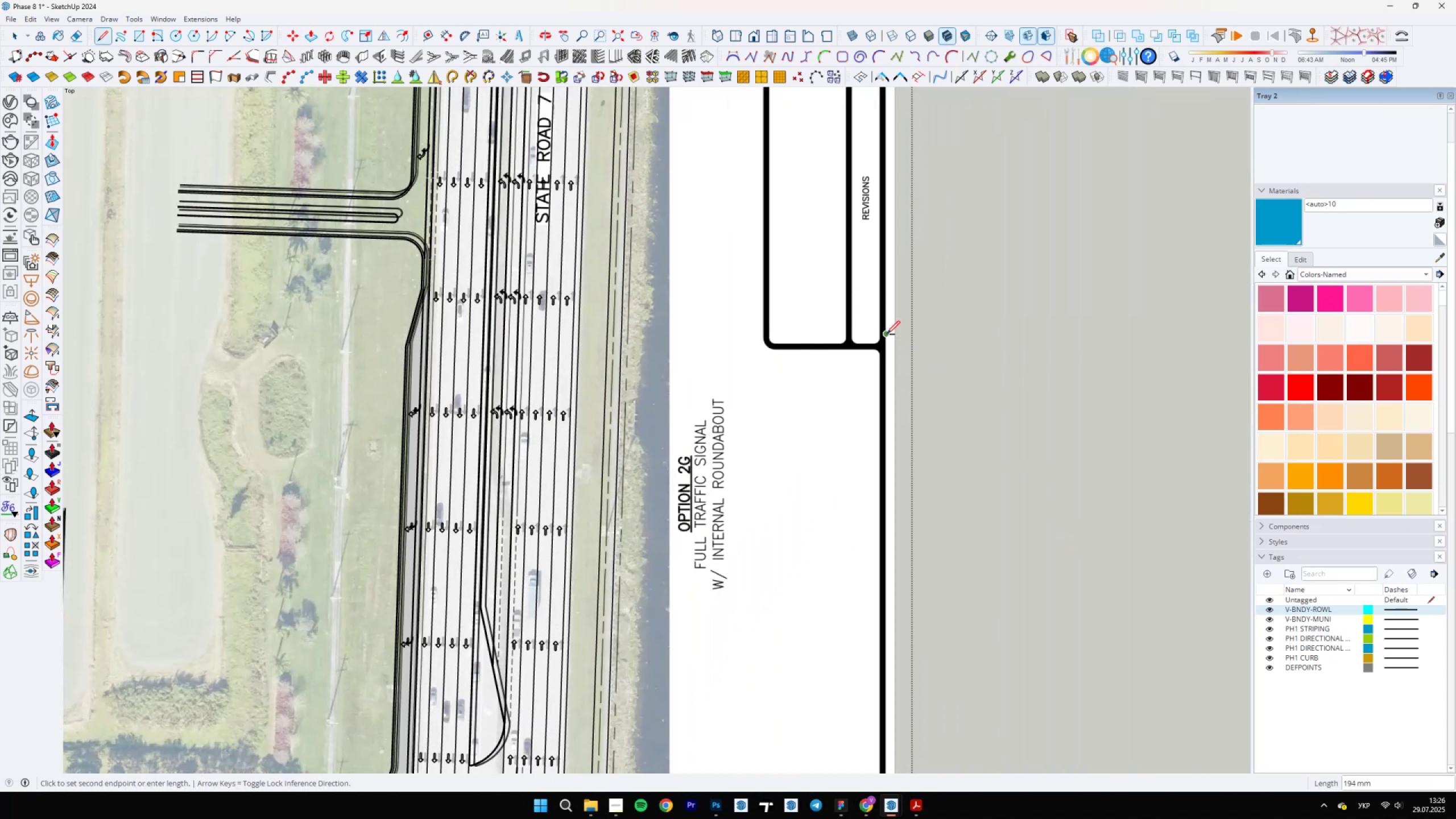 
key(Space)
 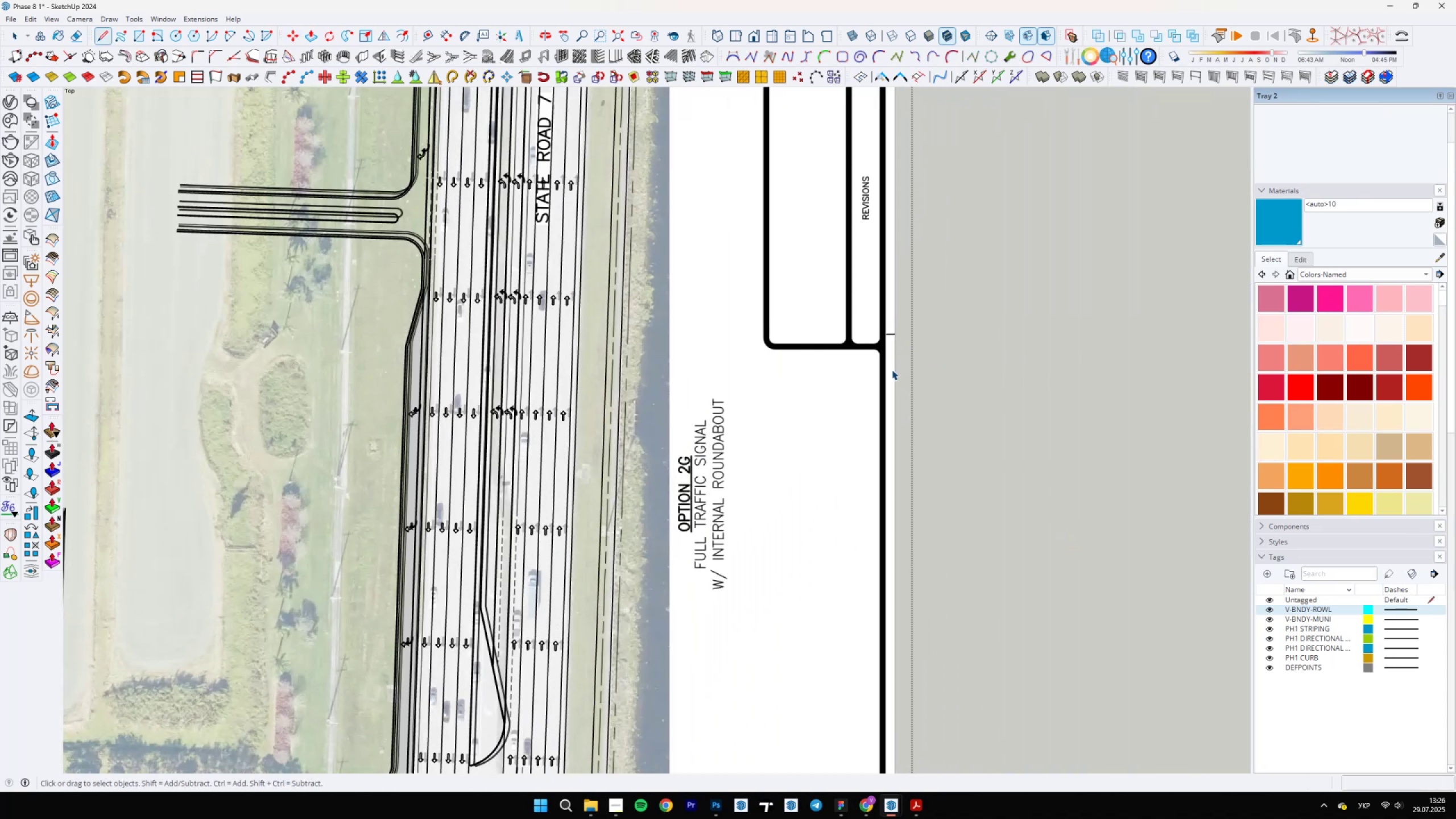 
key(S)
 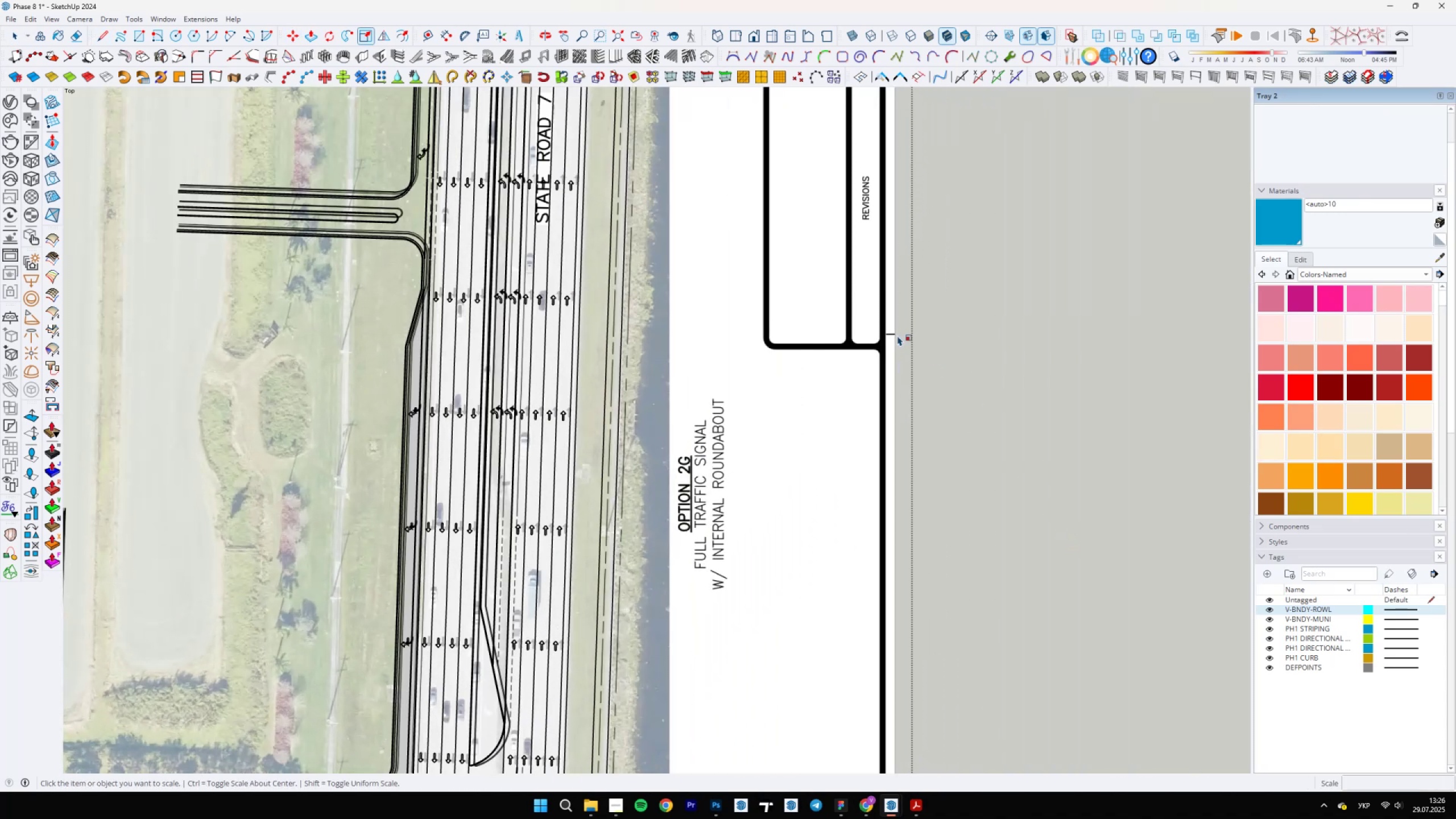 
scroll: coordinate [862, 431], scroll_direction: down, amount: 6.0
 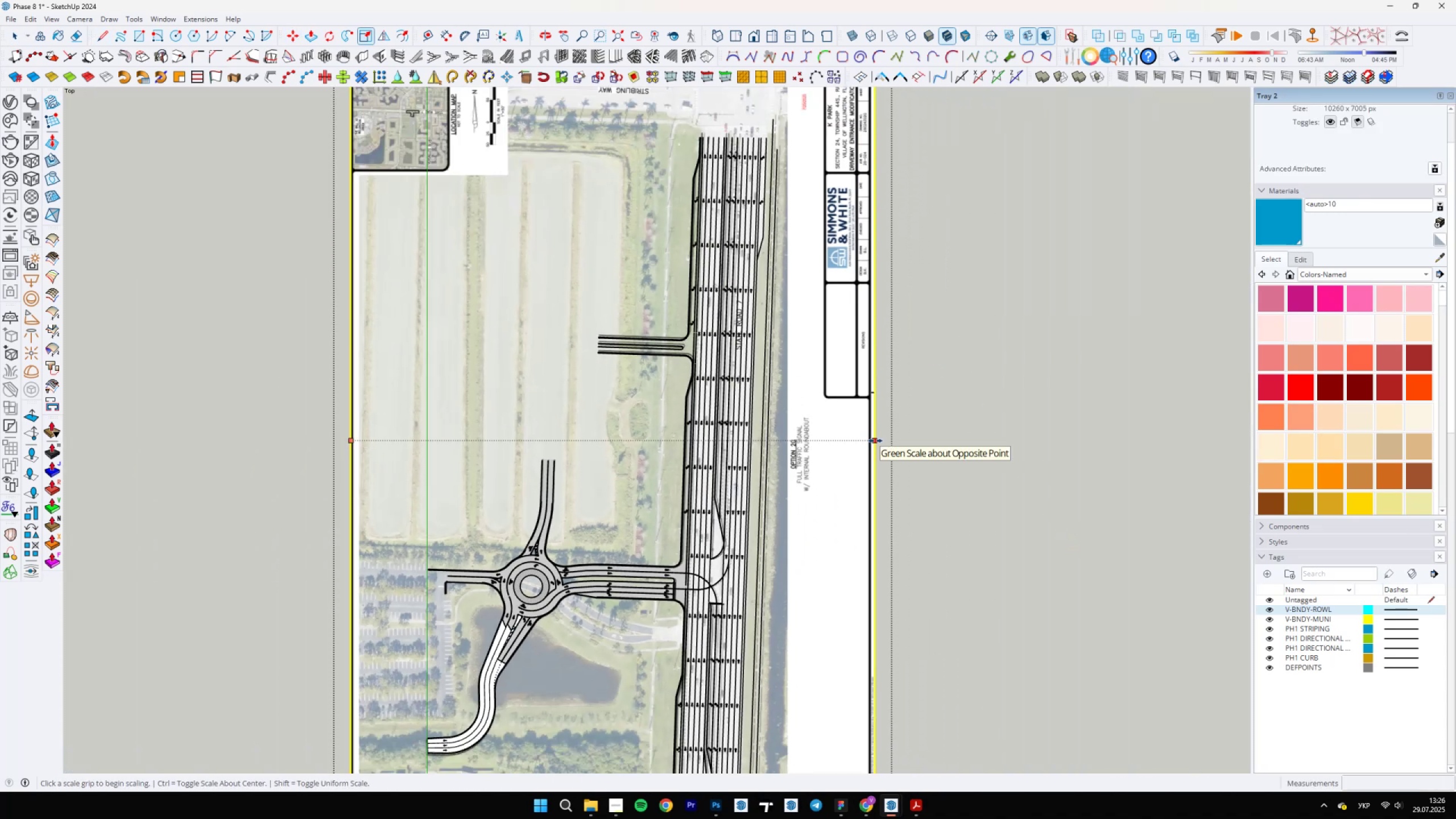 
left_click([862, 431])
 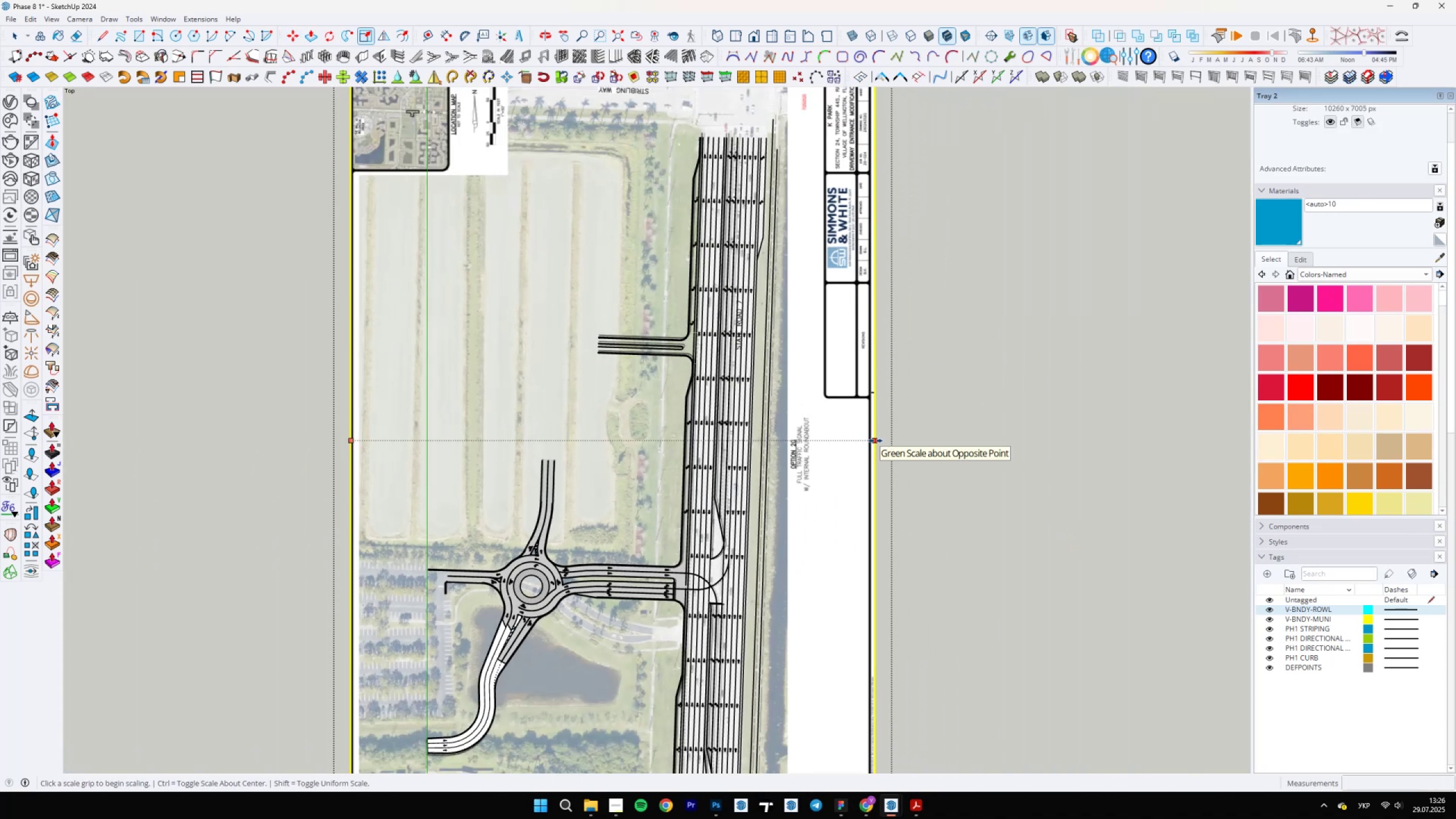 
left_click([875, 441])
 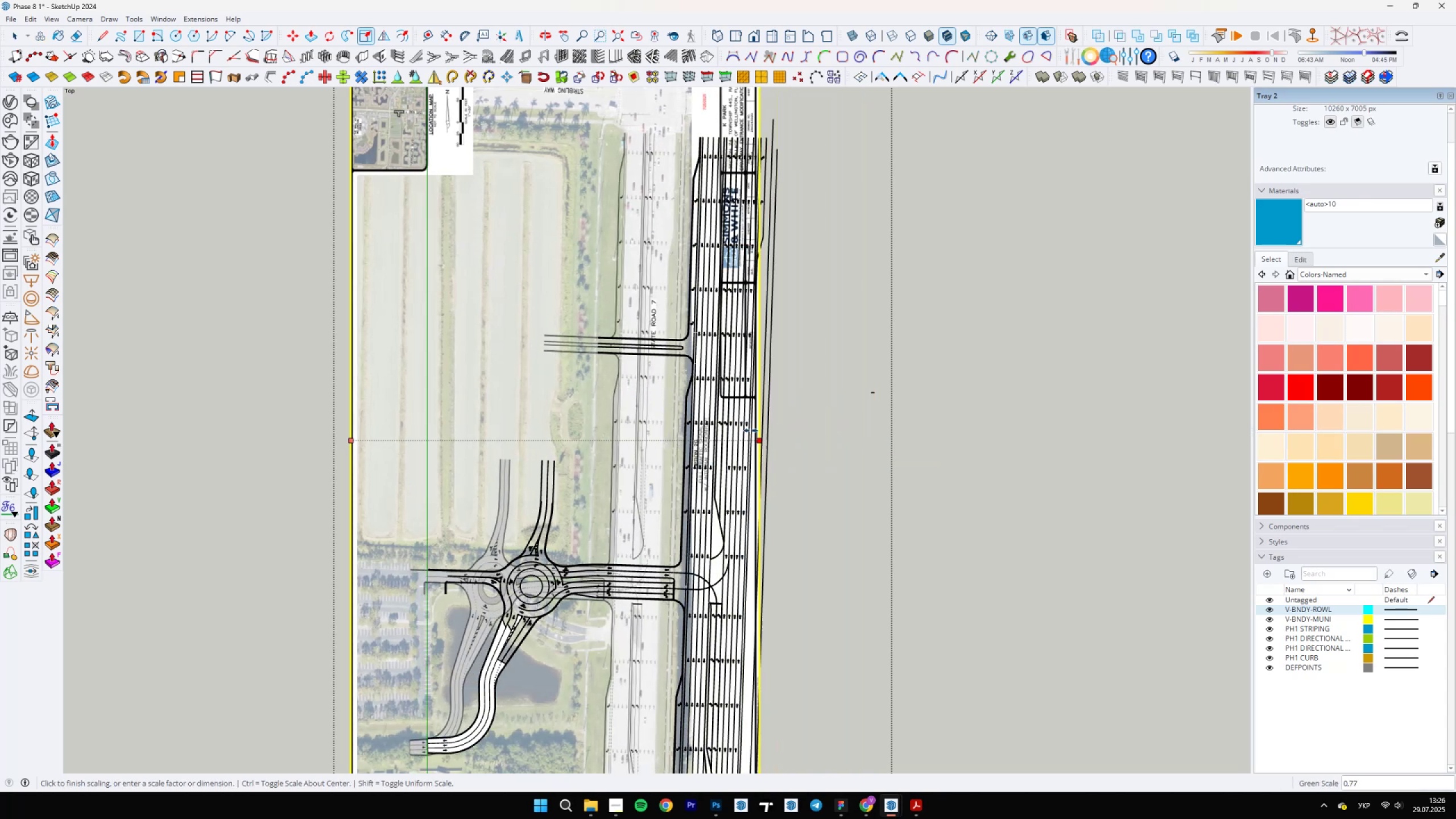 
key(Shift+ShiftLeft)
 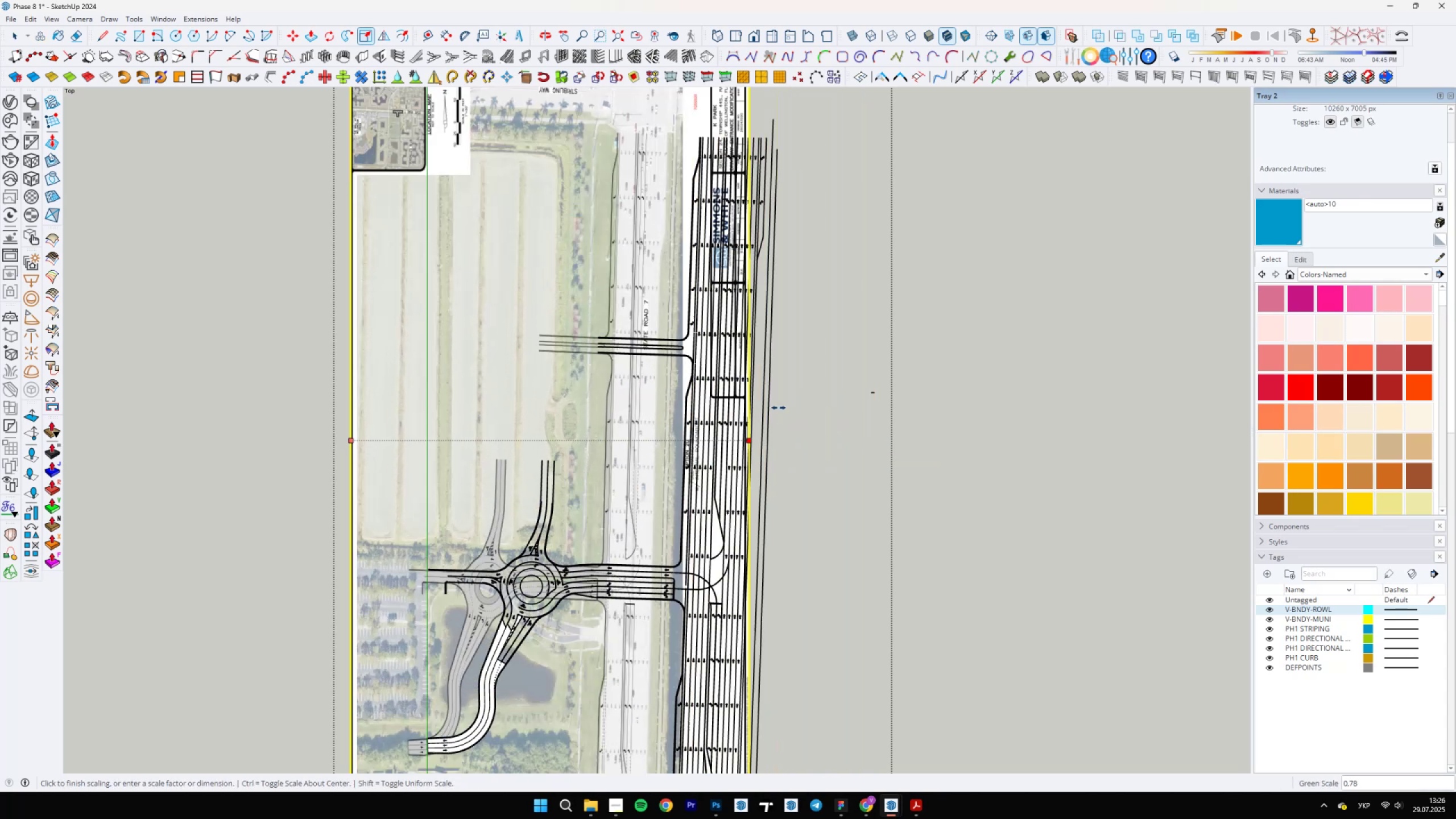 
scroll: coordinate [808, 425], scroll_direction: up, amount: 13.0
 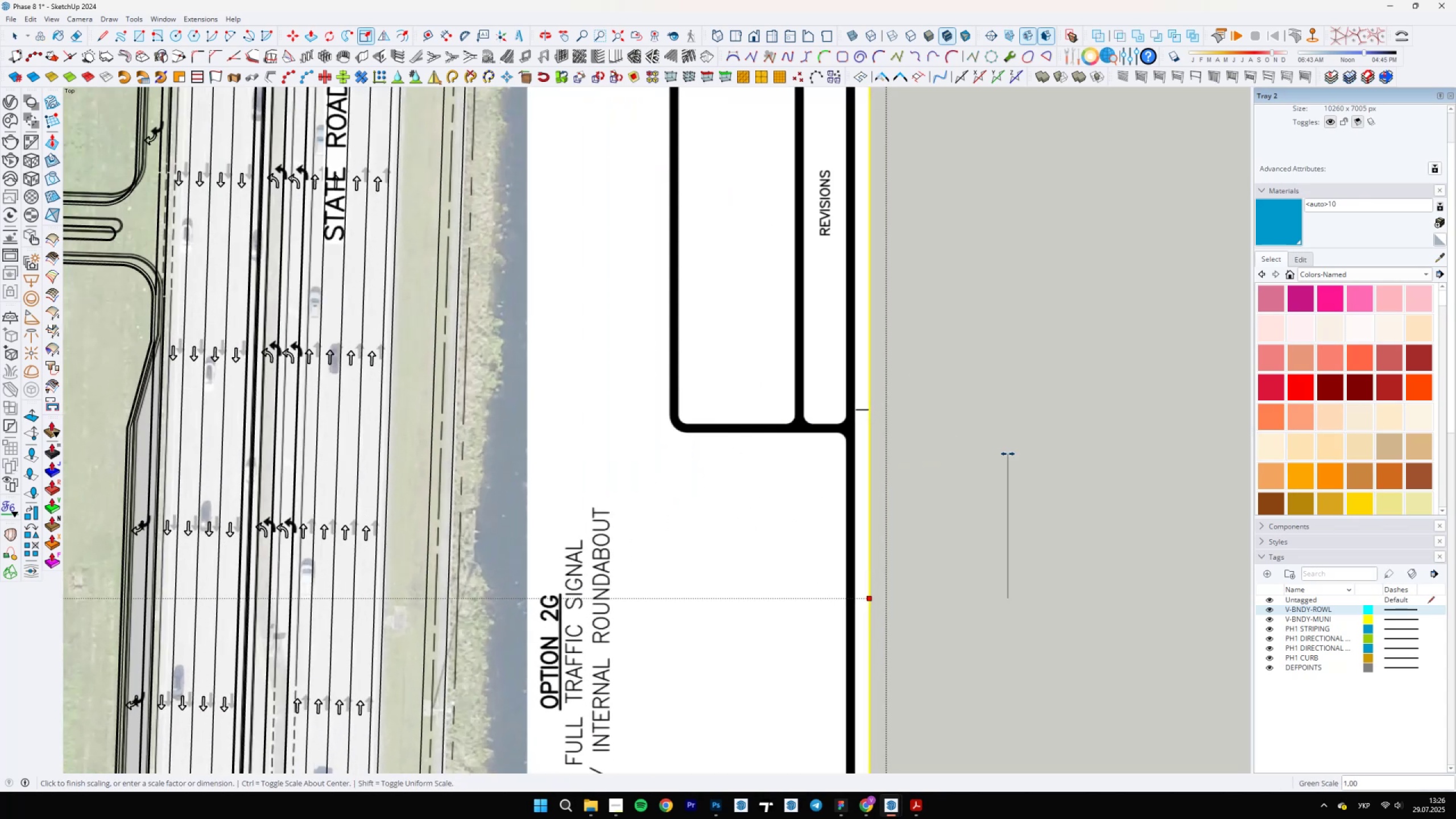 
scroll: coordinate [1040, 489], scroll_direction: down, amount: 13.0
 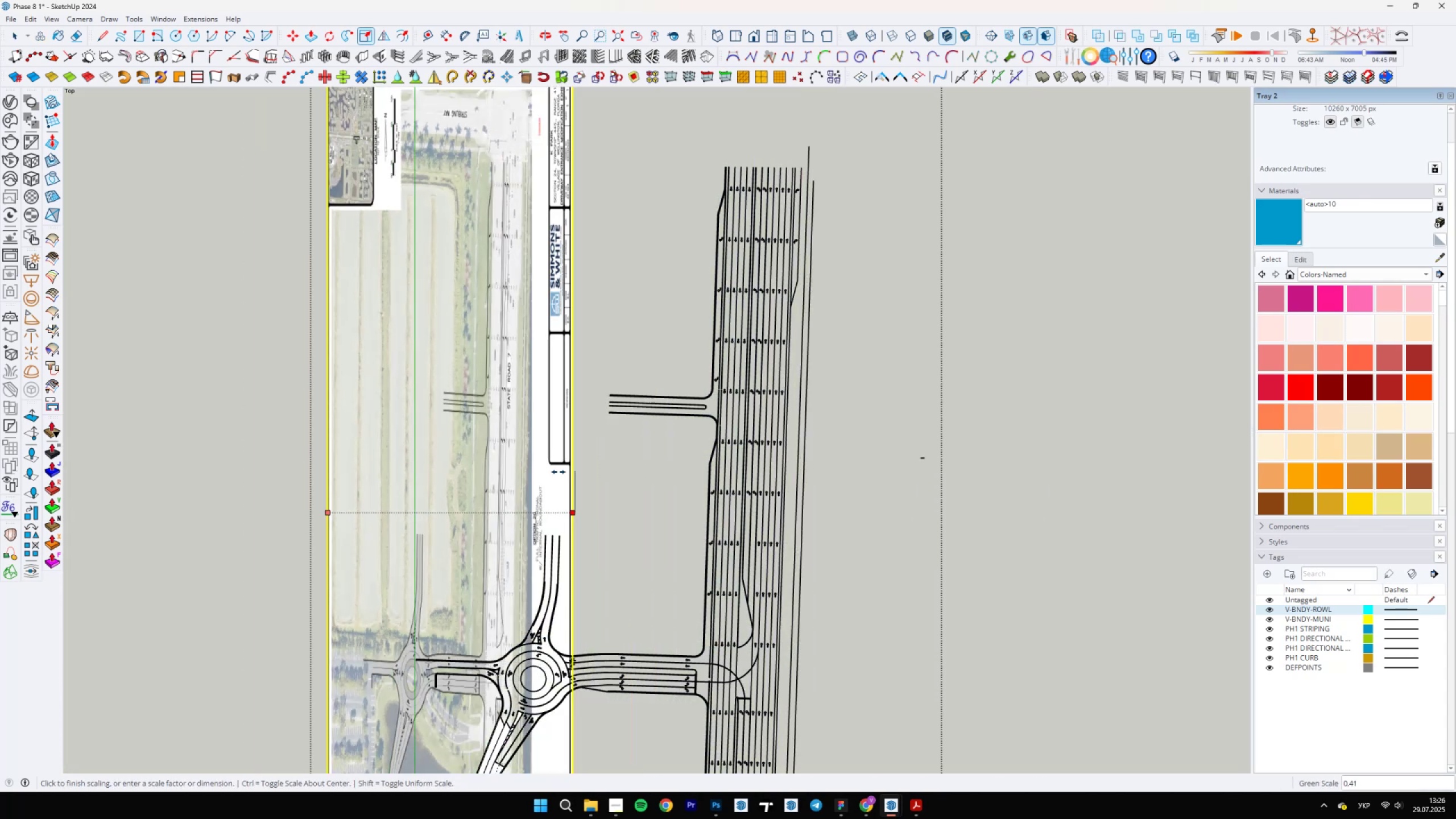 
key(Shift+ShiftLeft)
 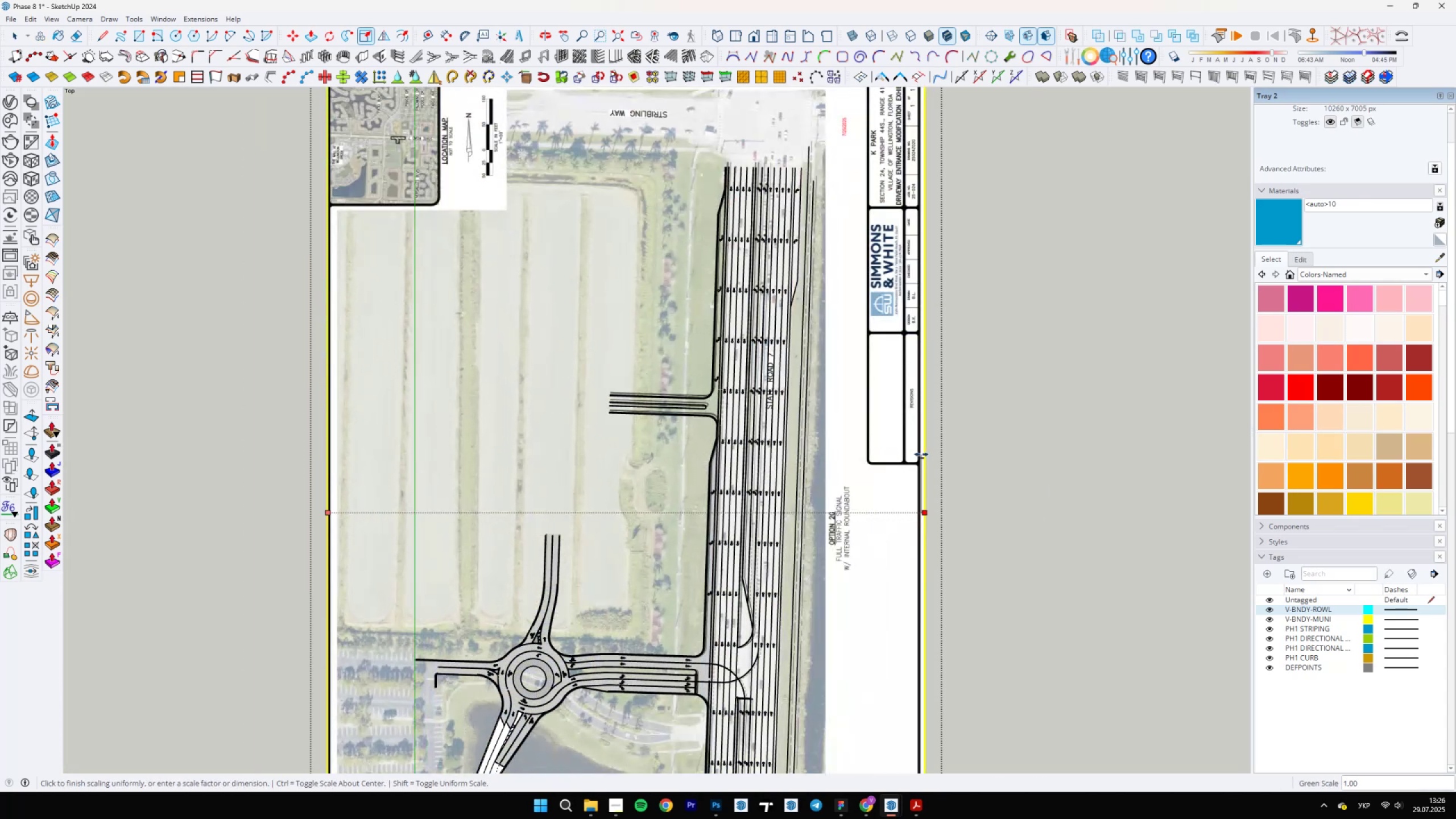 
left_click([921, 460])
 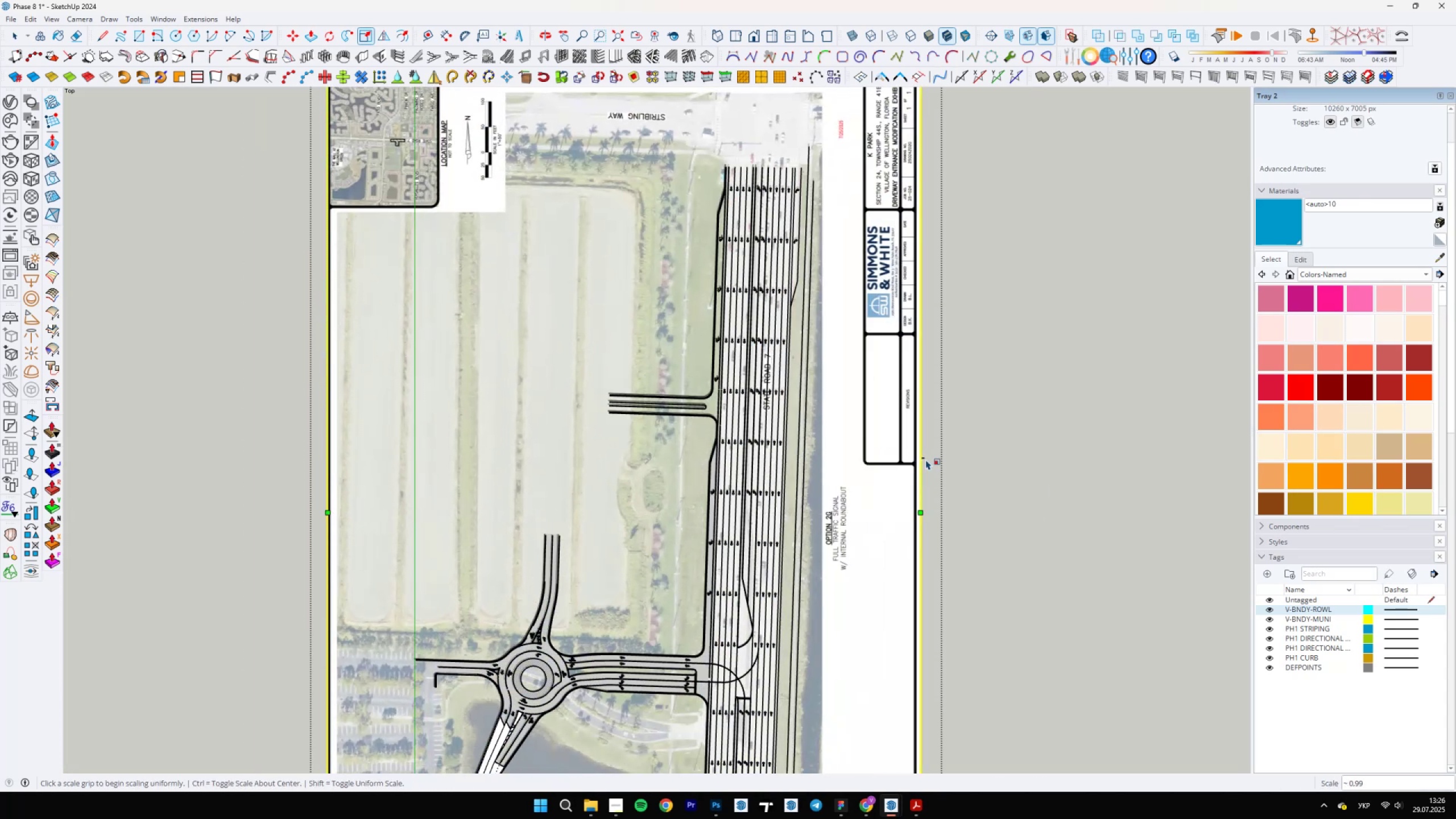 
type(e nm)
 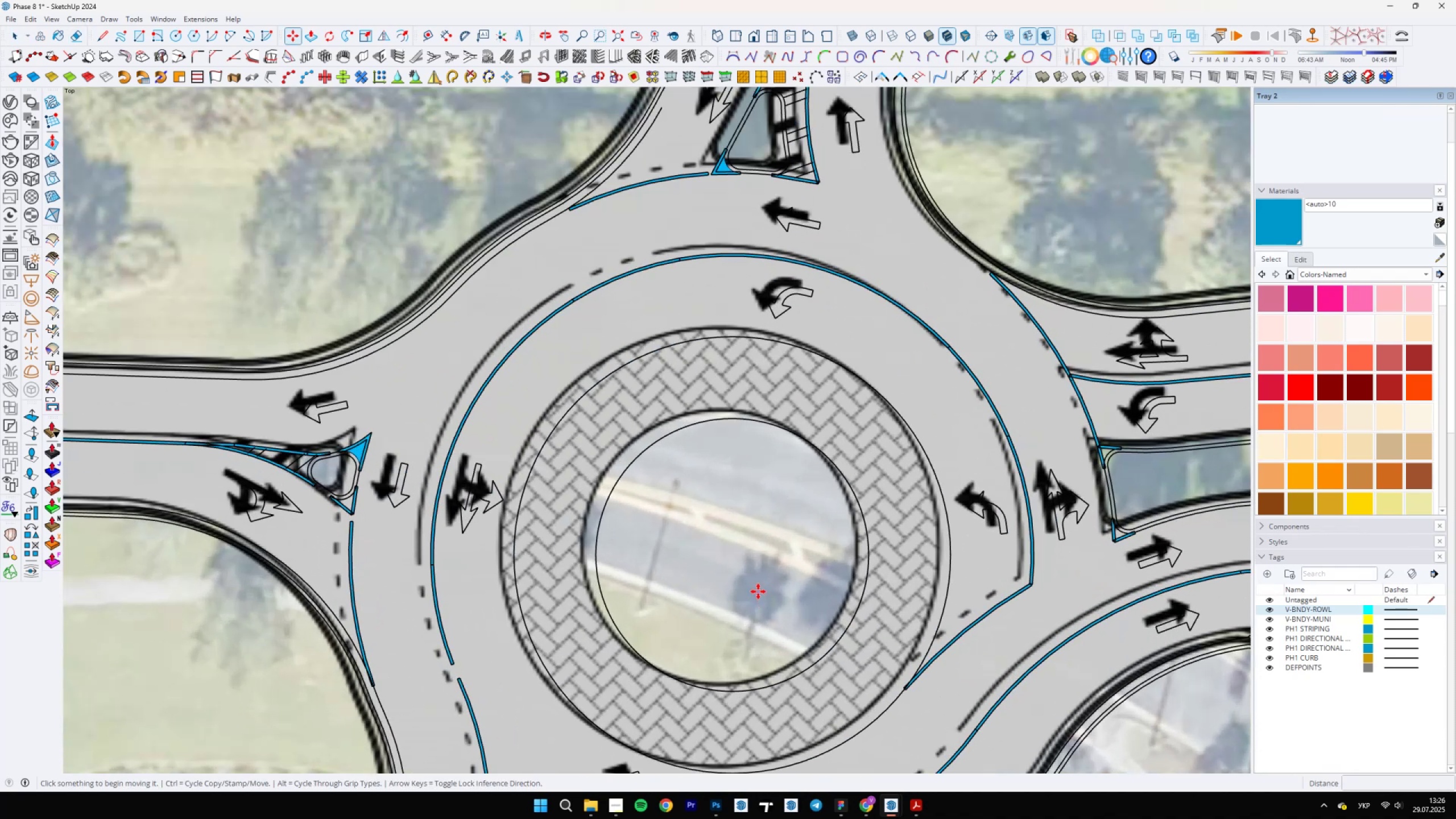 
left_click_drag(start_coordinate=[927, 459], to_coordinate=[924, 458])
 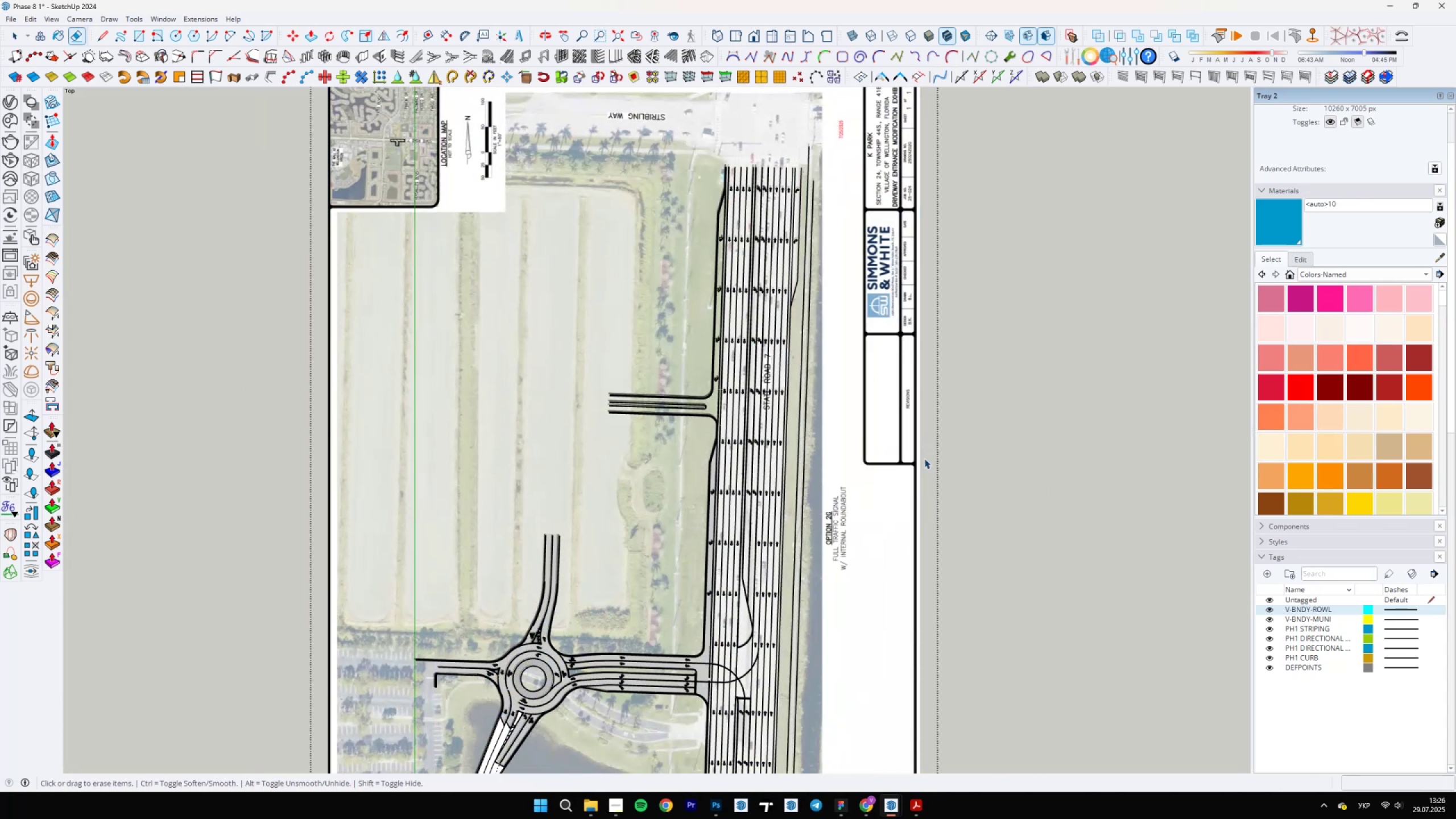 
scroll: coordinate [762, 604], scroll_direction: up, amount: 22.0
 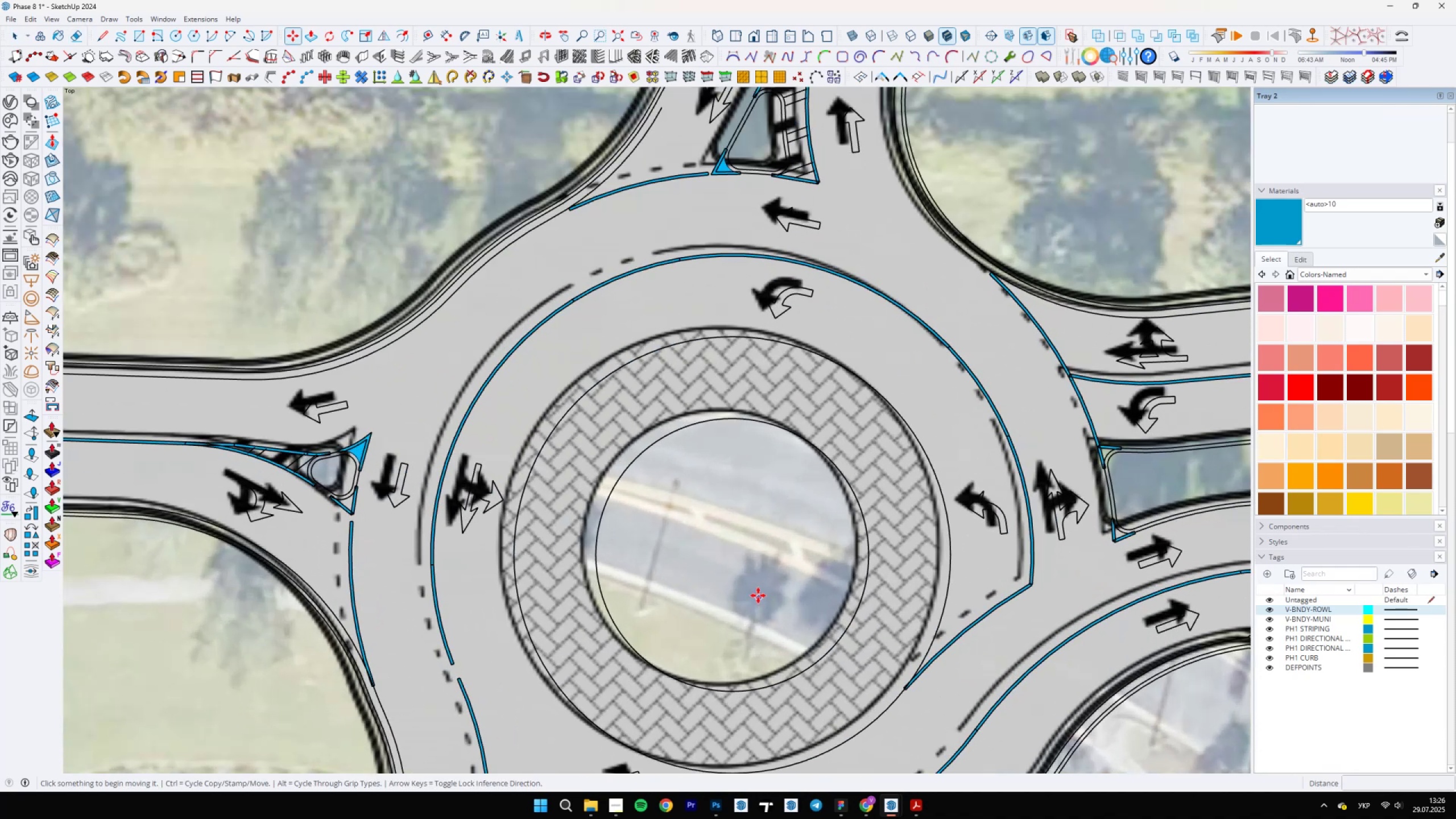 
left_click([758, 592])
 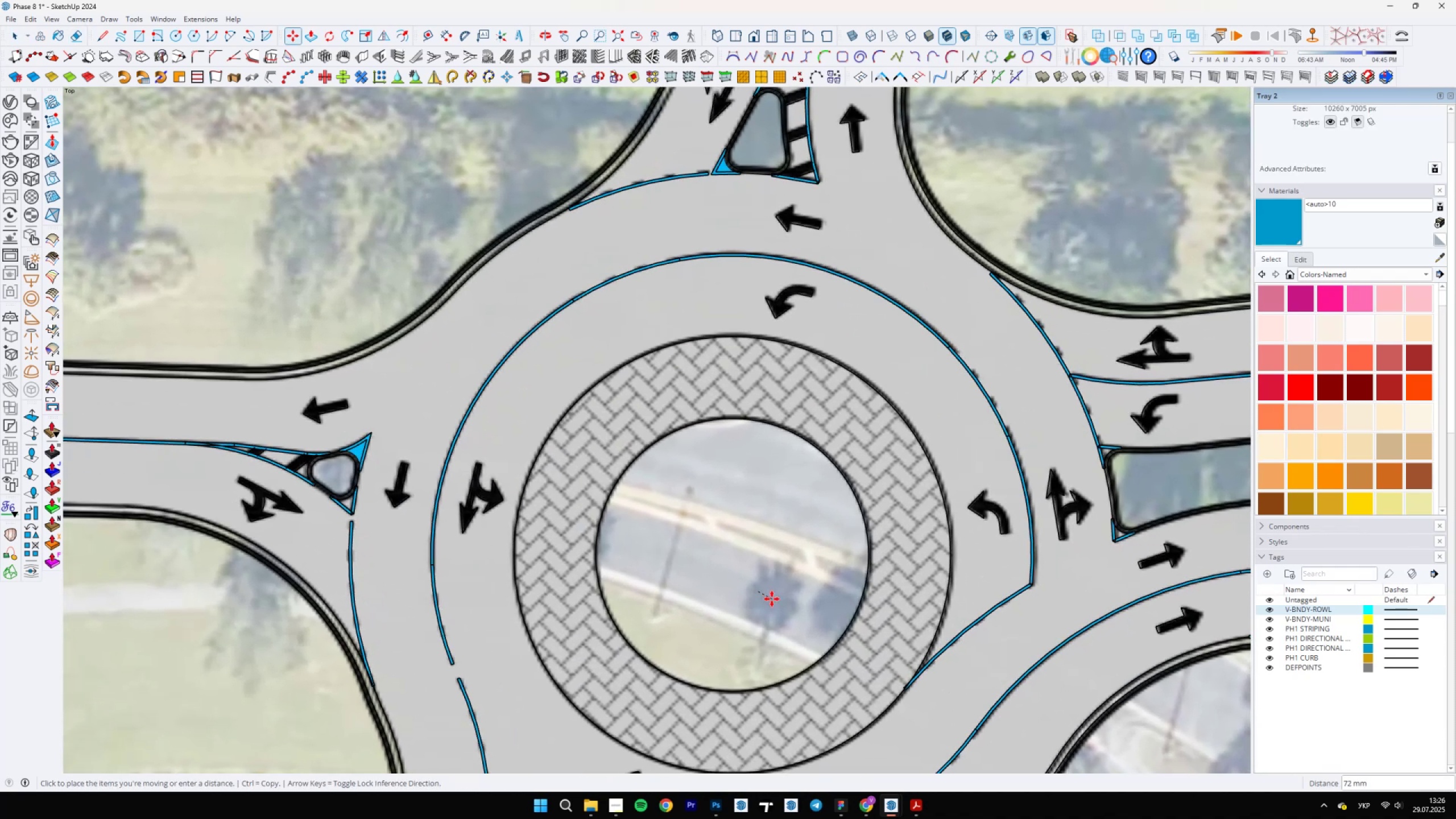 
left_click([770, 598])
 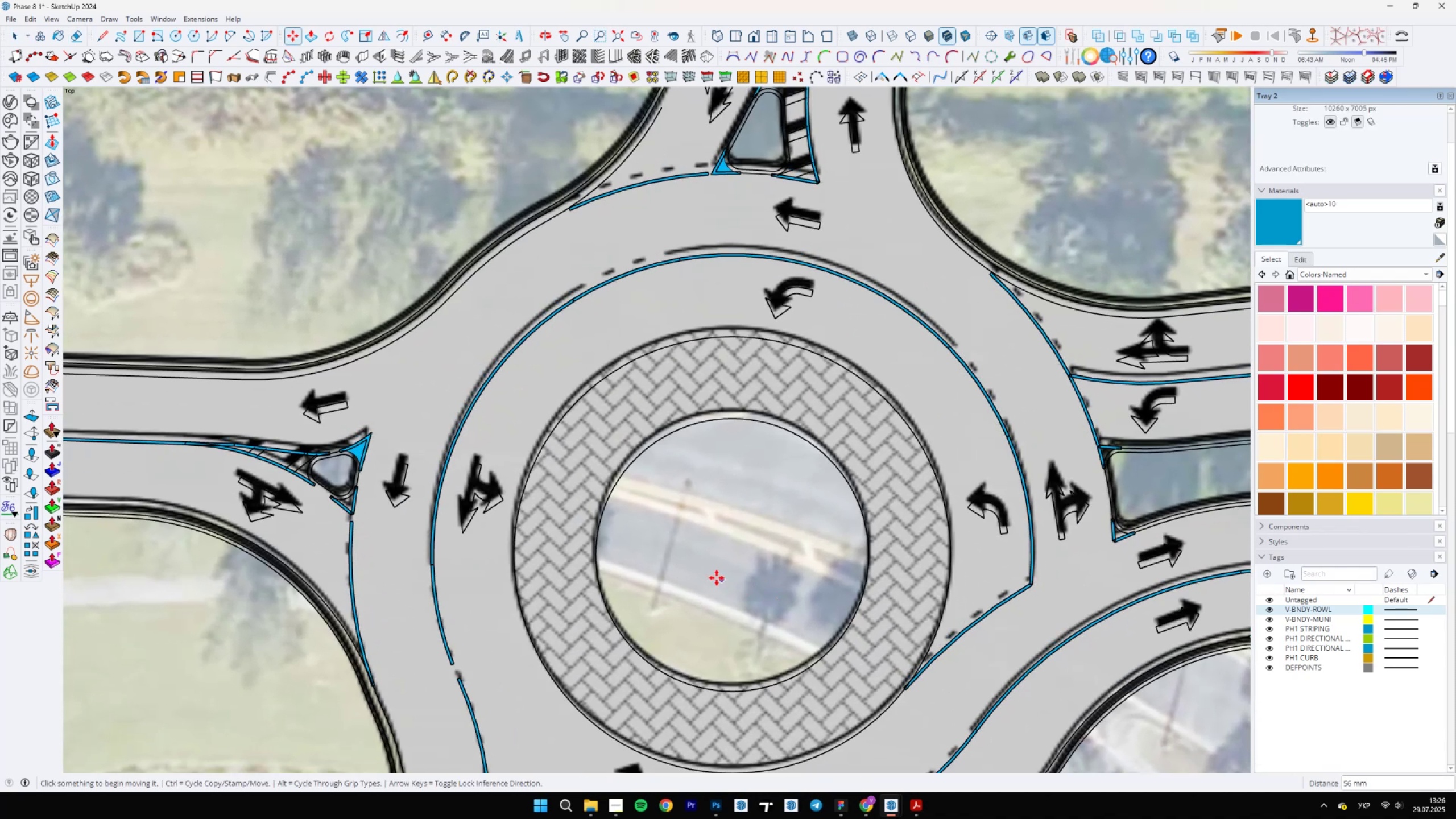 
scroll: coordinate [699, 535], scroll_direction: down, amount: 12.0
 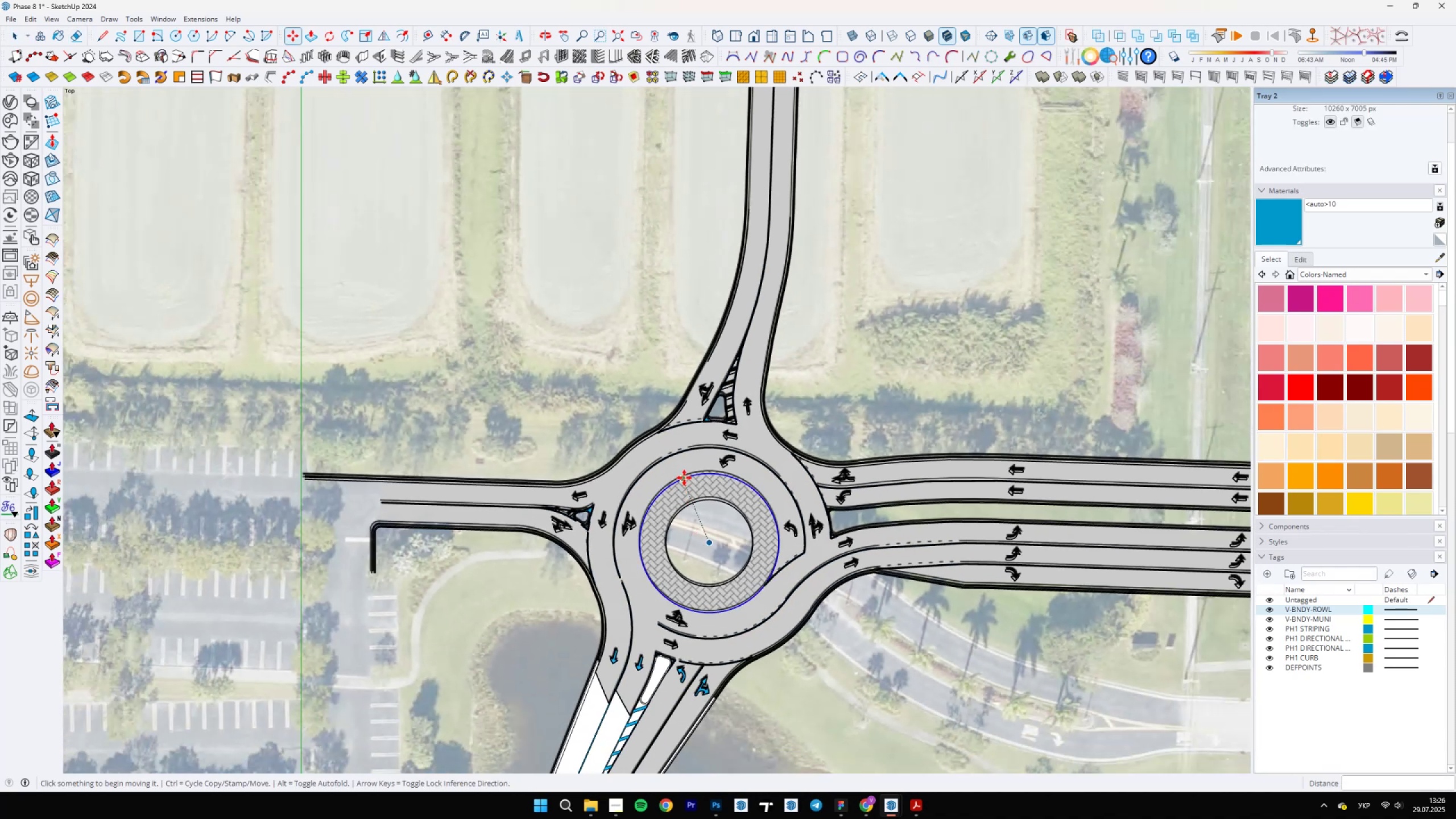 
scroll: coordinate [719, 562], scroll_direction: up, amount: 11.0
 